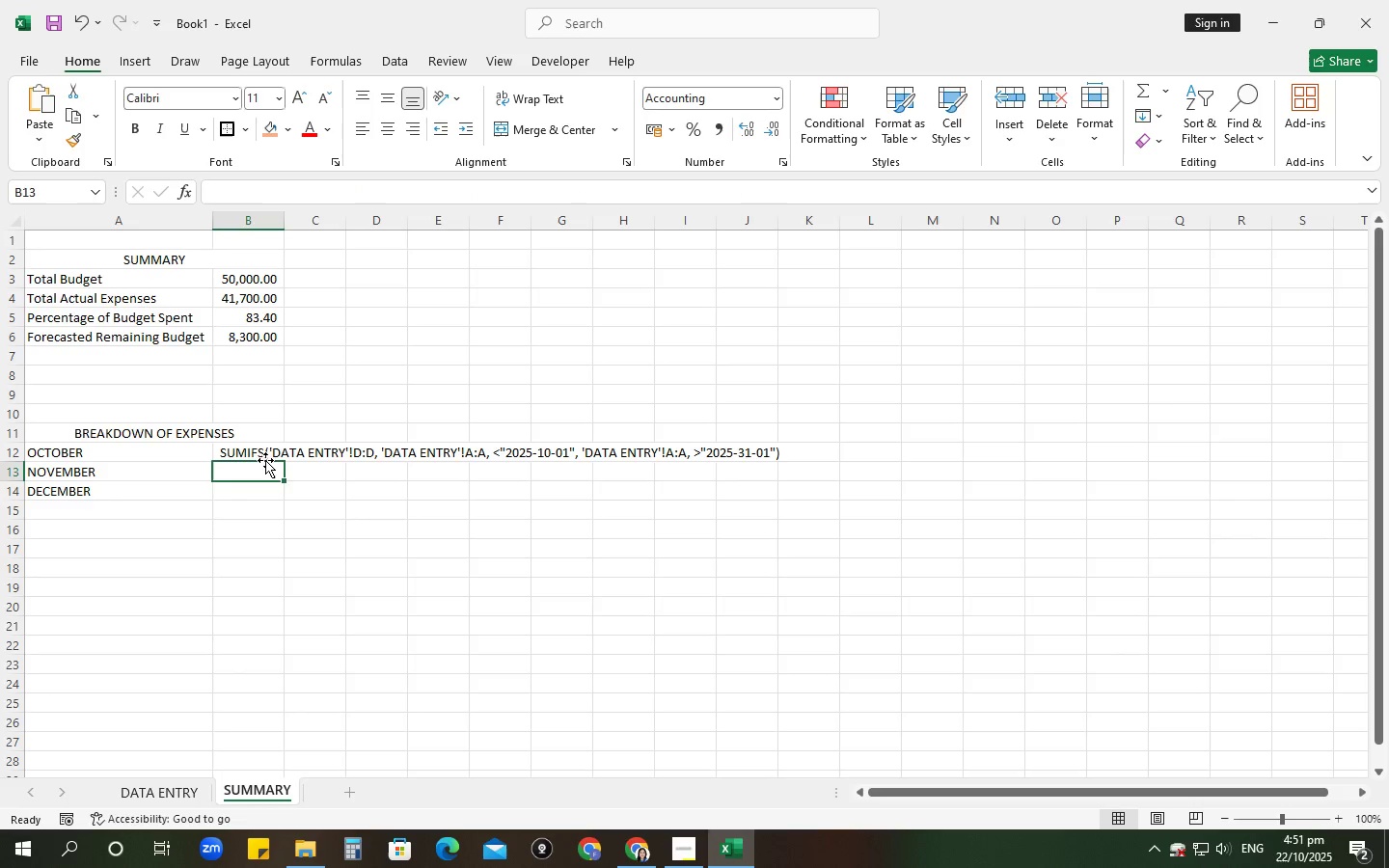 
left_click([242, 452])
 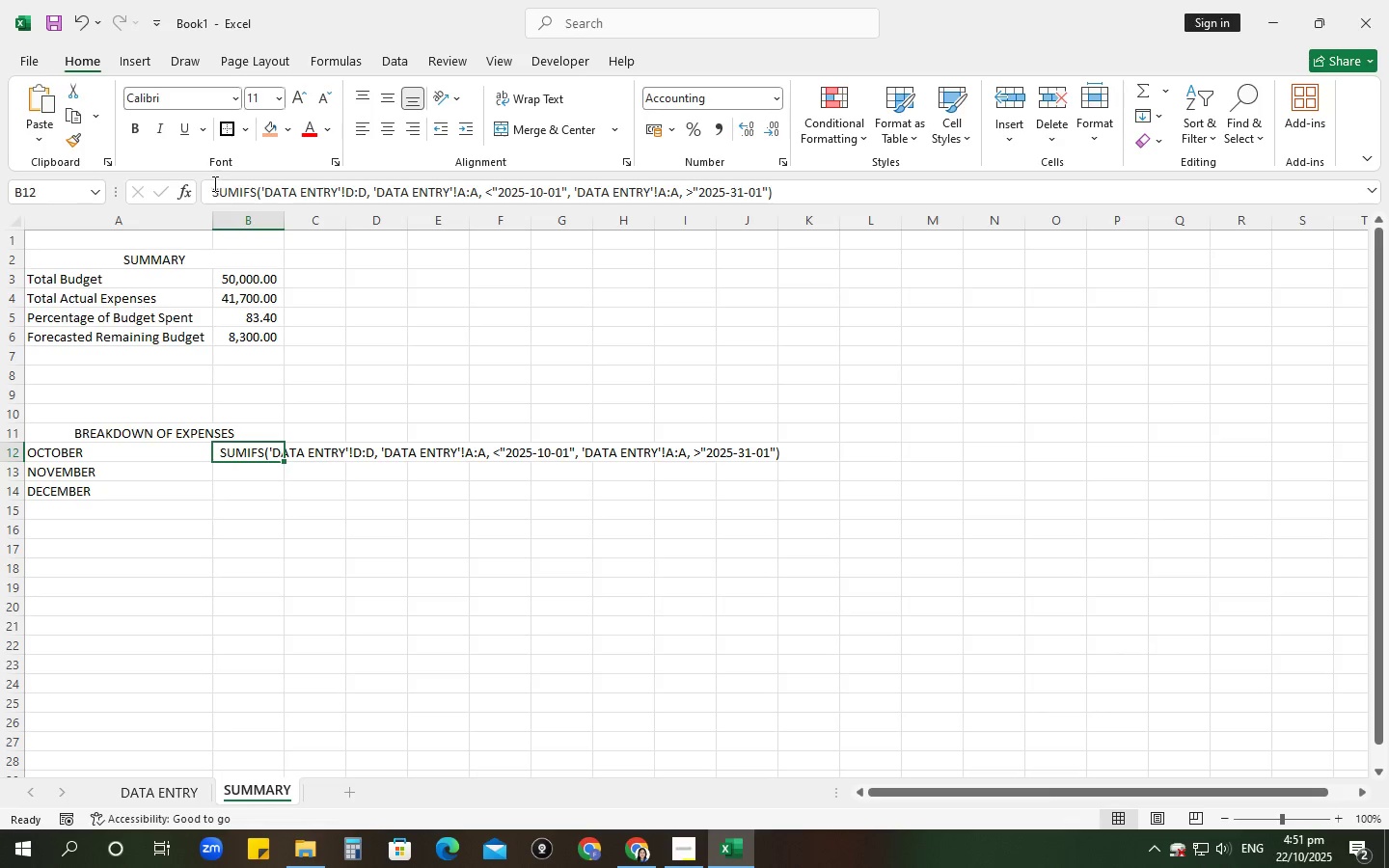 
left_click([211, 183])
 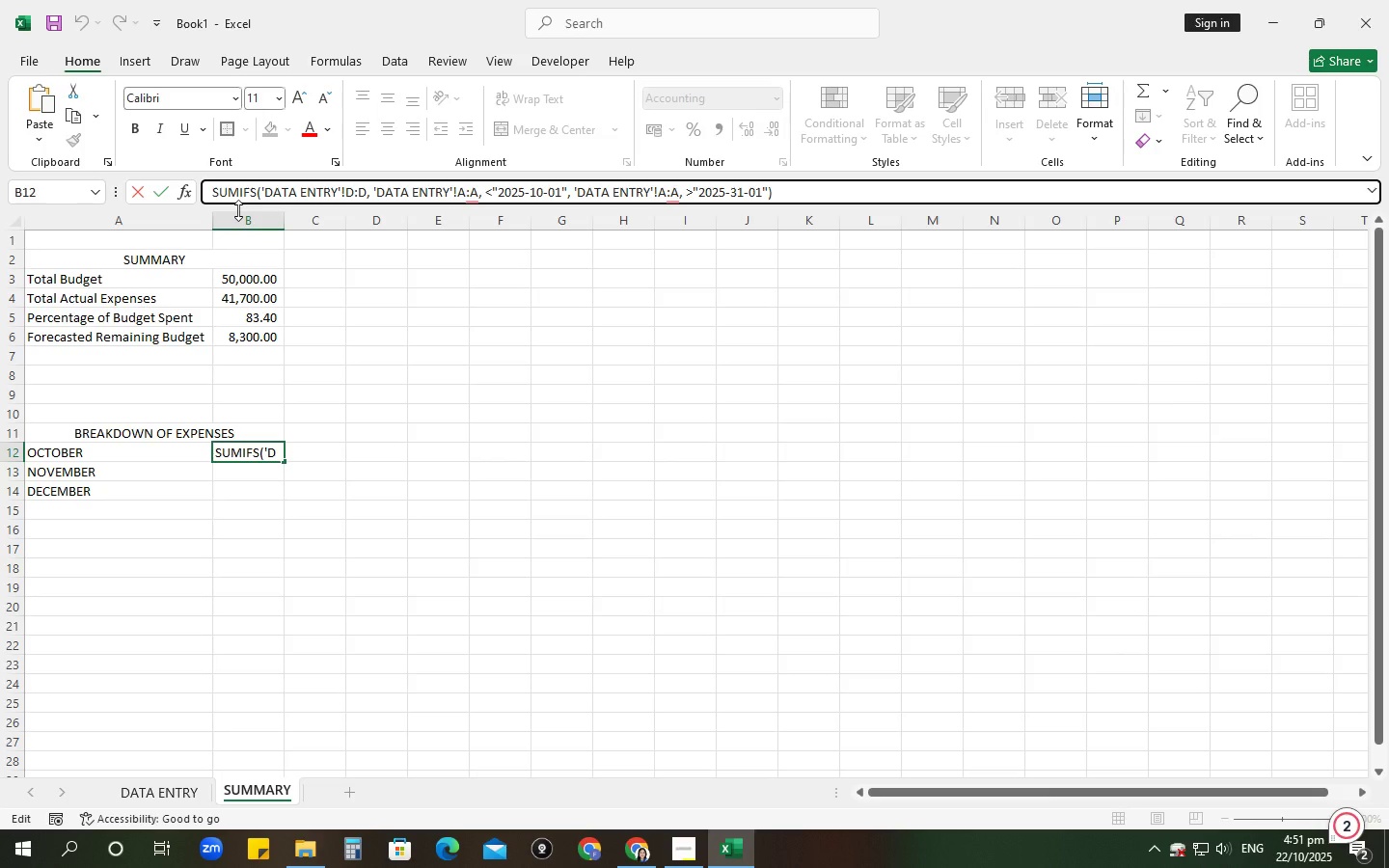 
key(Shift+Equal)
 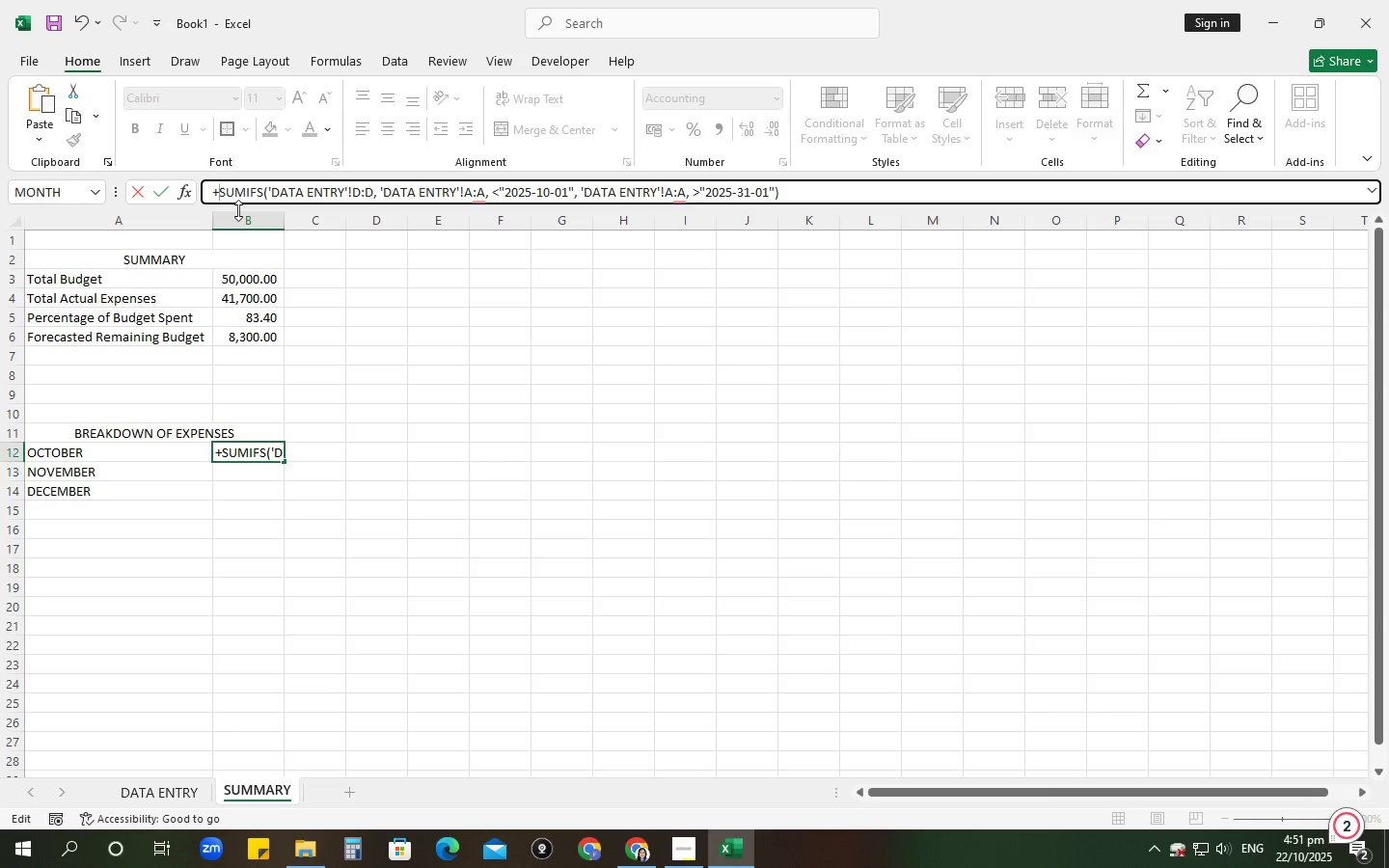 
key(Backspace)
 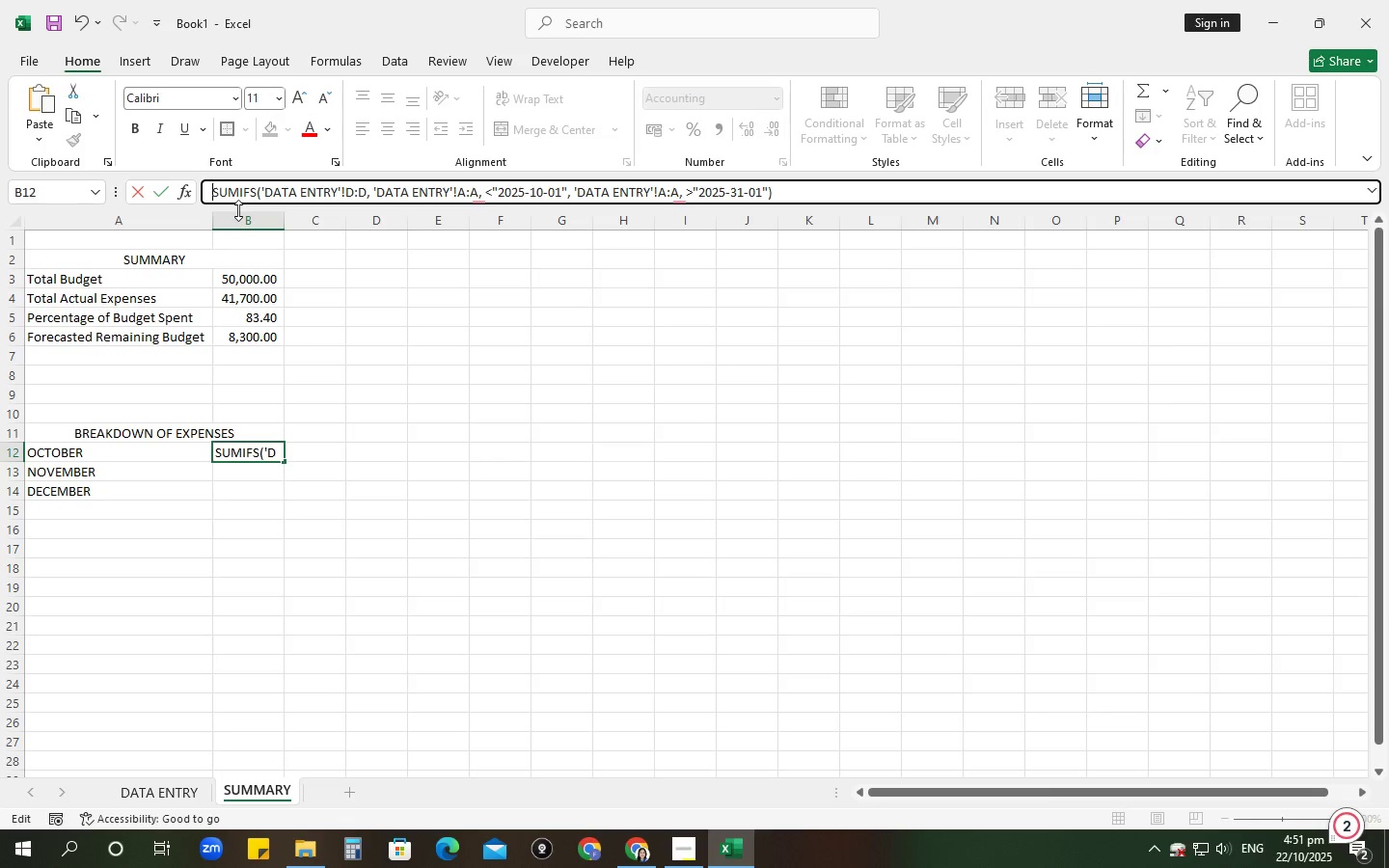 
key(Shift+Equal)
 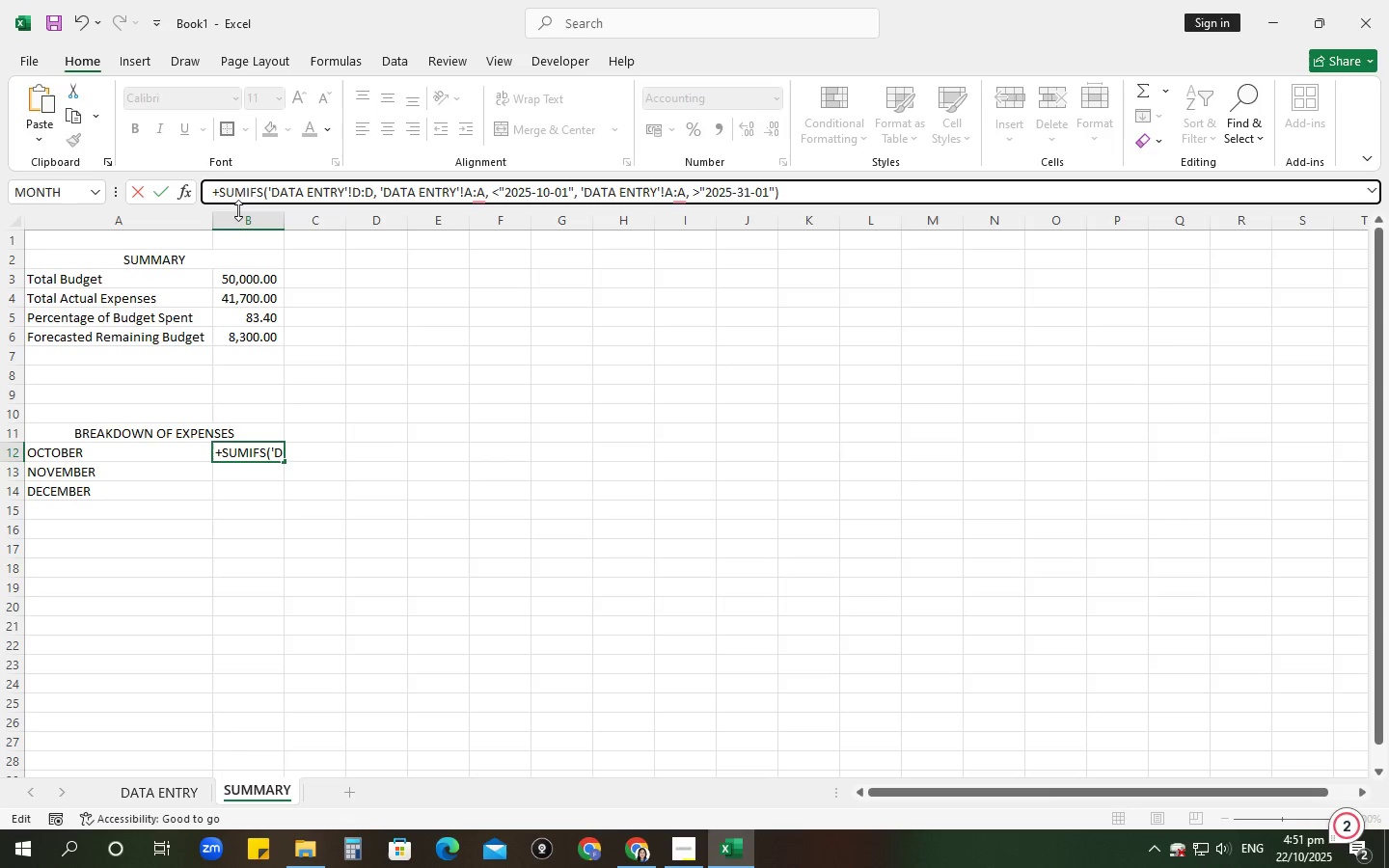 
key(Backspace)
 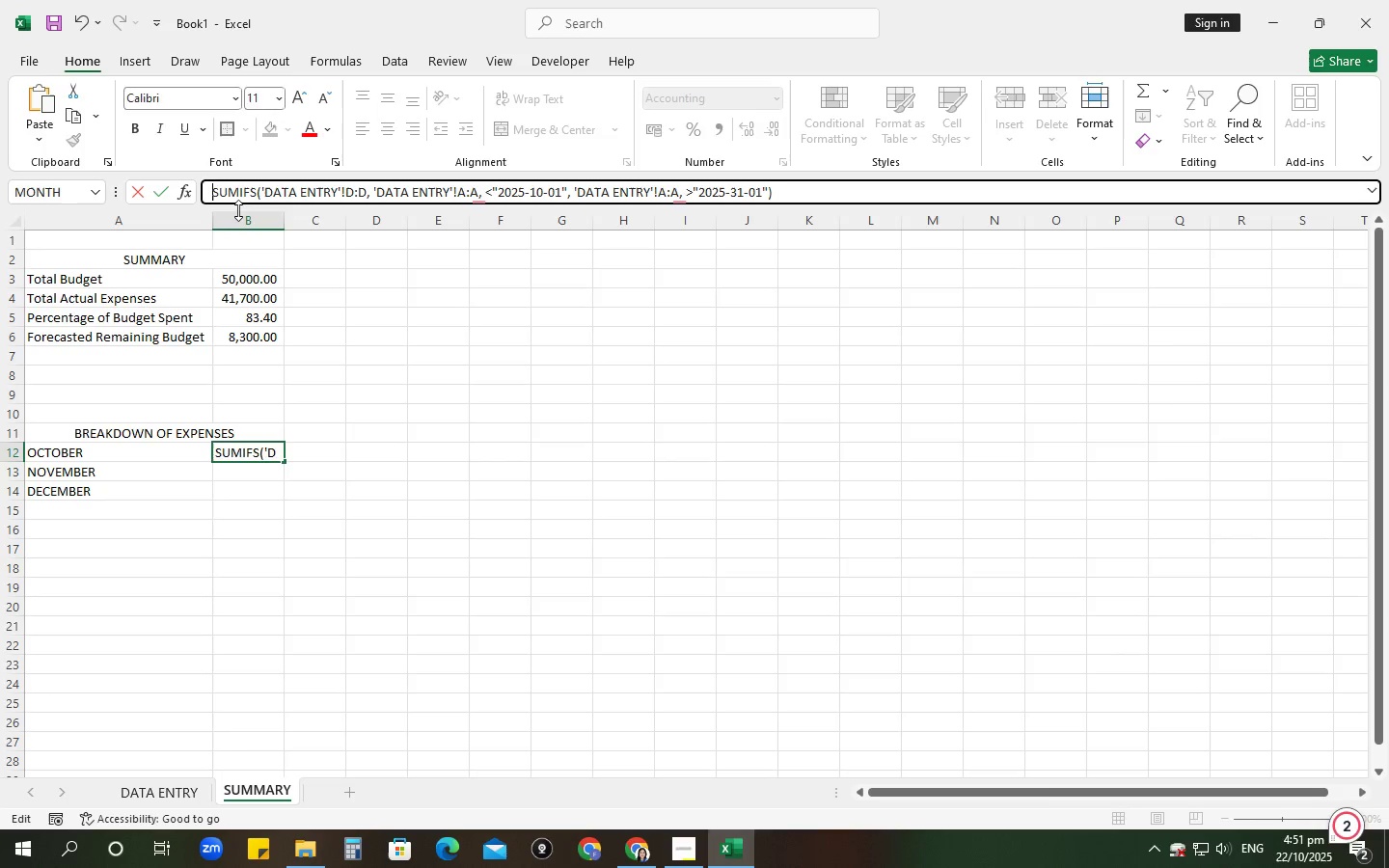 
key(Equal)
 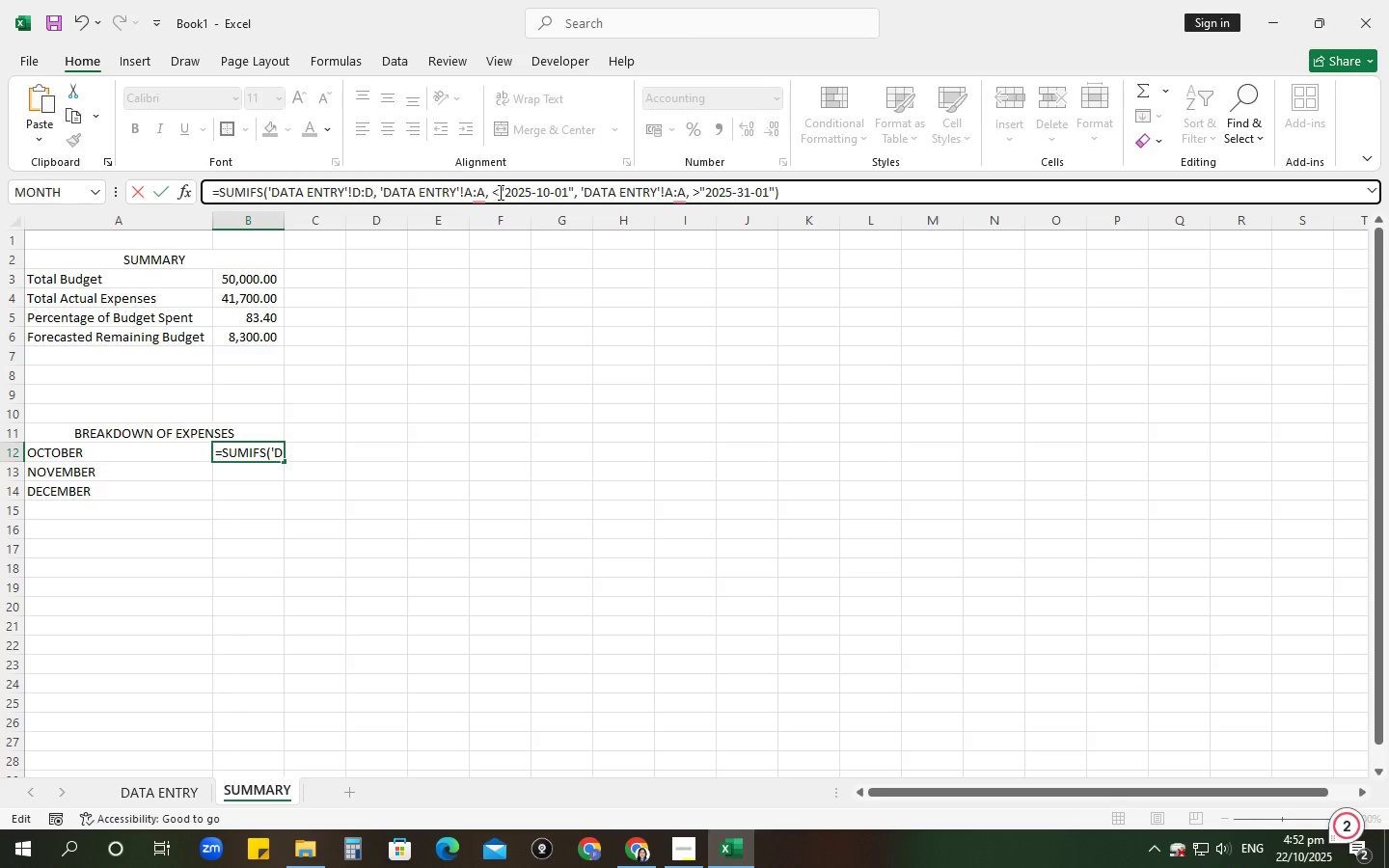 
left_click([504, 189])
 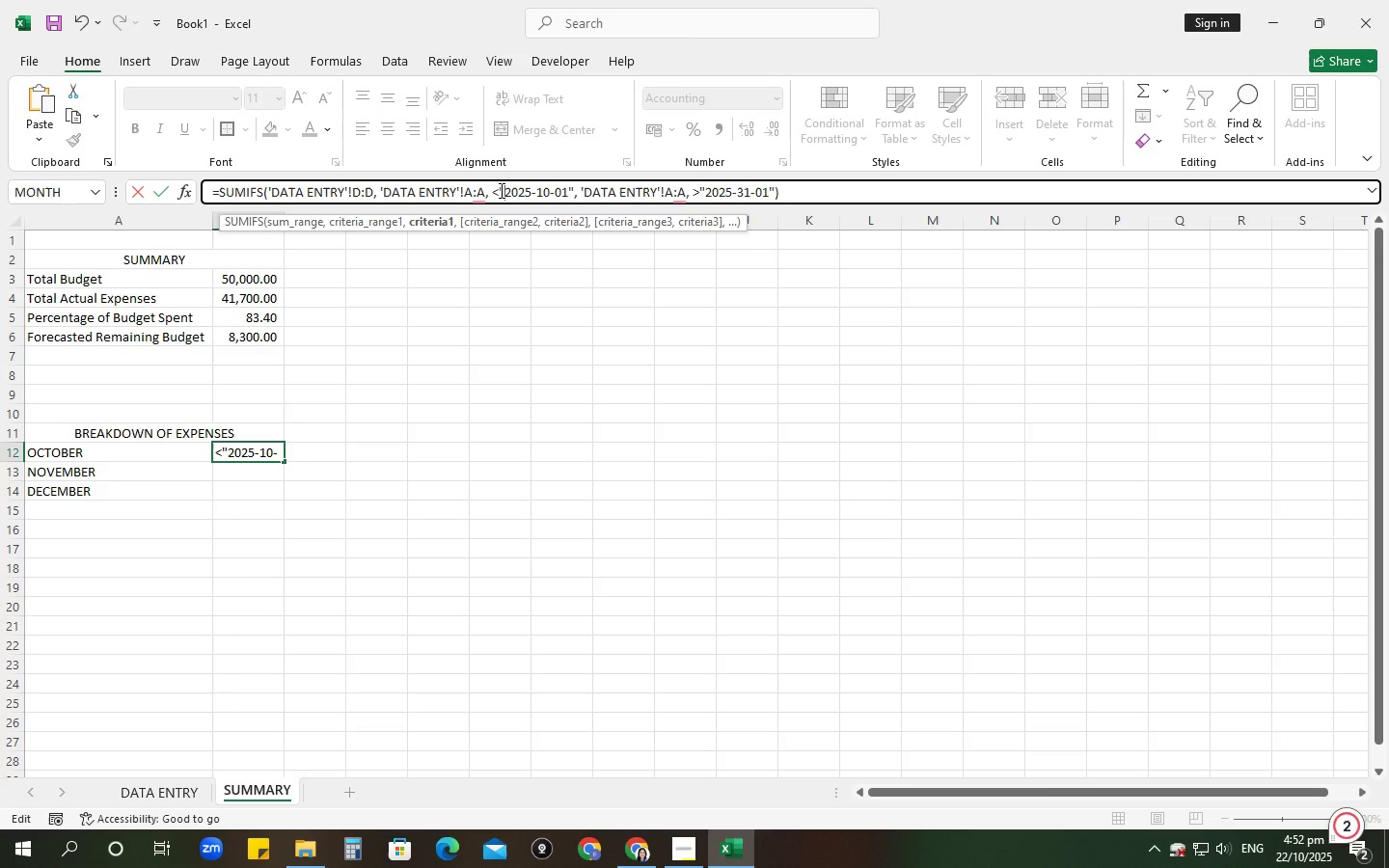 
left_click([500, 190])
 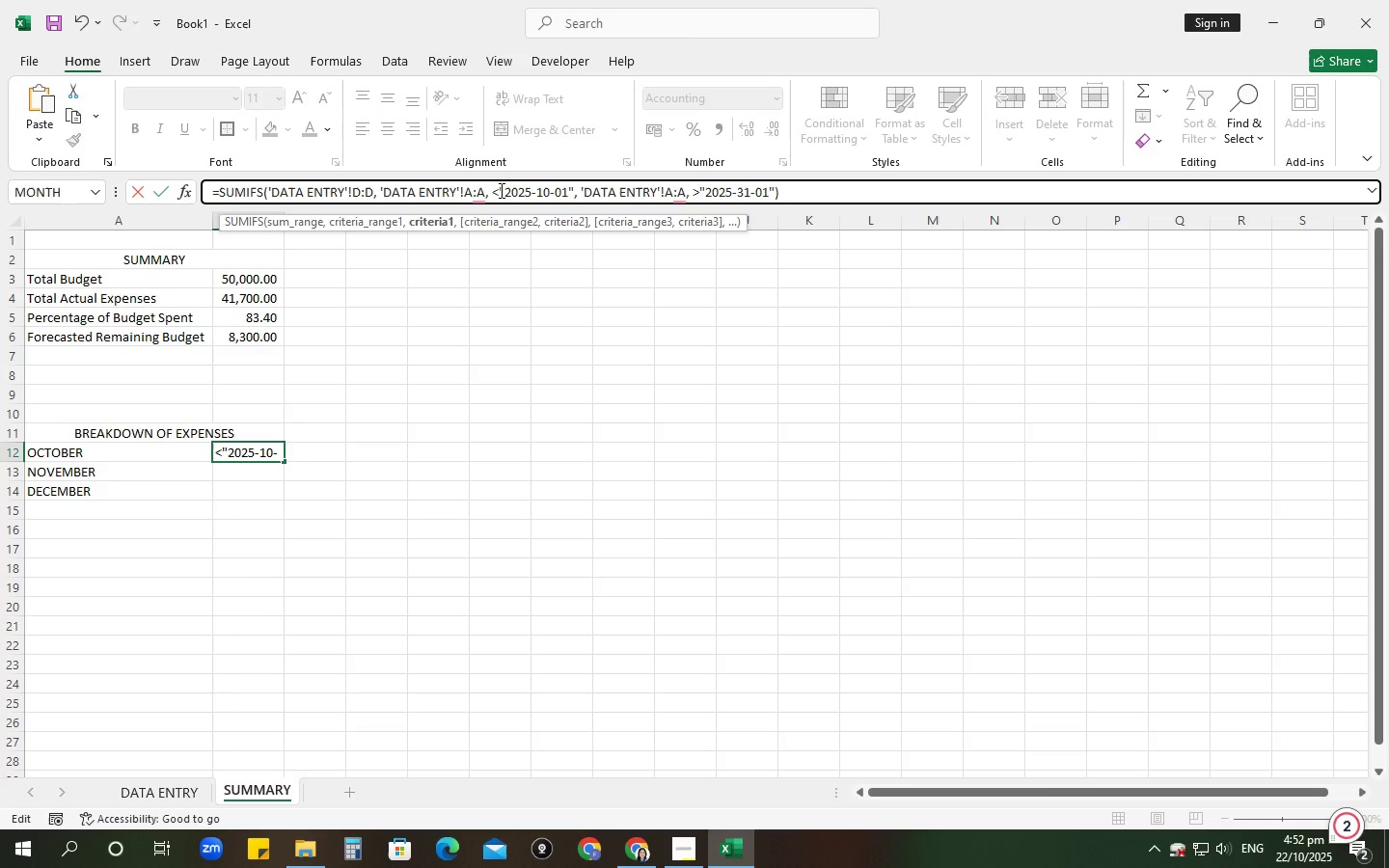 
key(Backspace)
 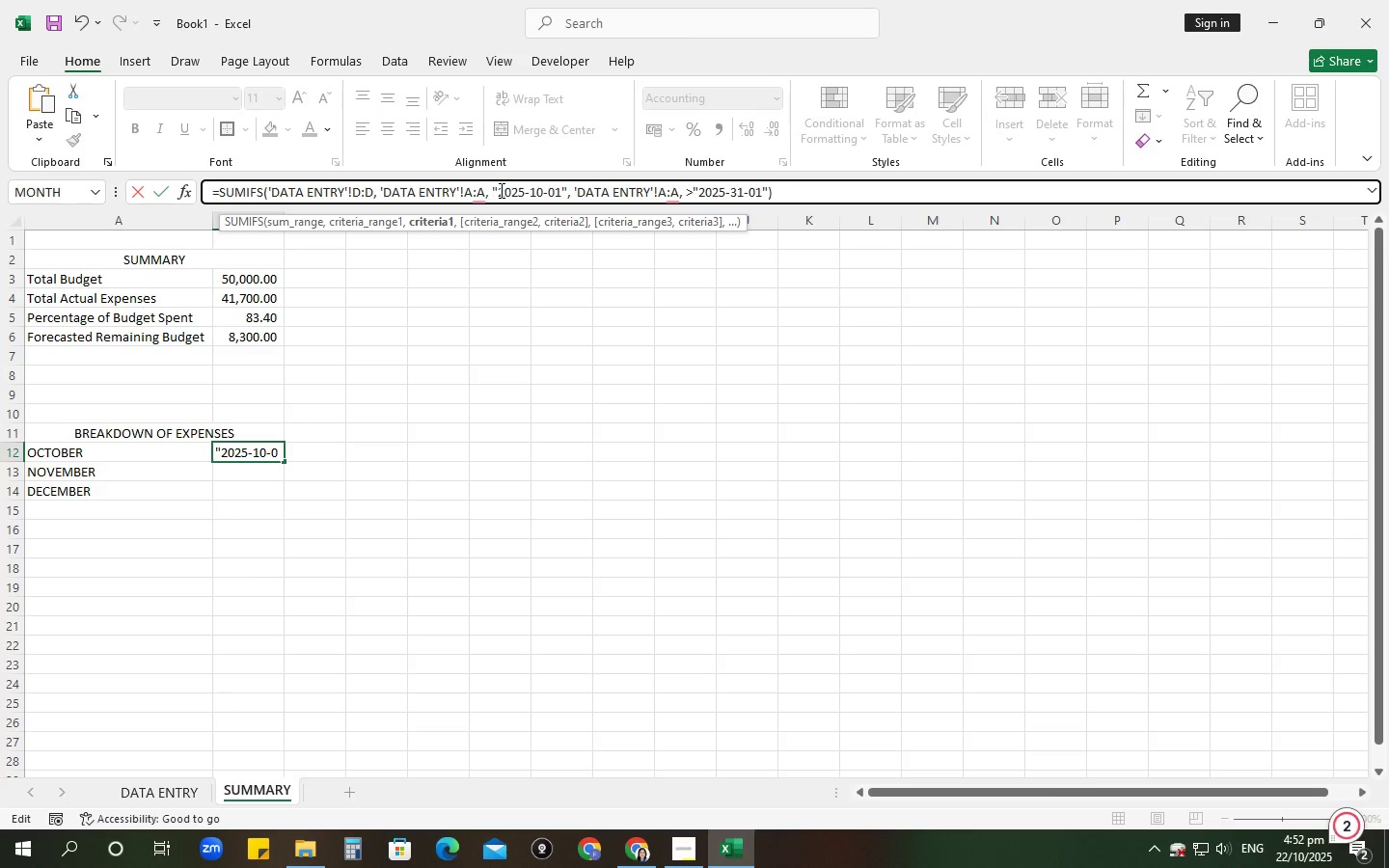 
left_click([499, 190])
 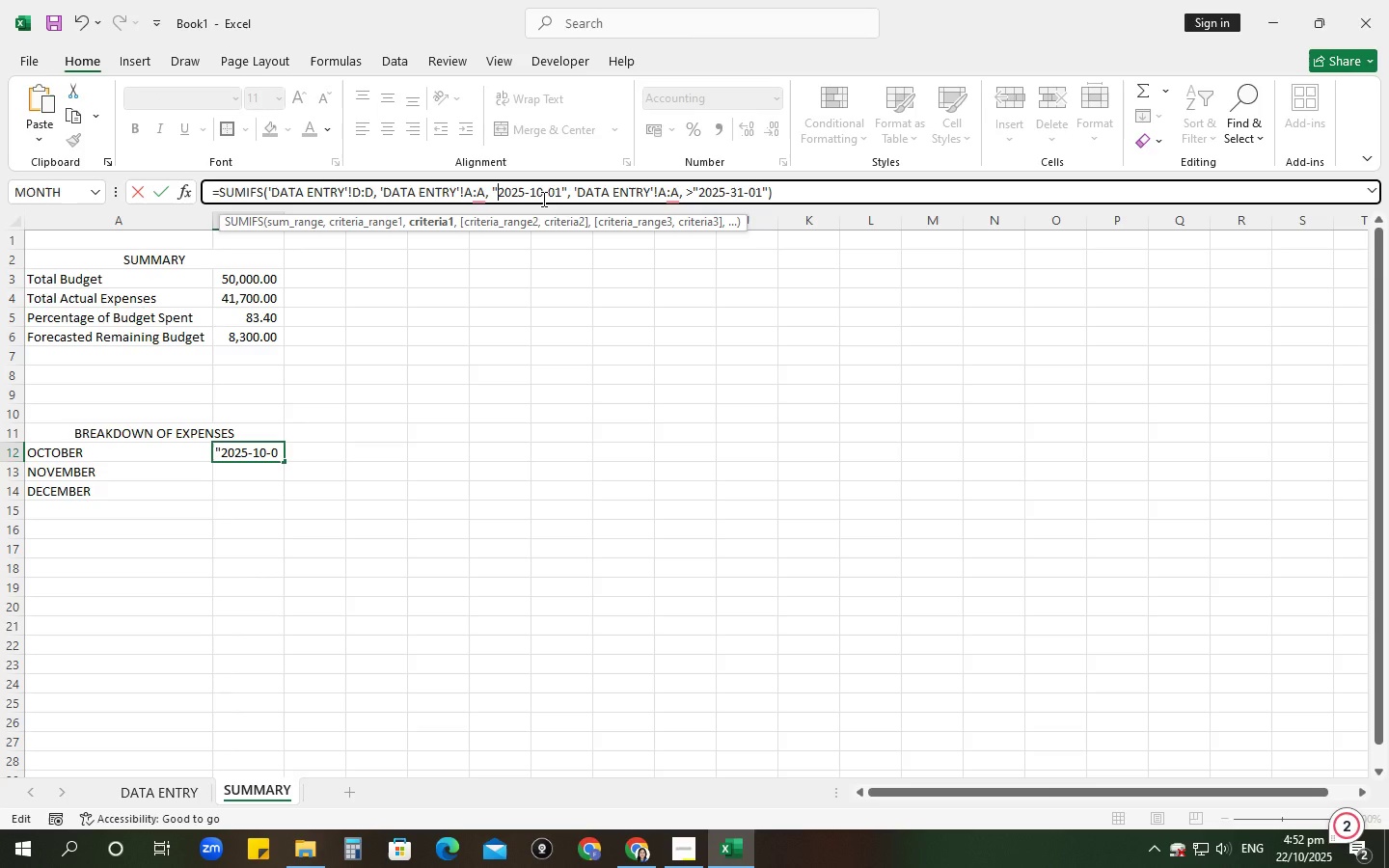 
wait(5.26)
 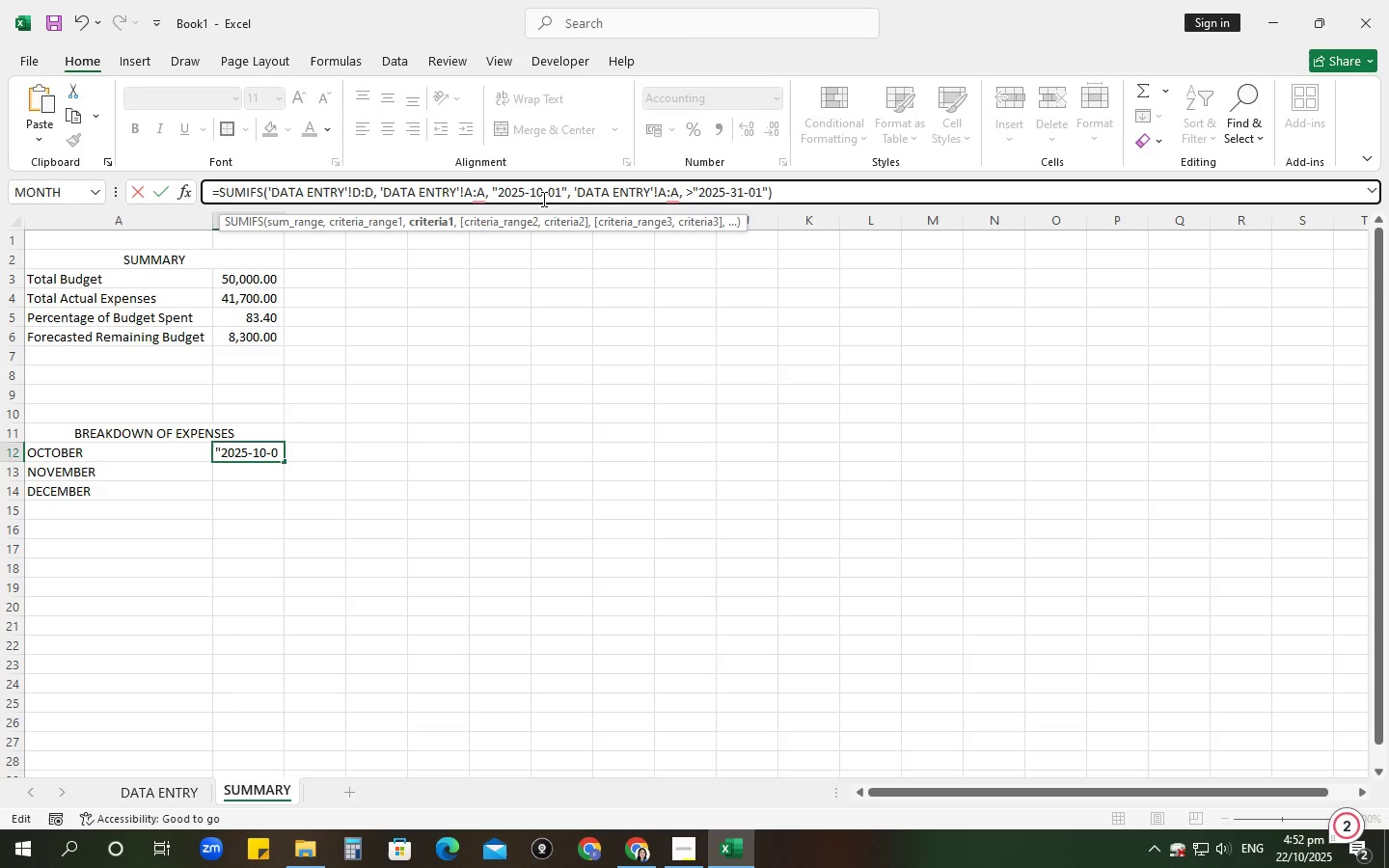 
hold_key(key=ShiftRight, duration=0.46)
 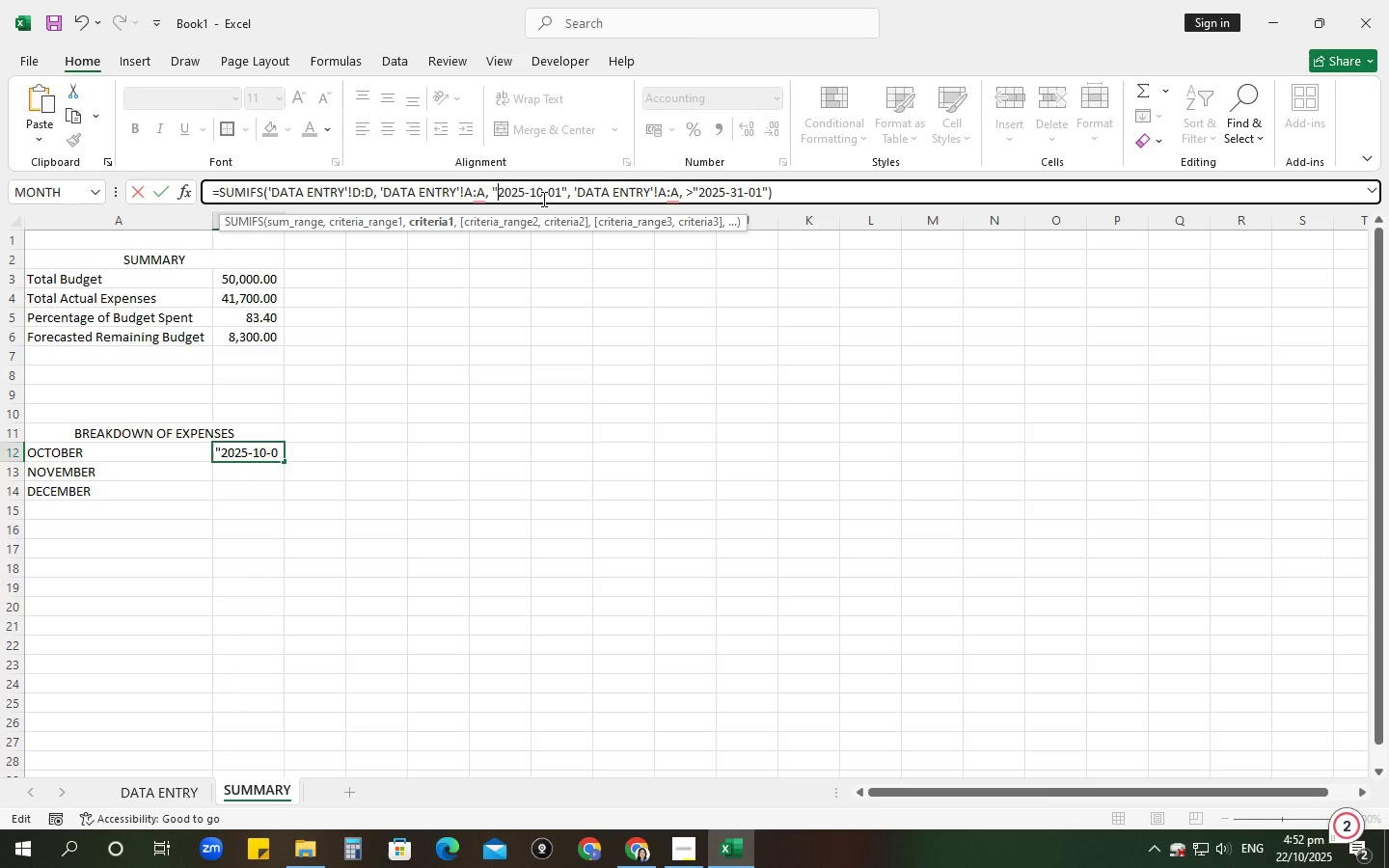 
key(Shift+Equal)
 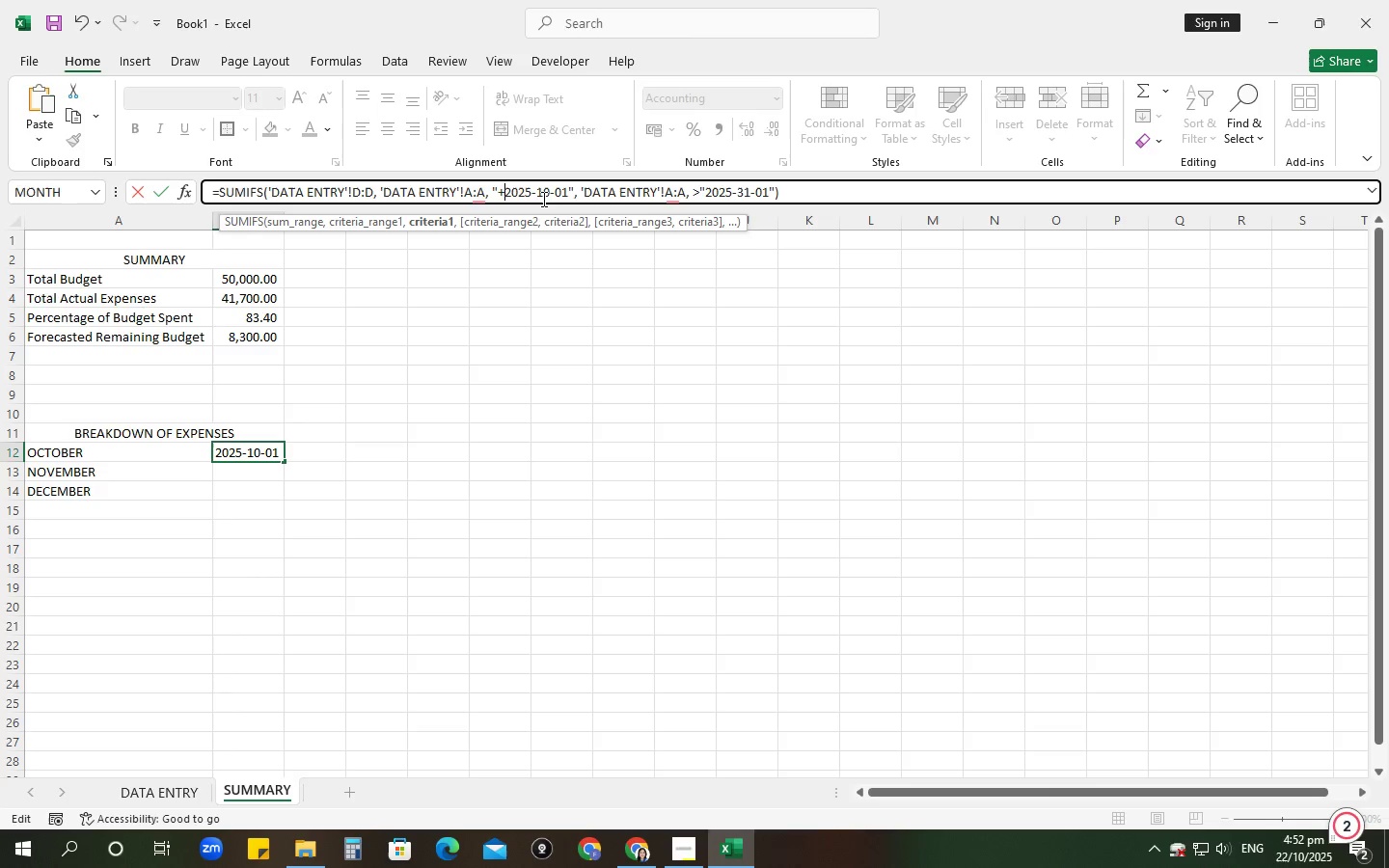 
key(Shift+Equal)
 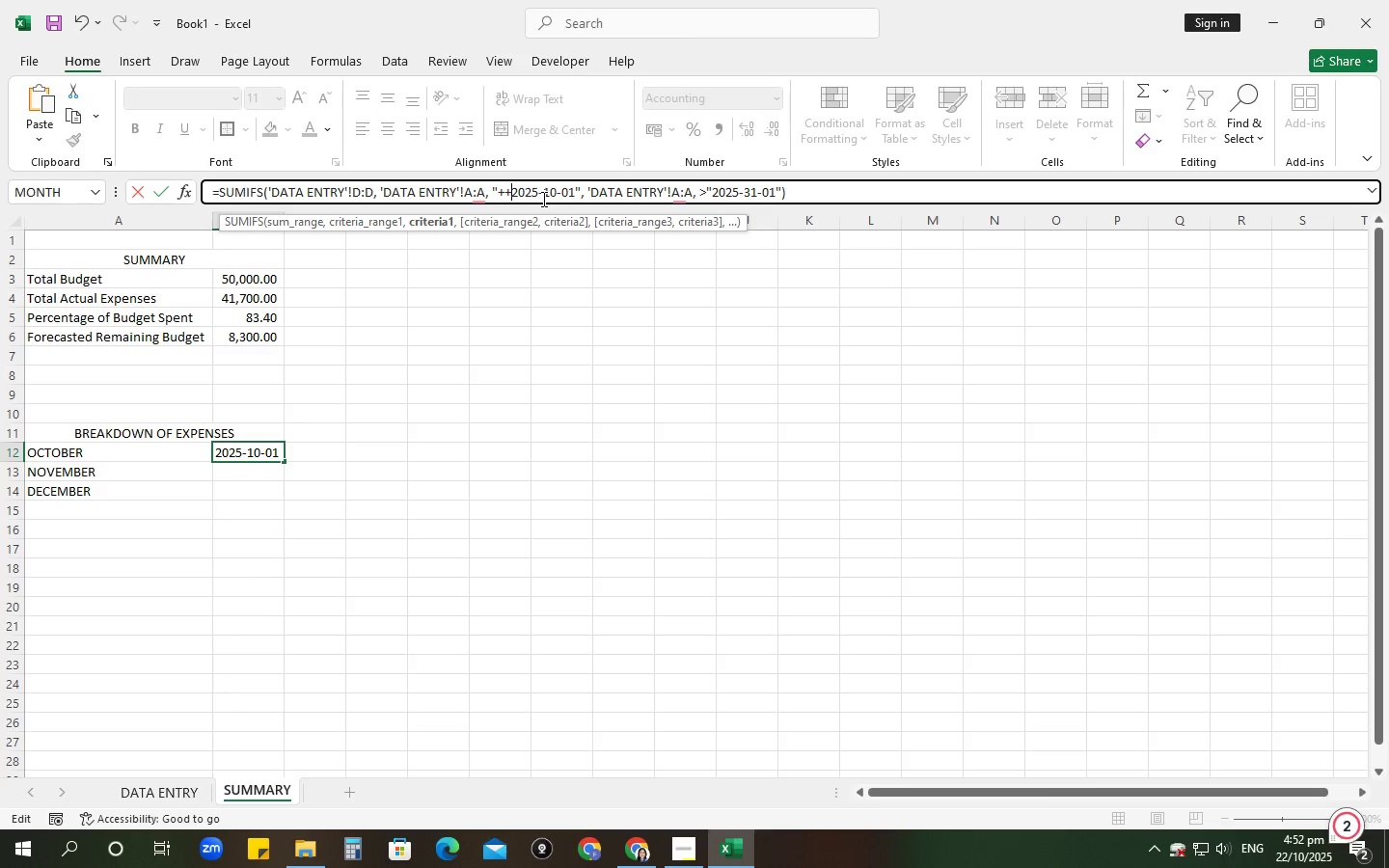 
key(Backspace)
 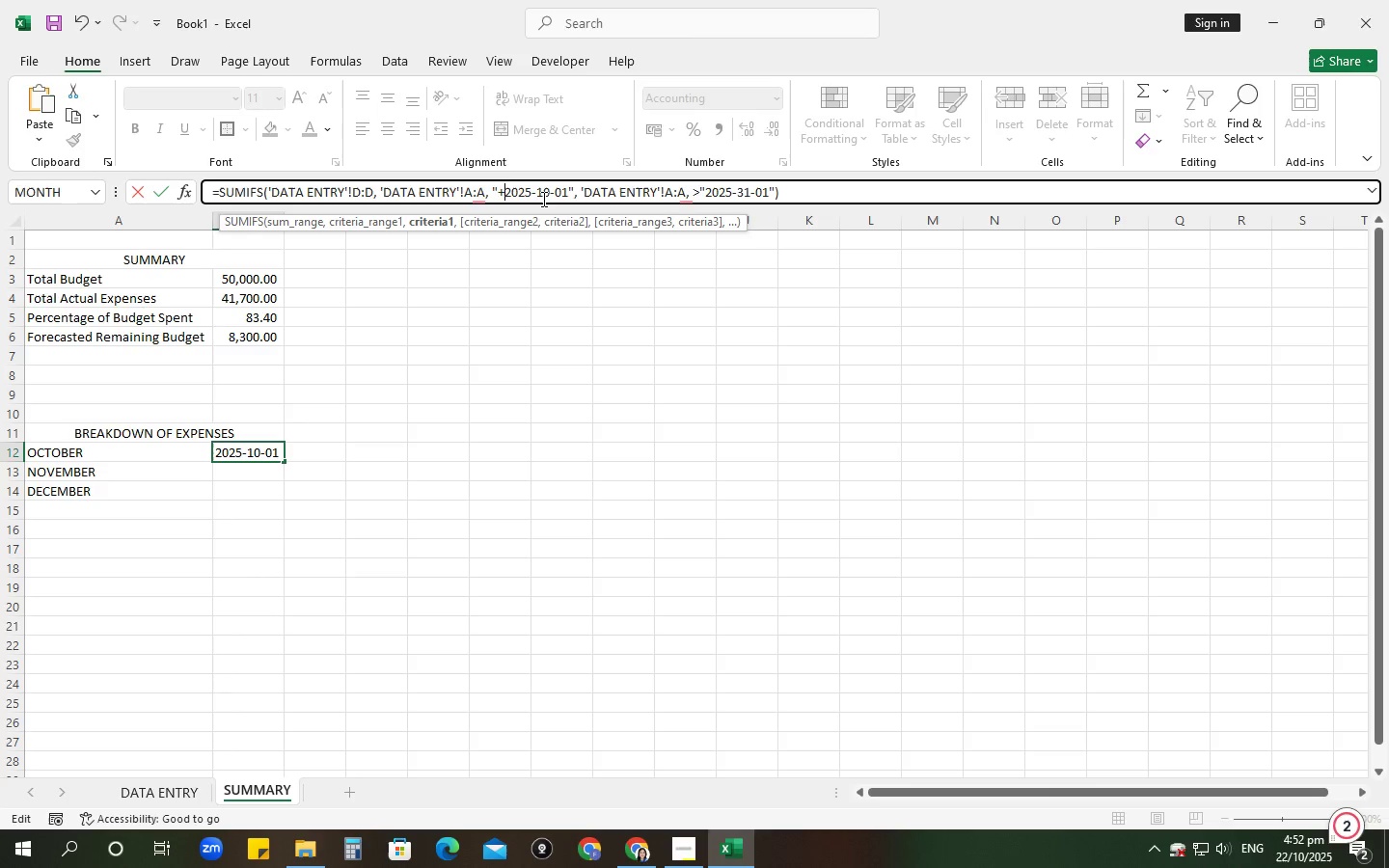 
key(Backspace)
 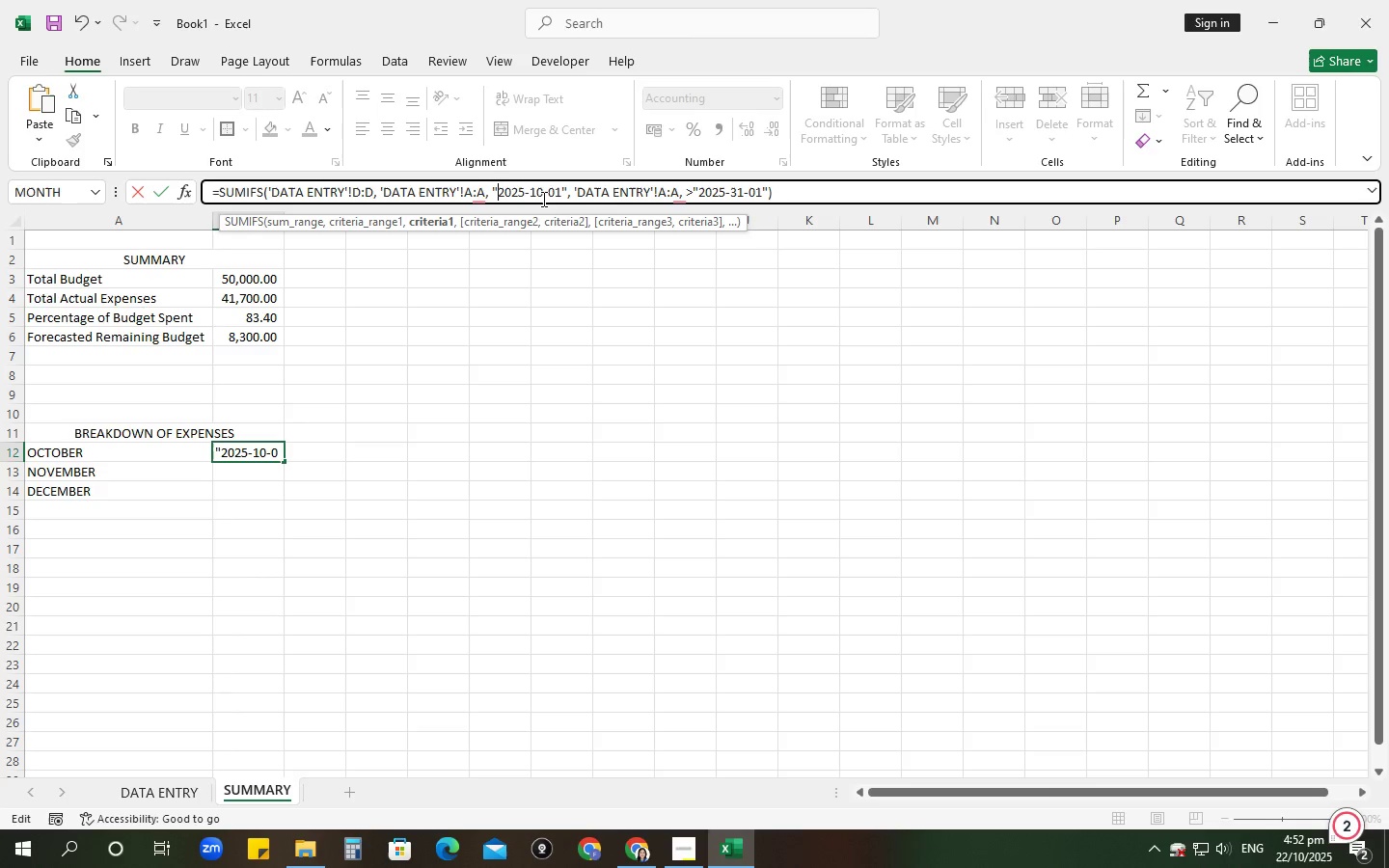 
key(Equal)
 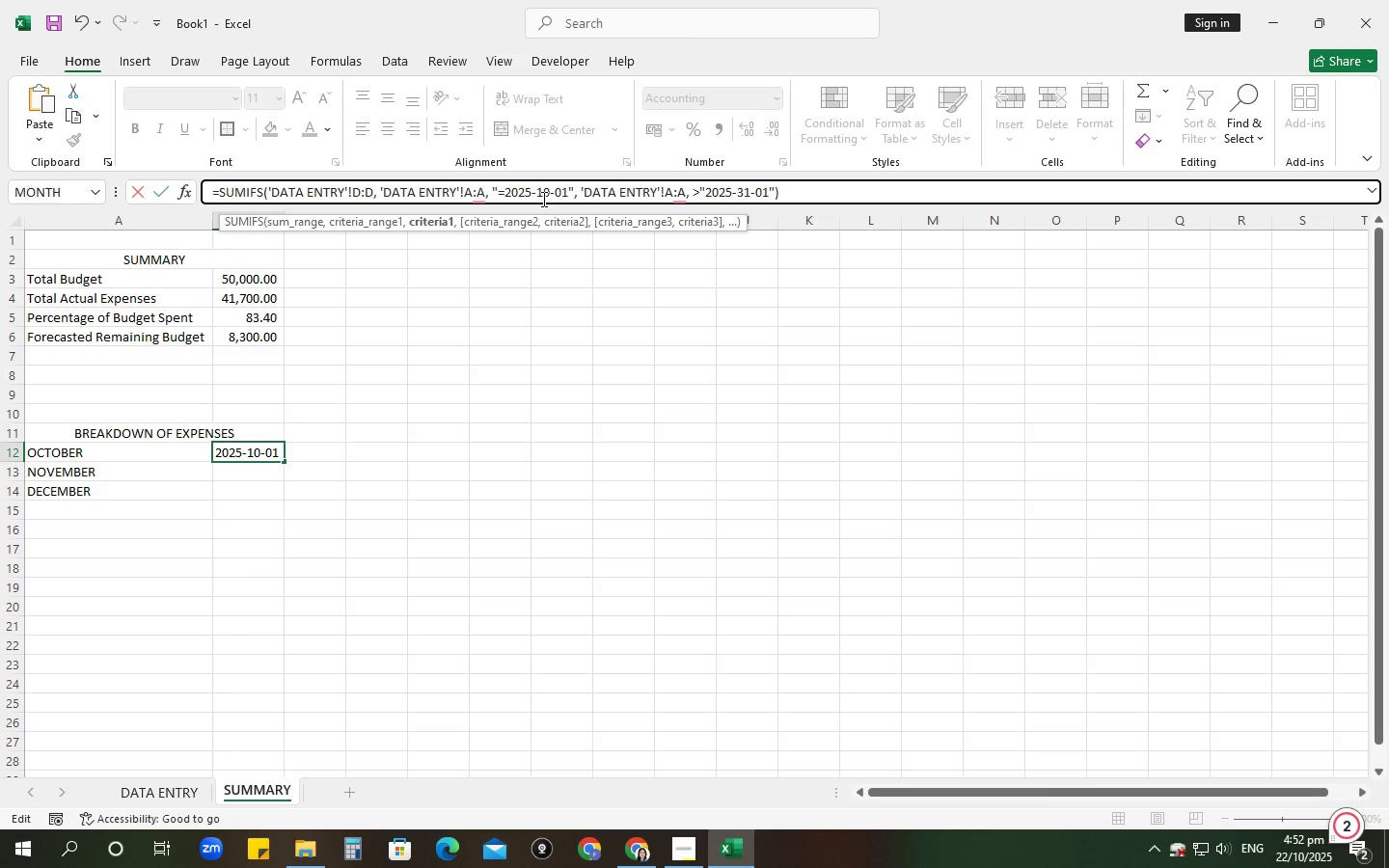 
key(Shift+Comma)
 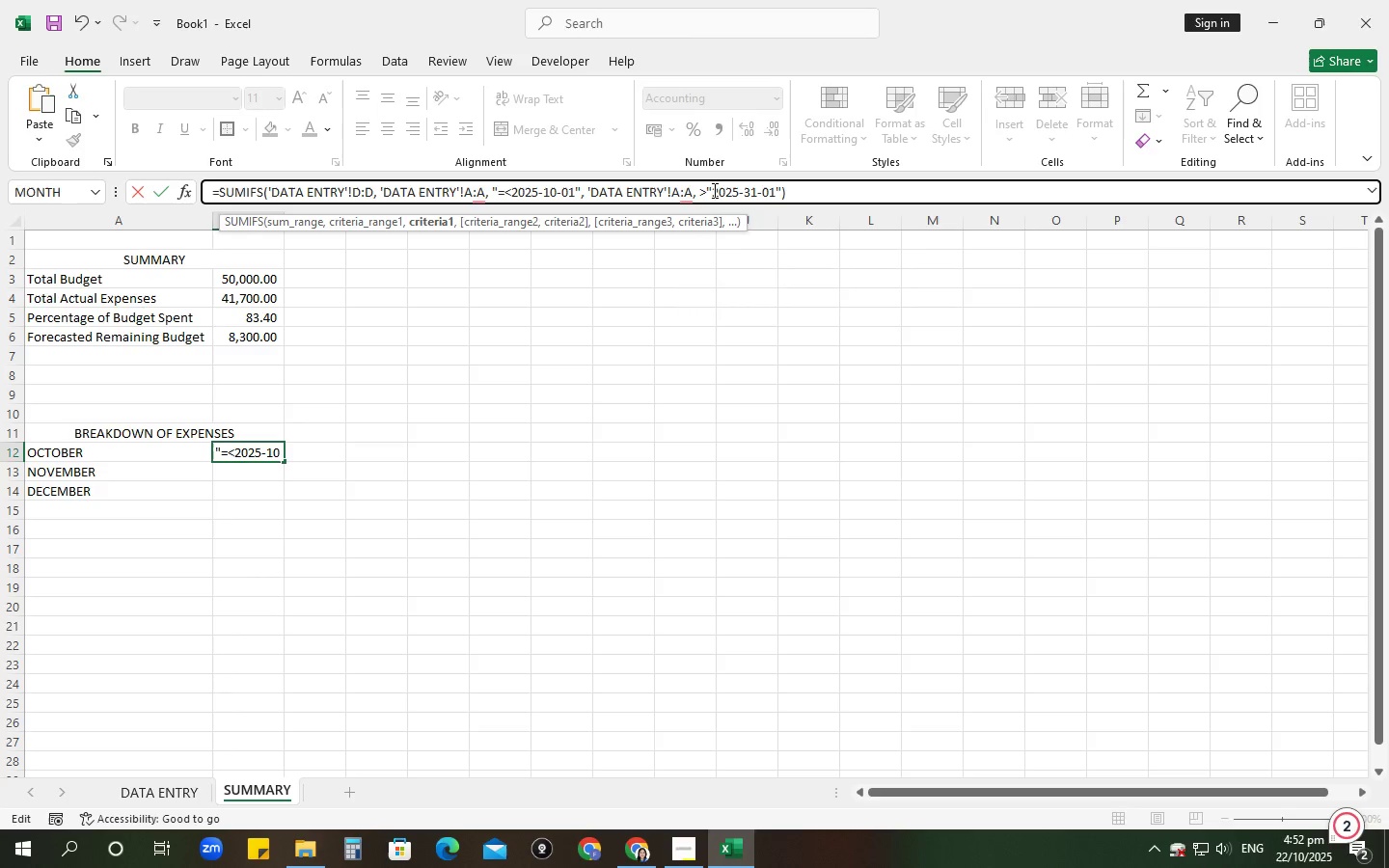 
key(Backspace)
 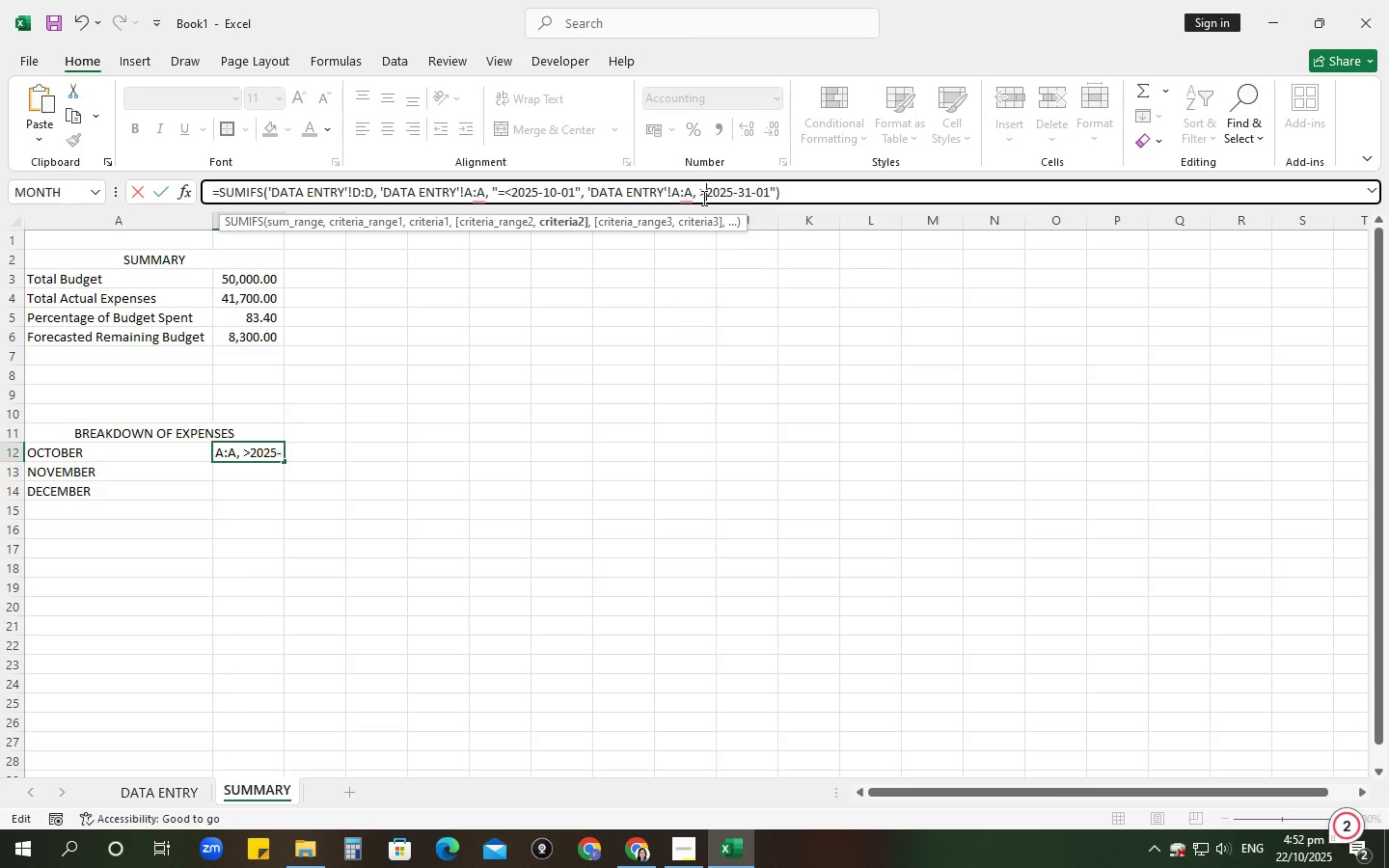 
key(Backspace)
 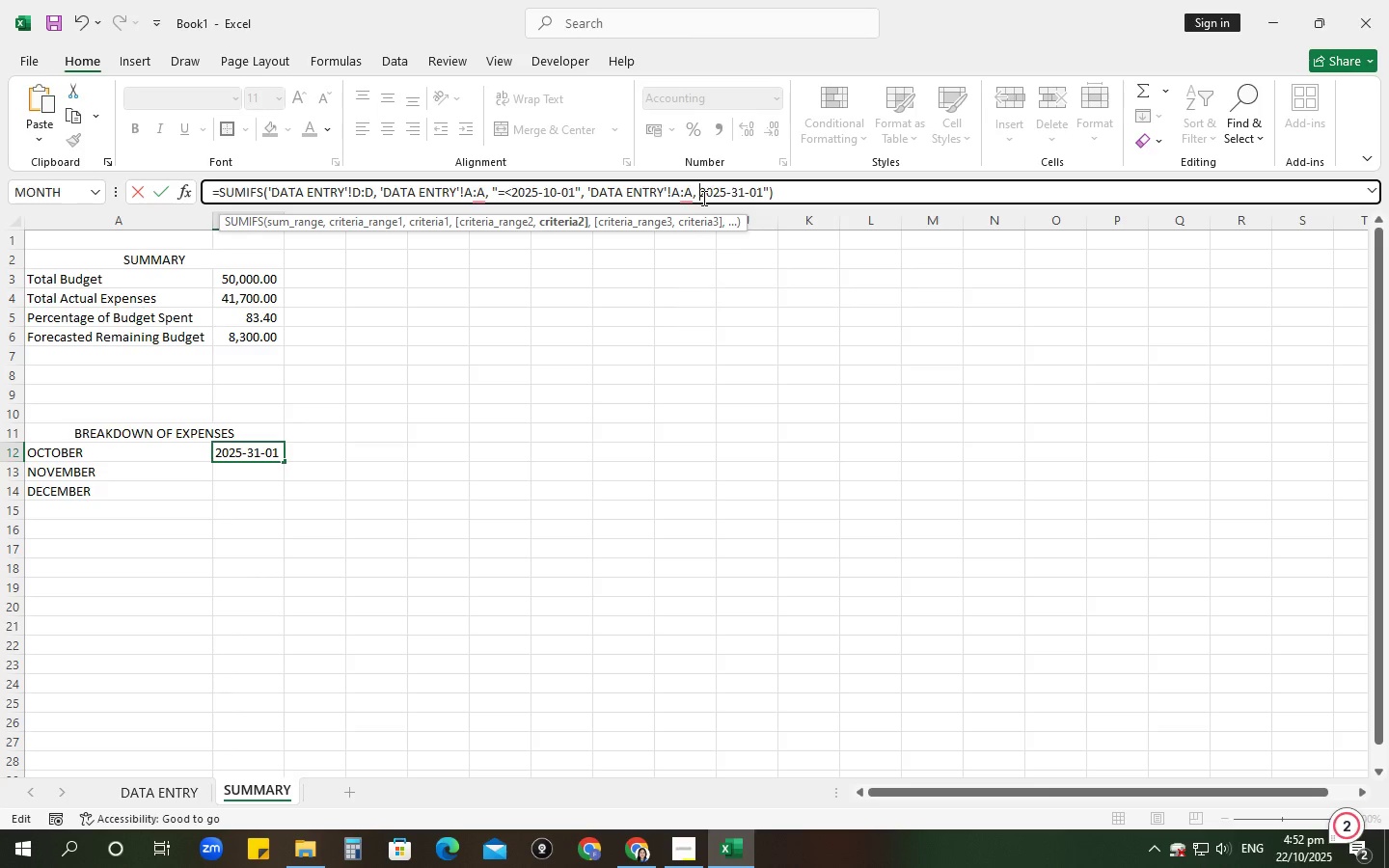 
key(Shift+ShiftRight)
 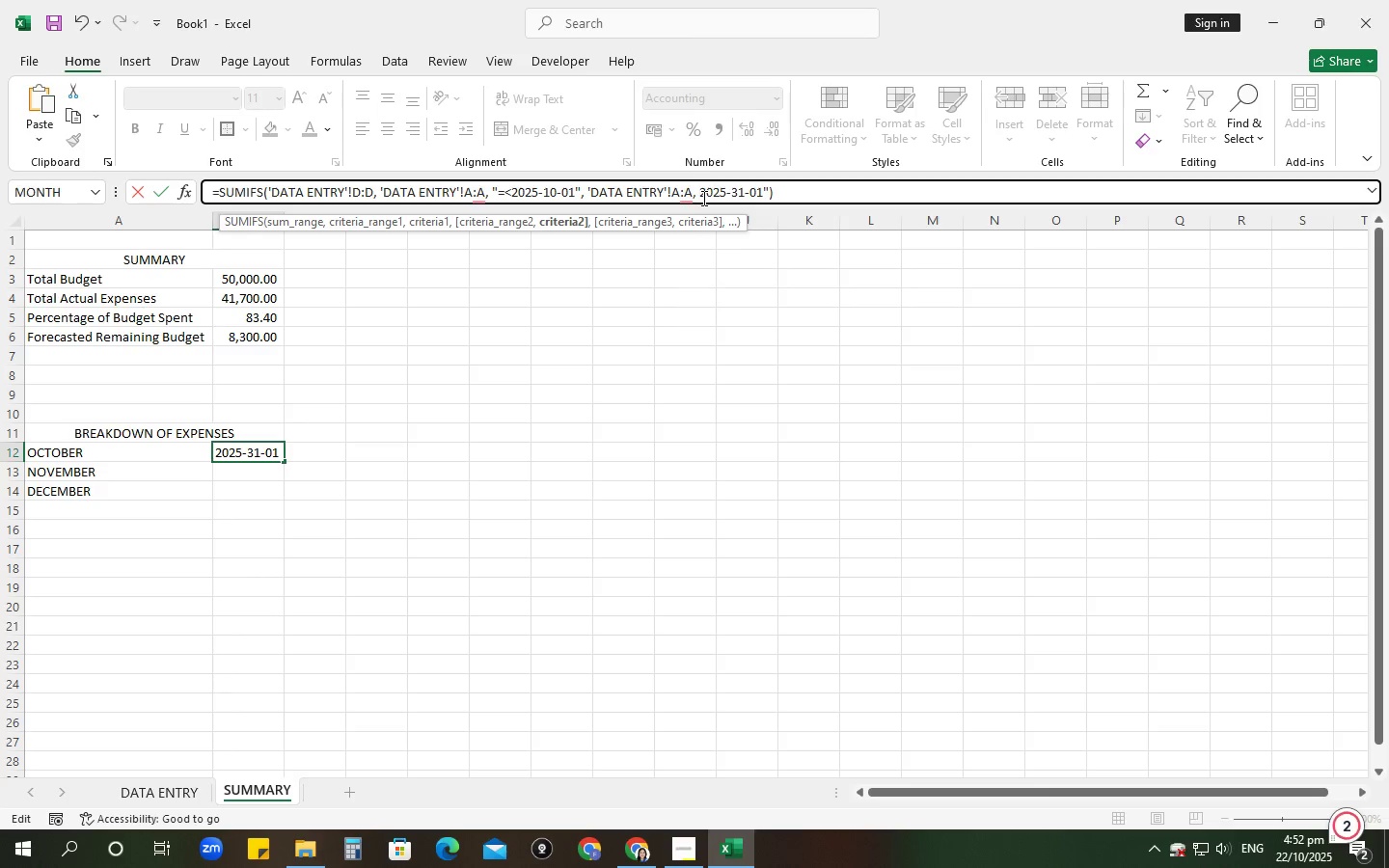 
key(Shift+Quote)
 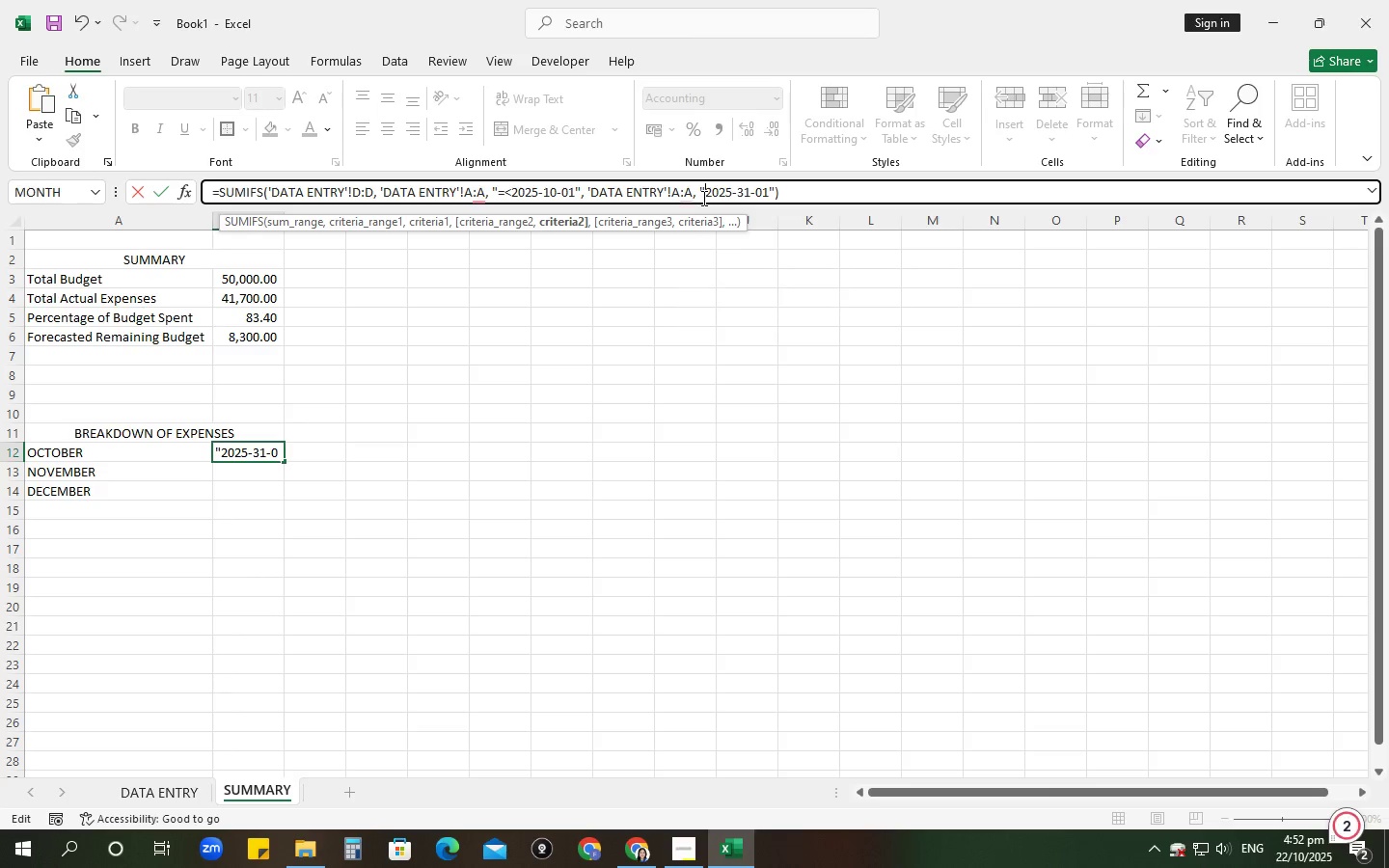 
key(Equal)
 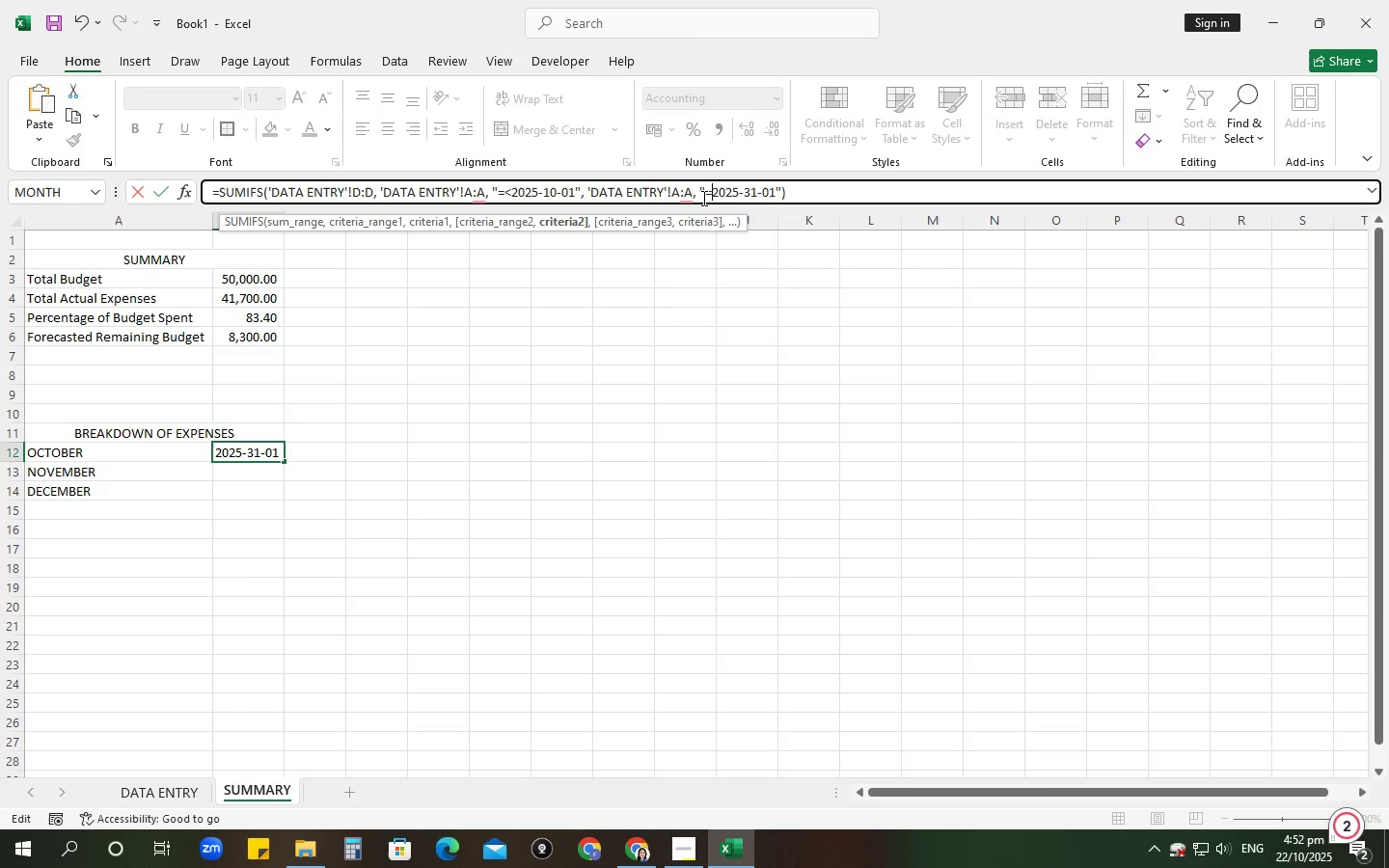 
hold_key(key=ShiftRight, duration=1.5)
 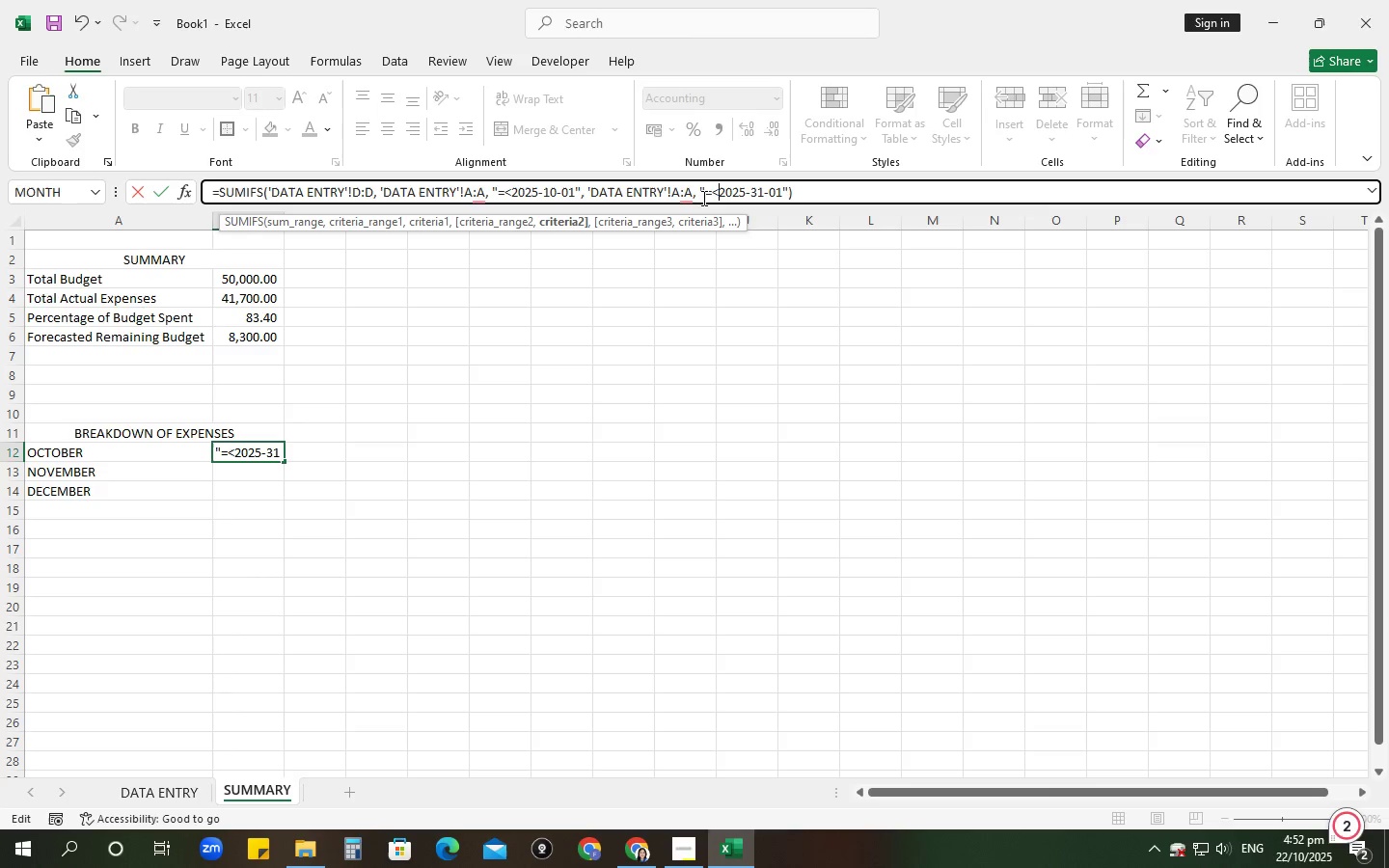 
key(Shift+Comma)
 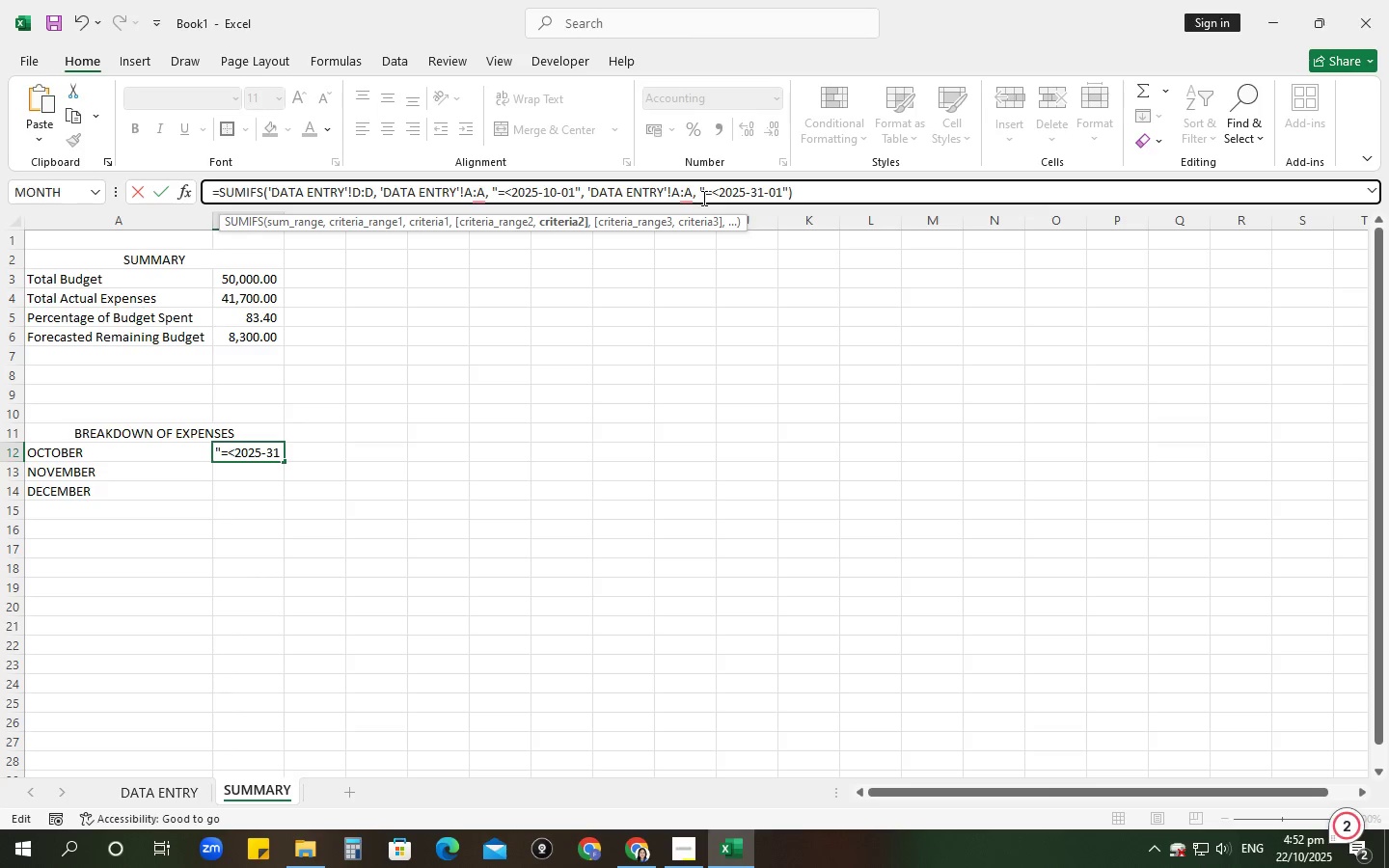 
key(Enter)
 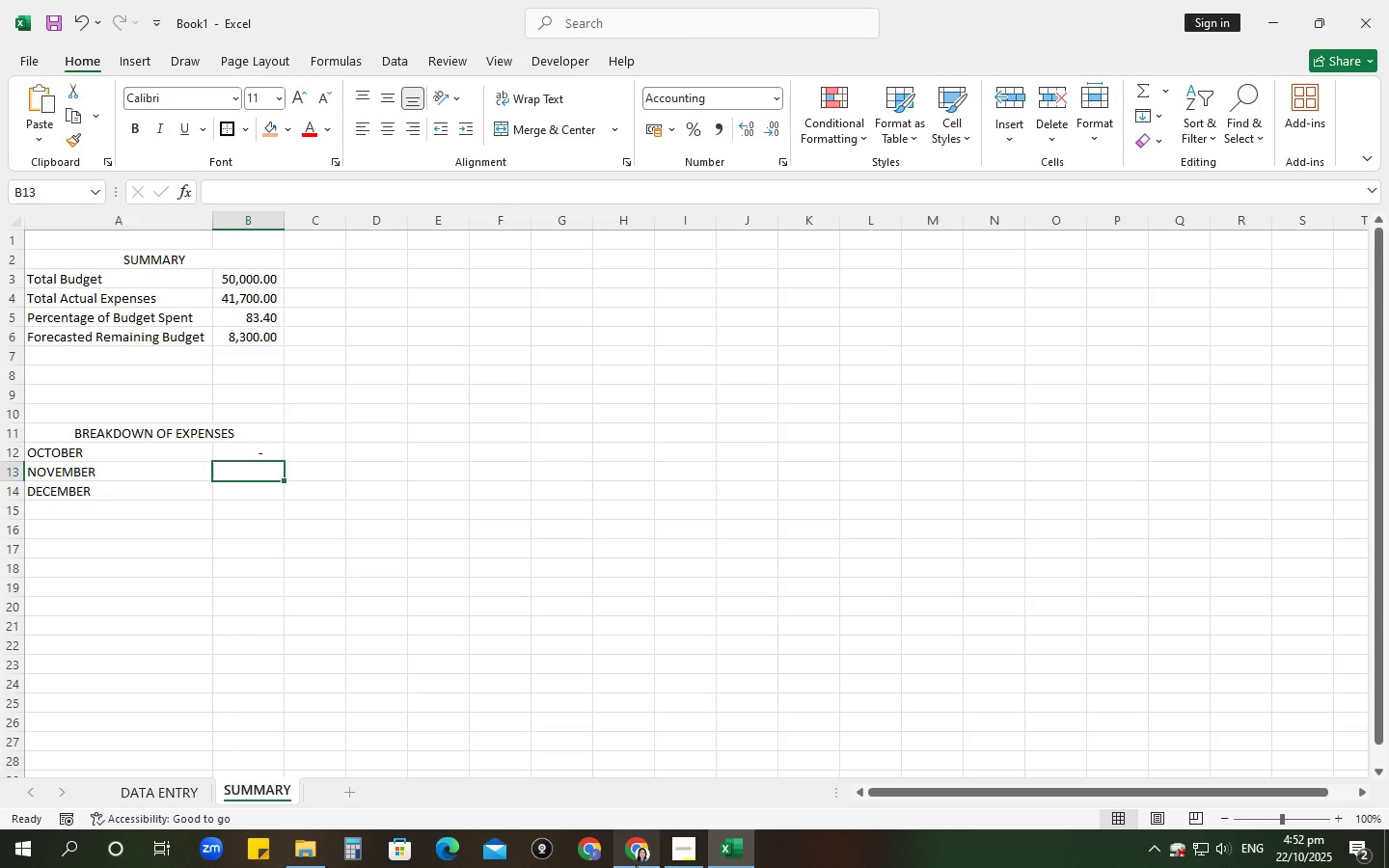 
left_click([306, 846])
 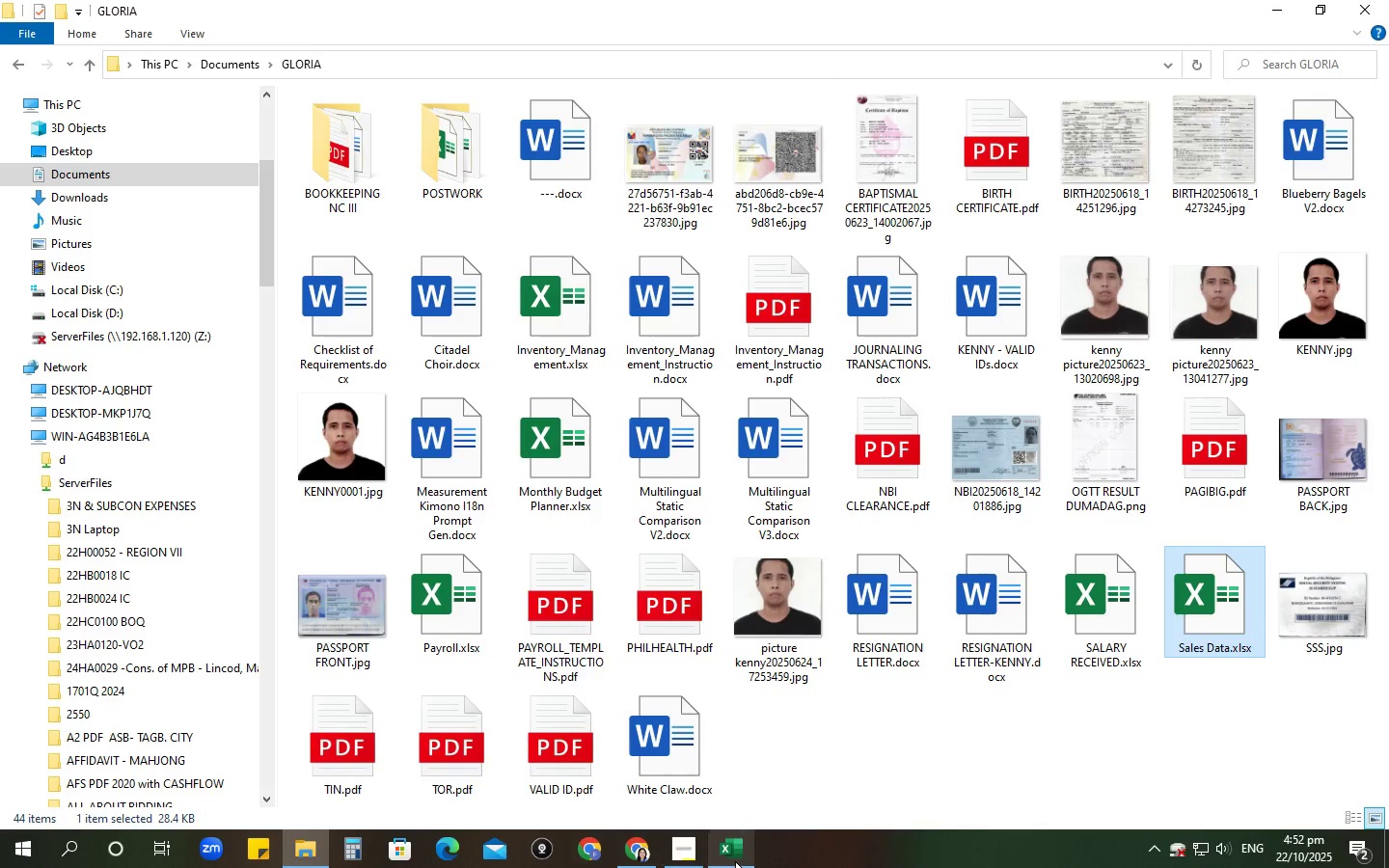 
left_click([737, 862])
 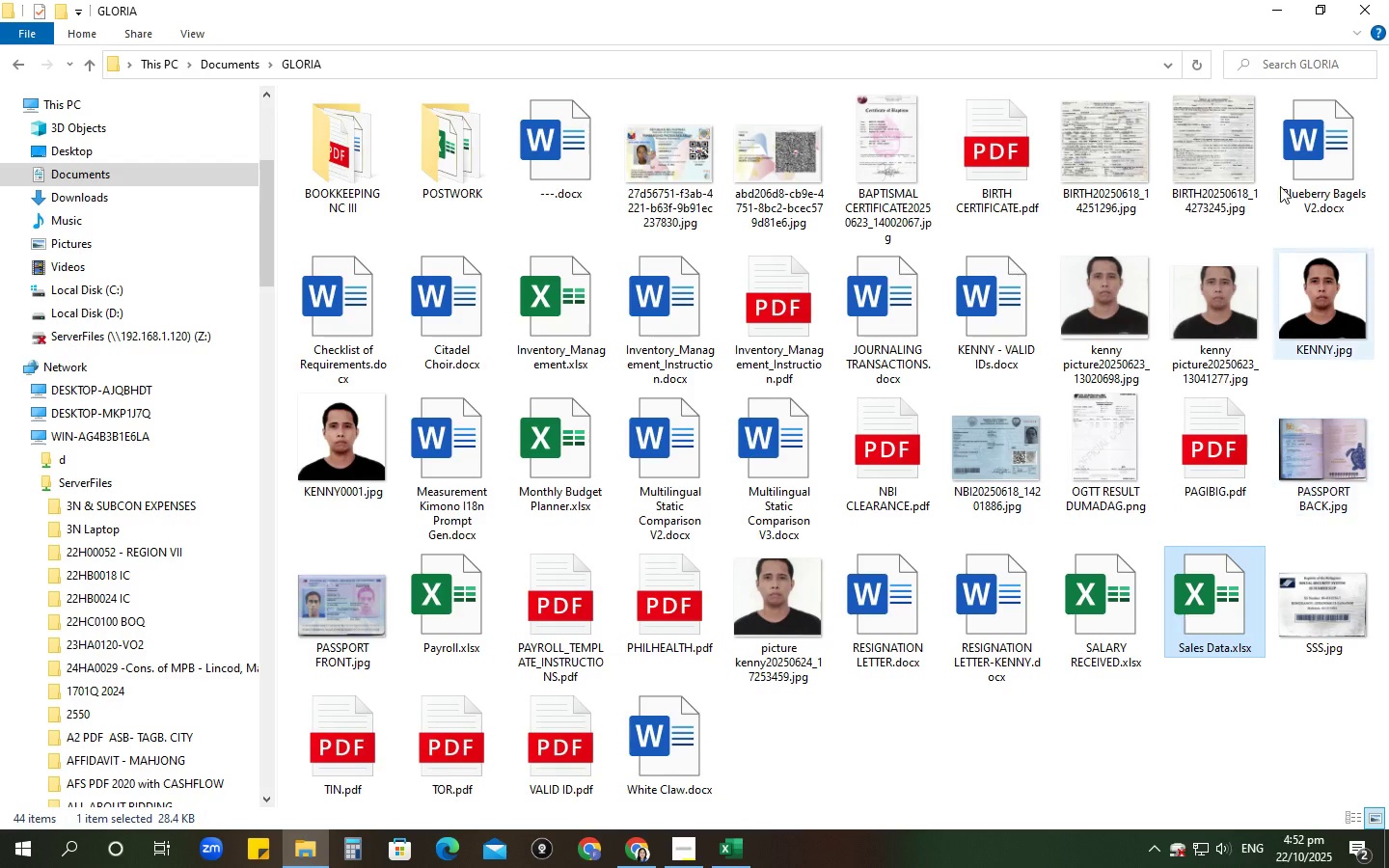 
left_click([1274, 0])
 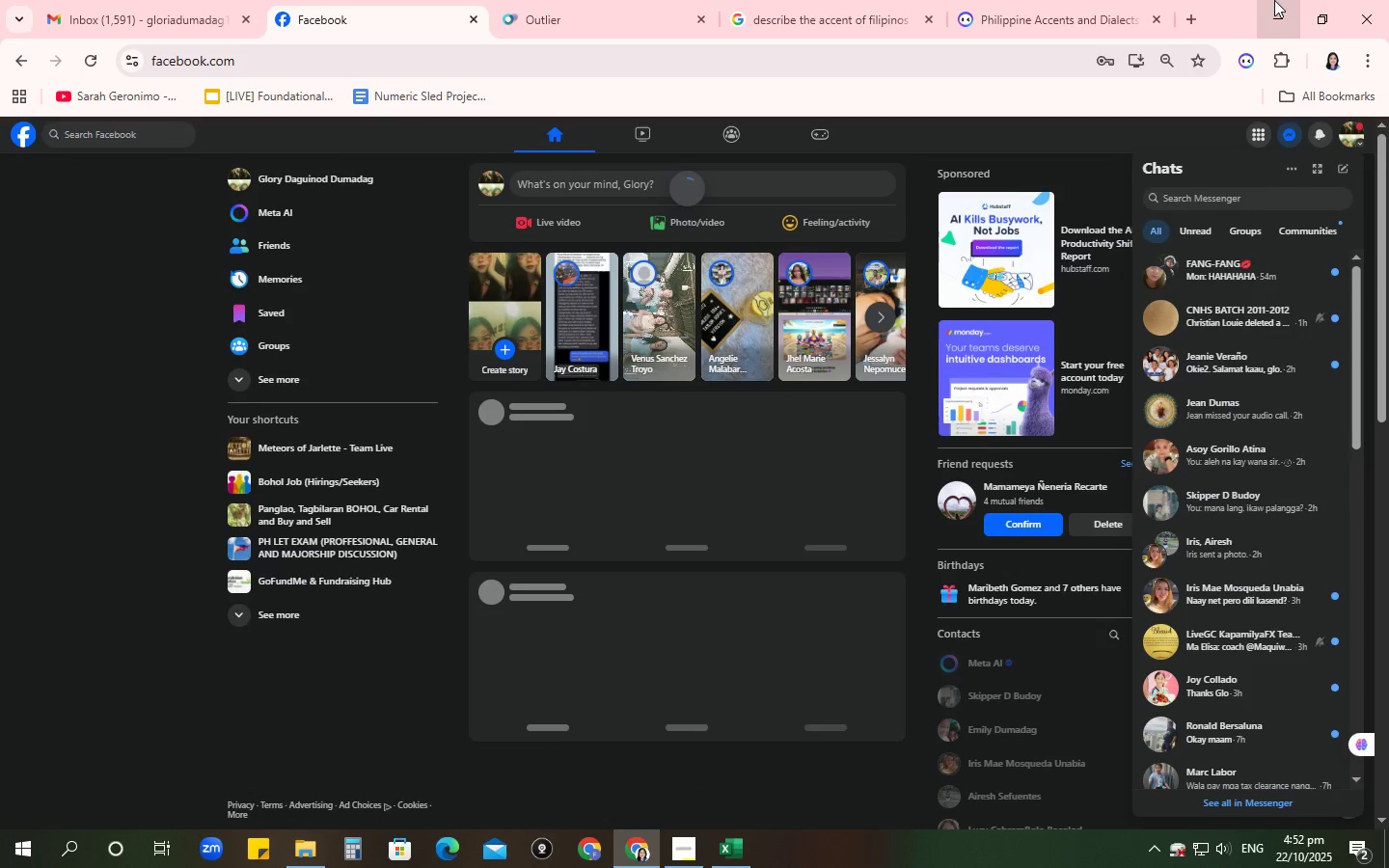 
left_click([1250, 0])
 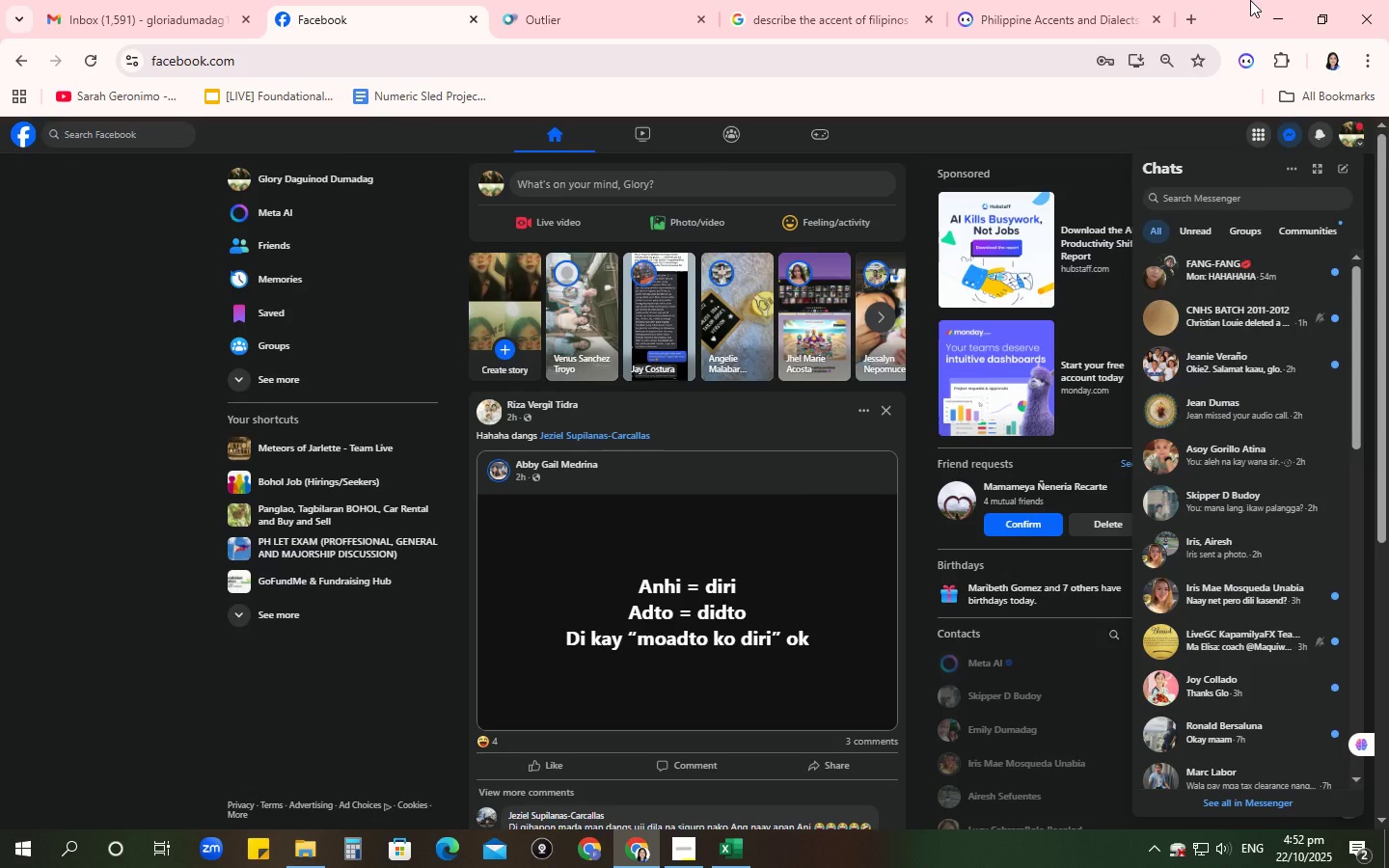 
wait(12.68)
 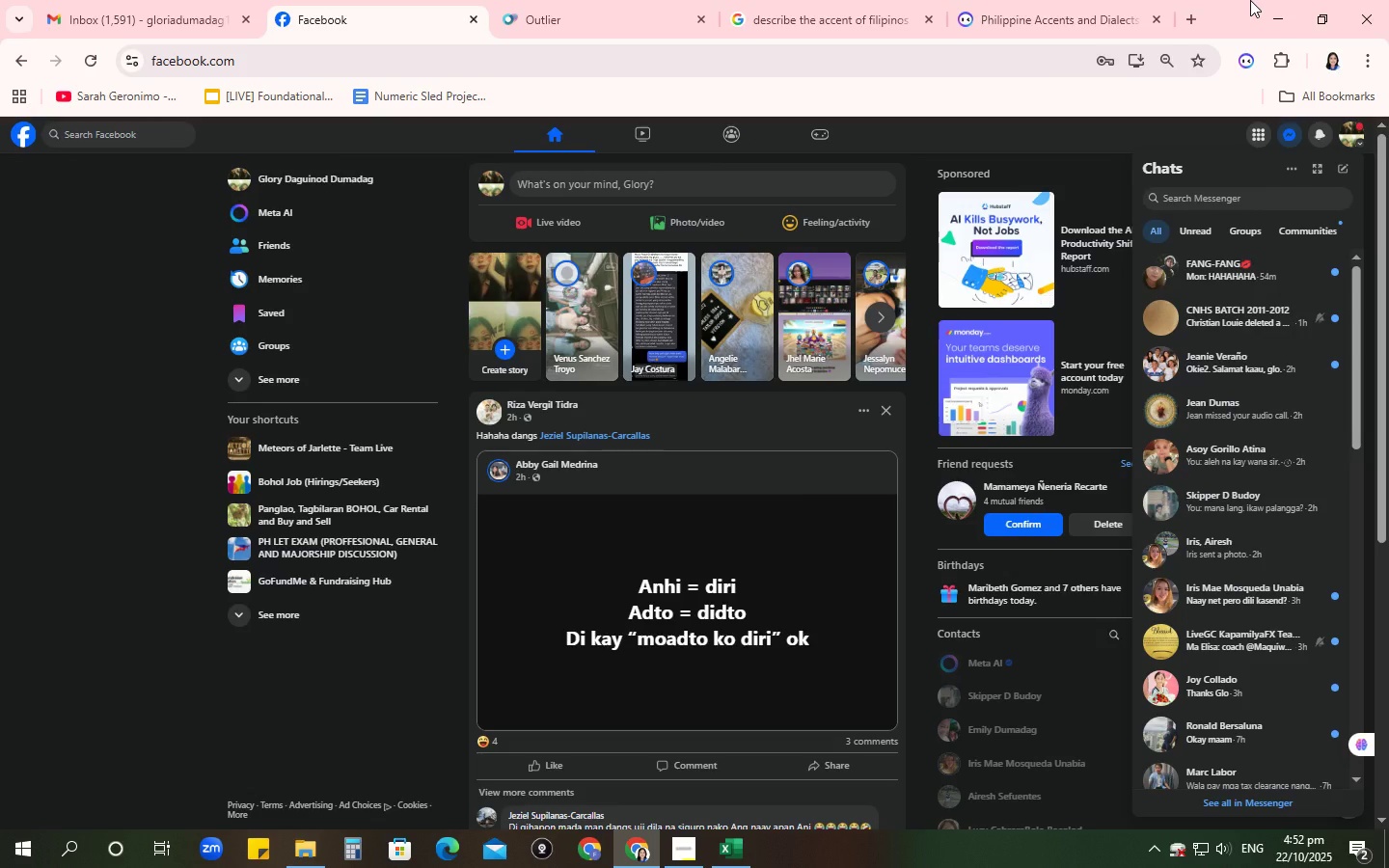 
left_click([722, 849])
 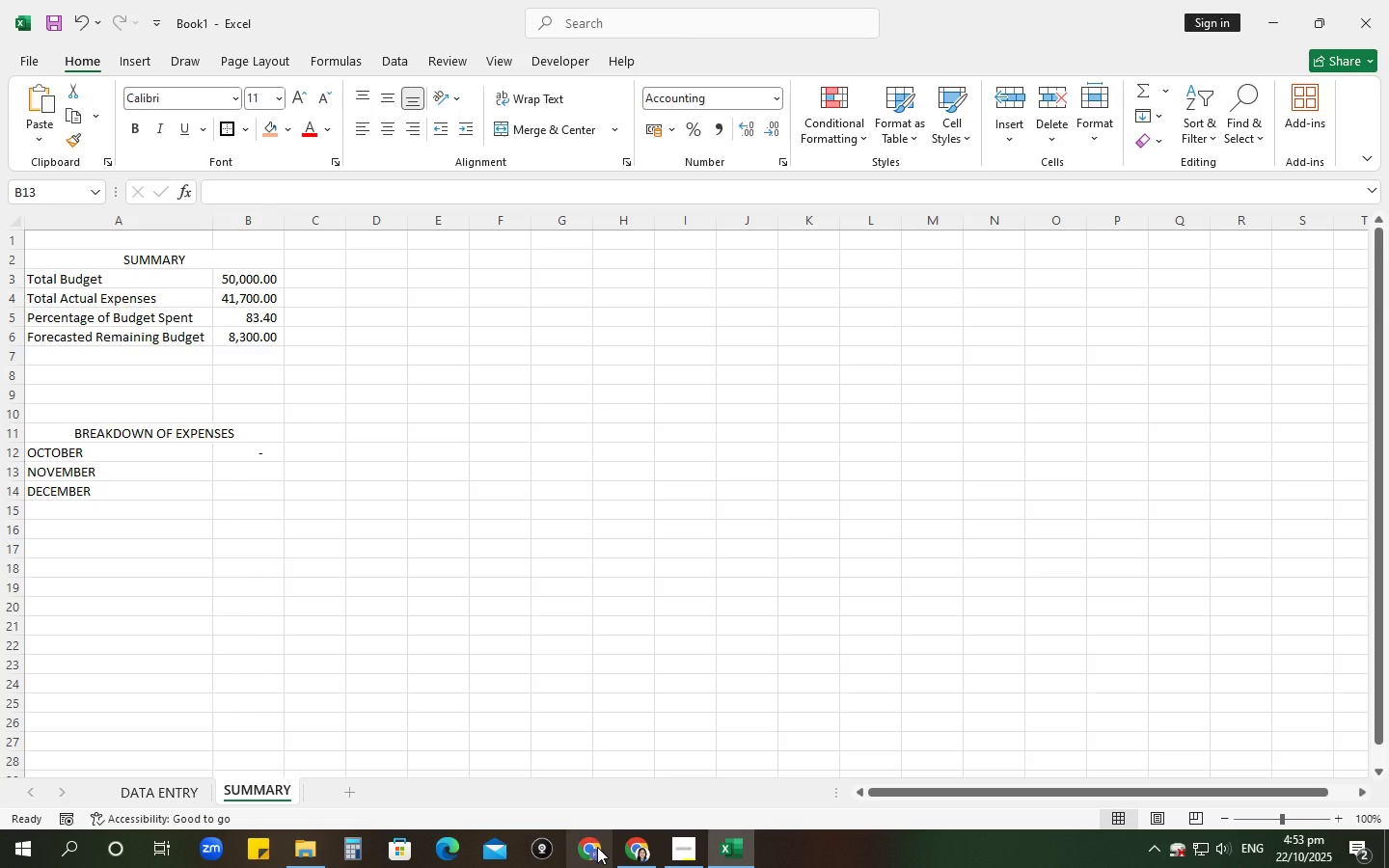 
wait(24.43)
 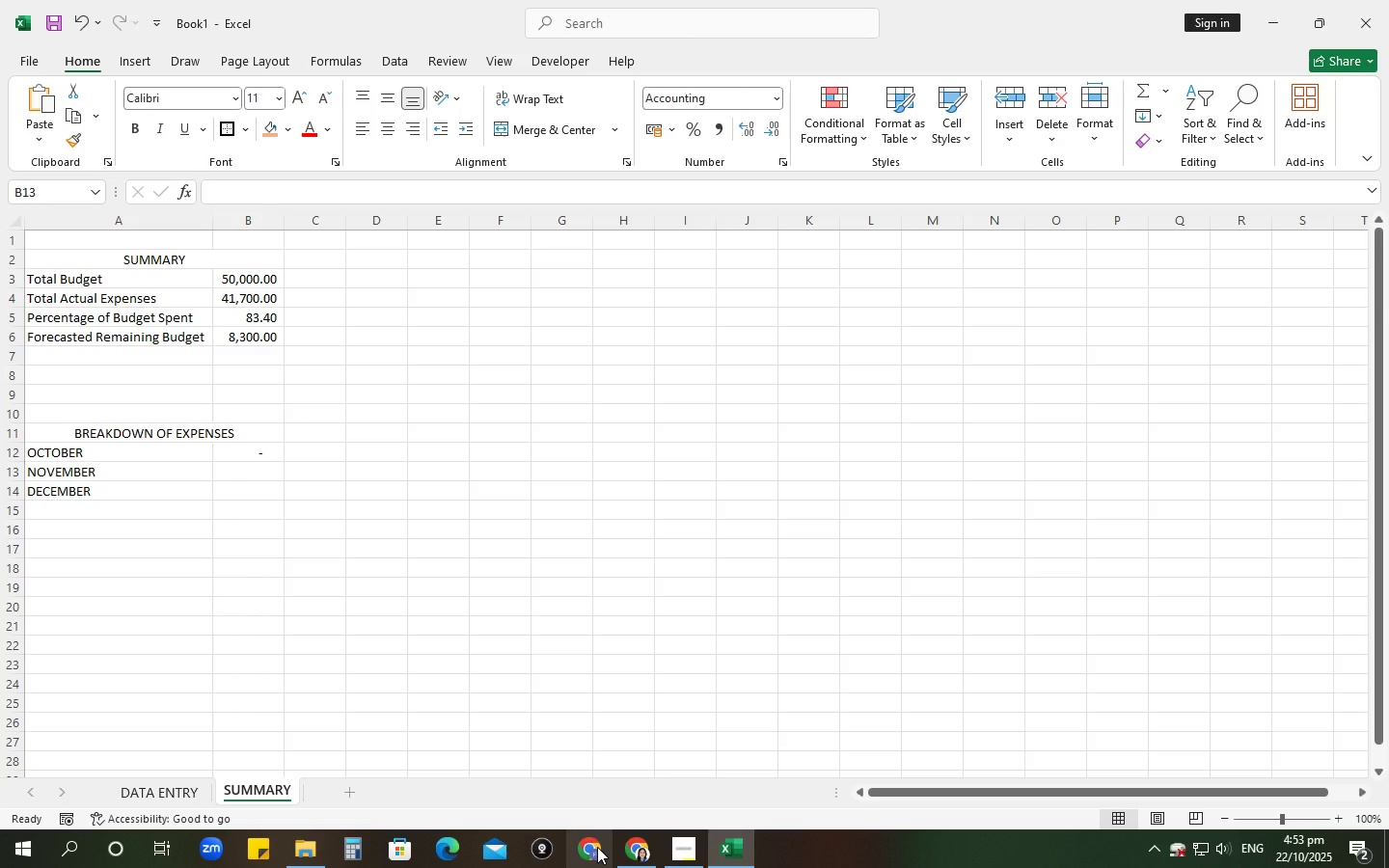 
left_click([319, 850])
 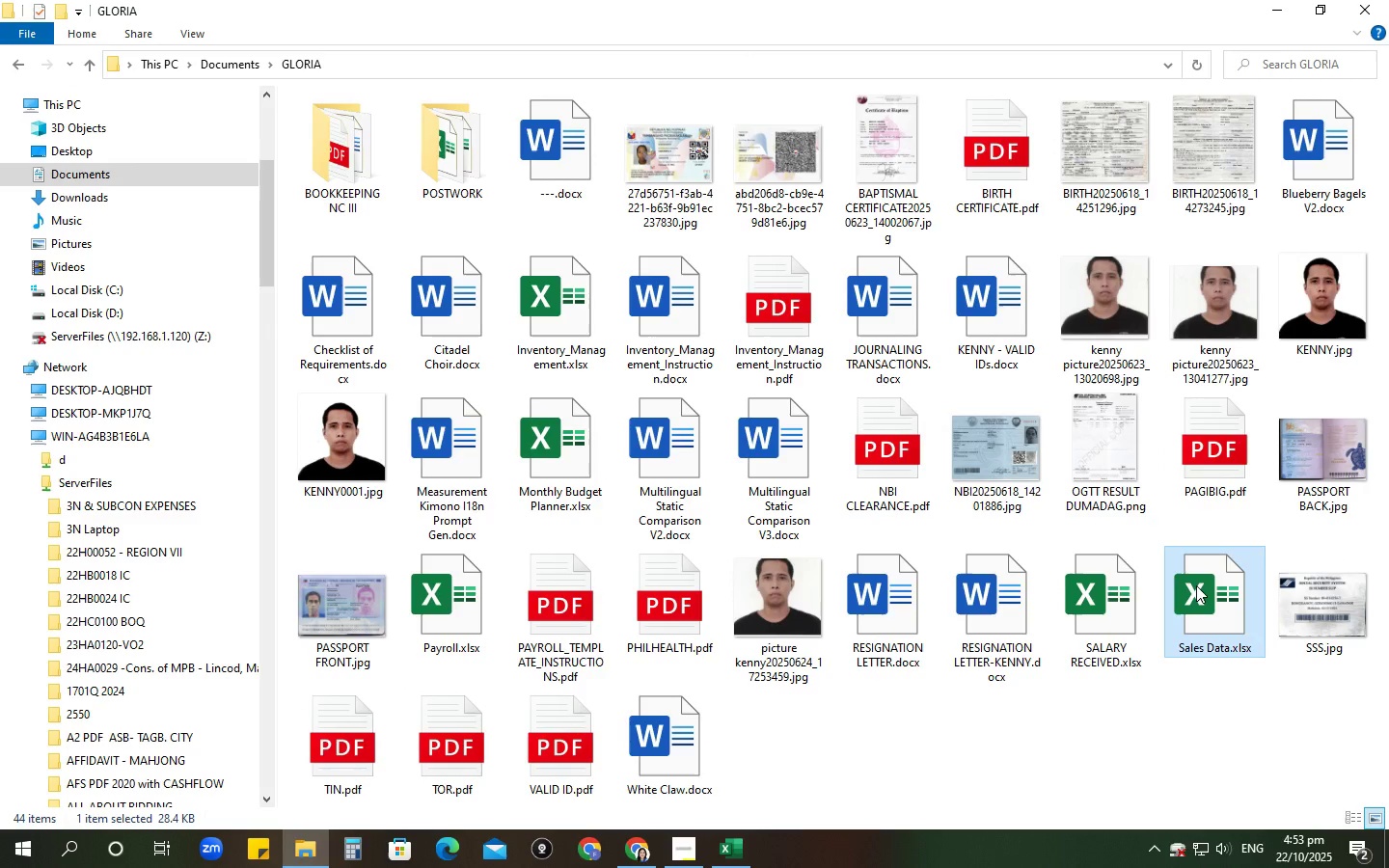 
double_click([1196, 585])
 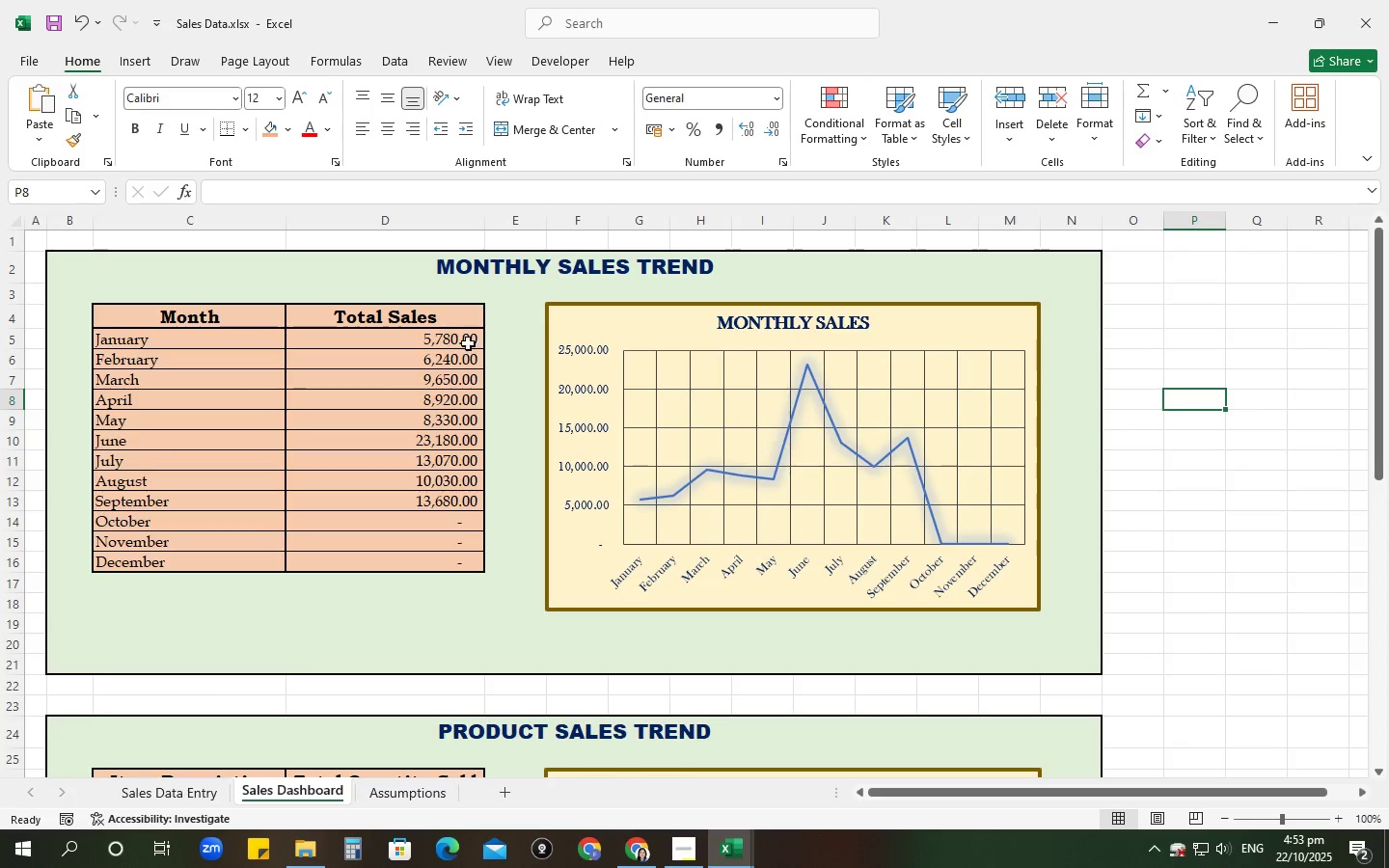 
left_click([473, 338])
 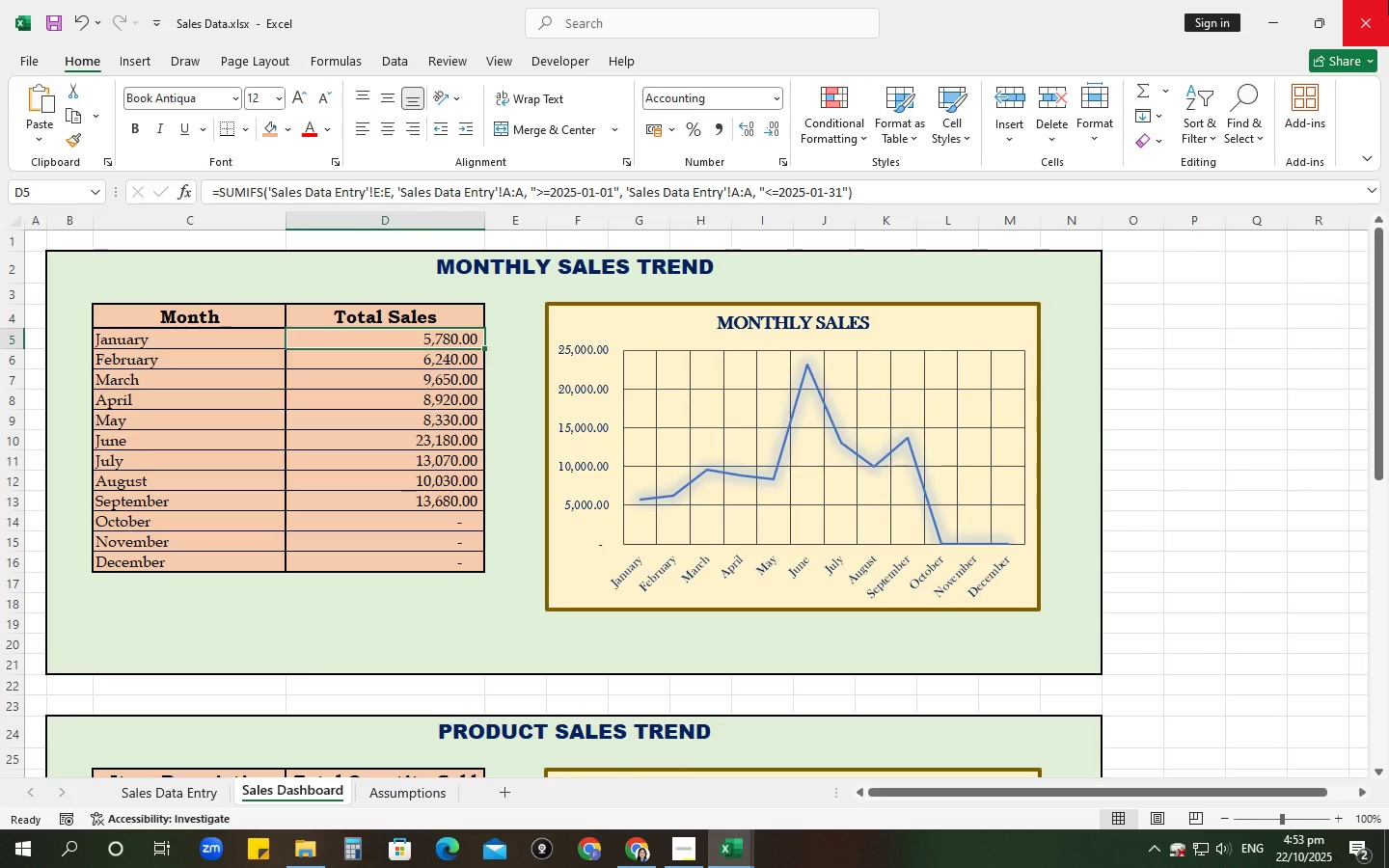 
left_click([1388, 0])
 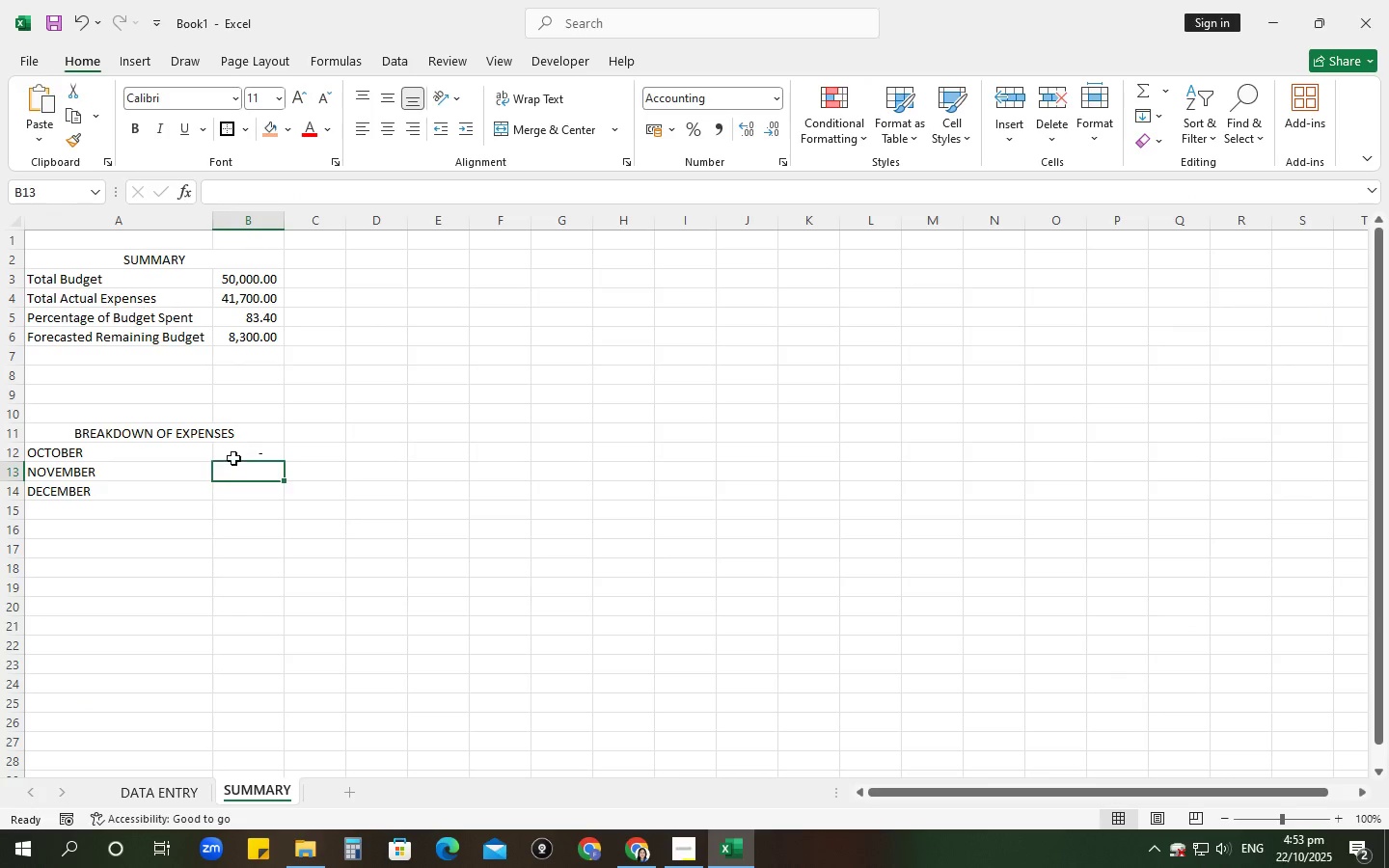 
left_click([236, 451])
 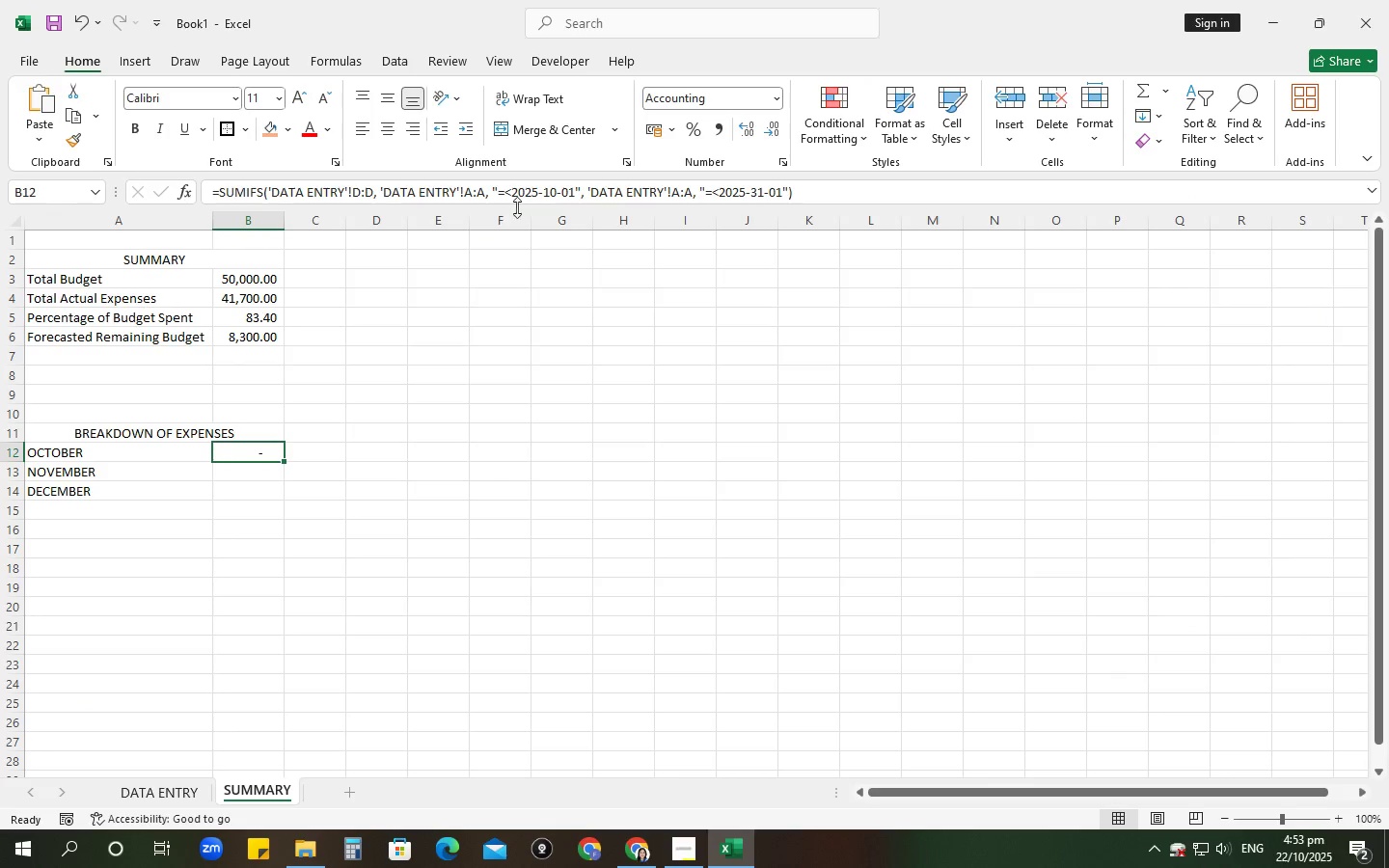 
left_click([516, 195])
 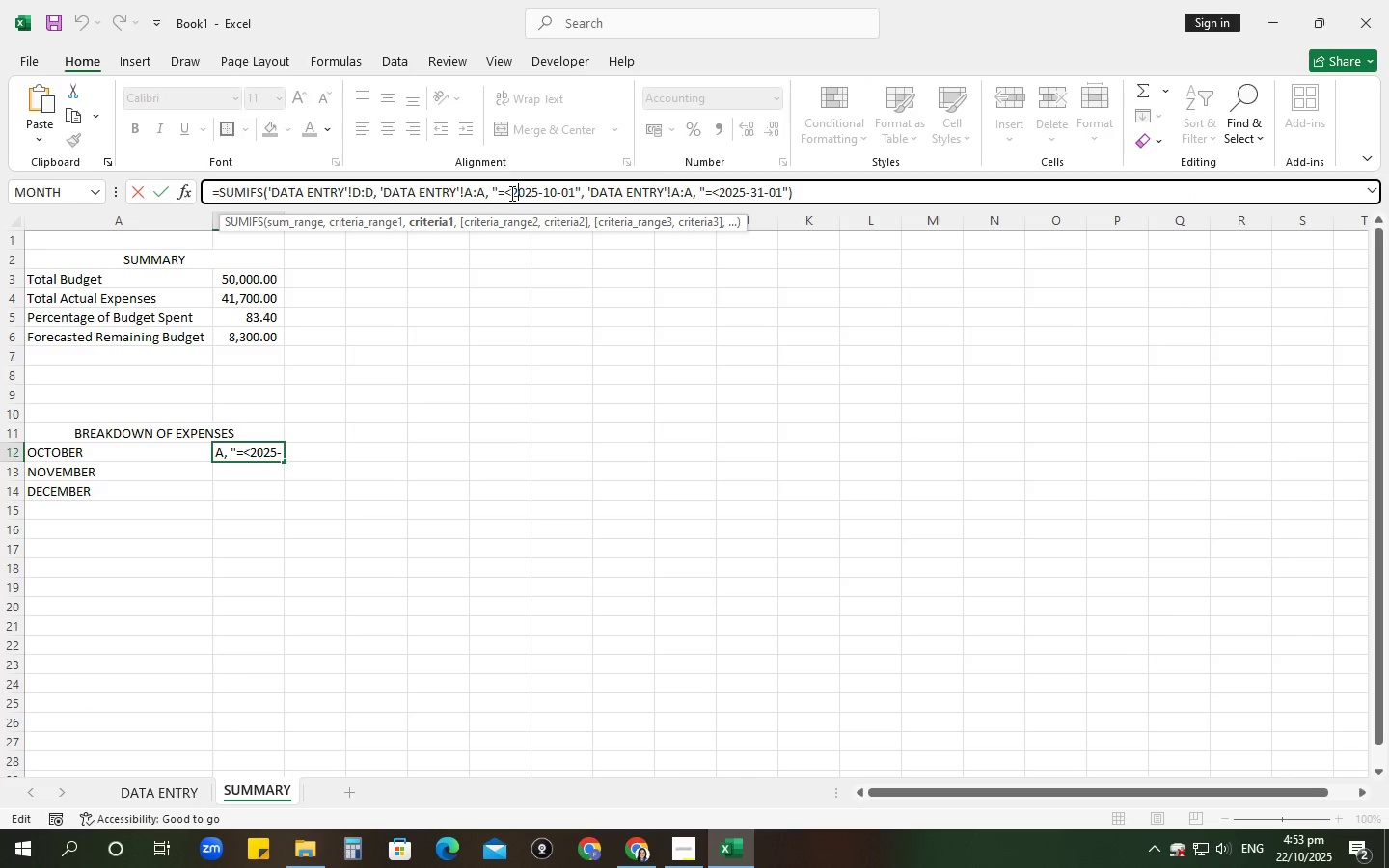 
left_click([510, 193])
 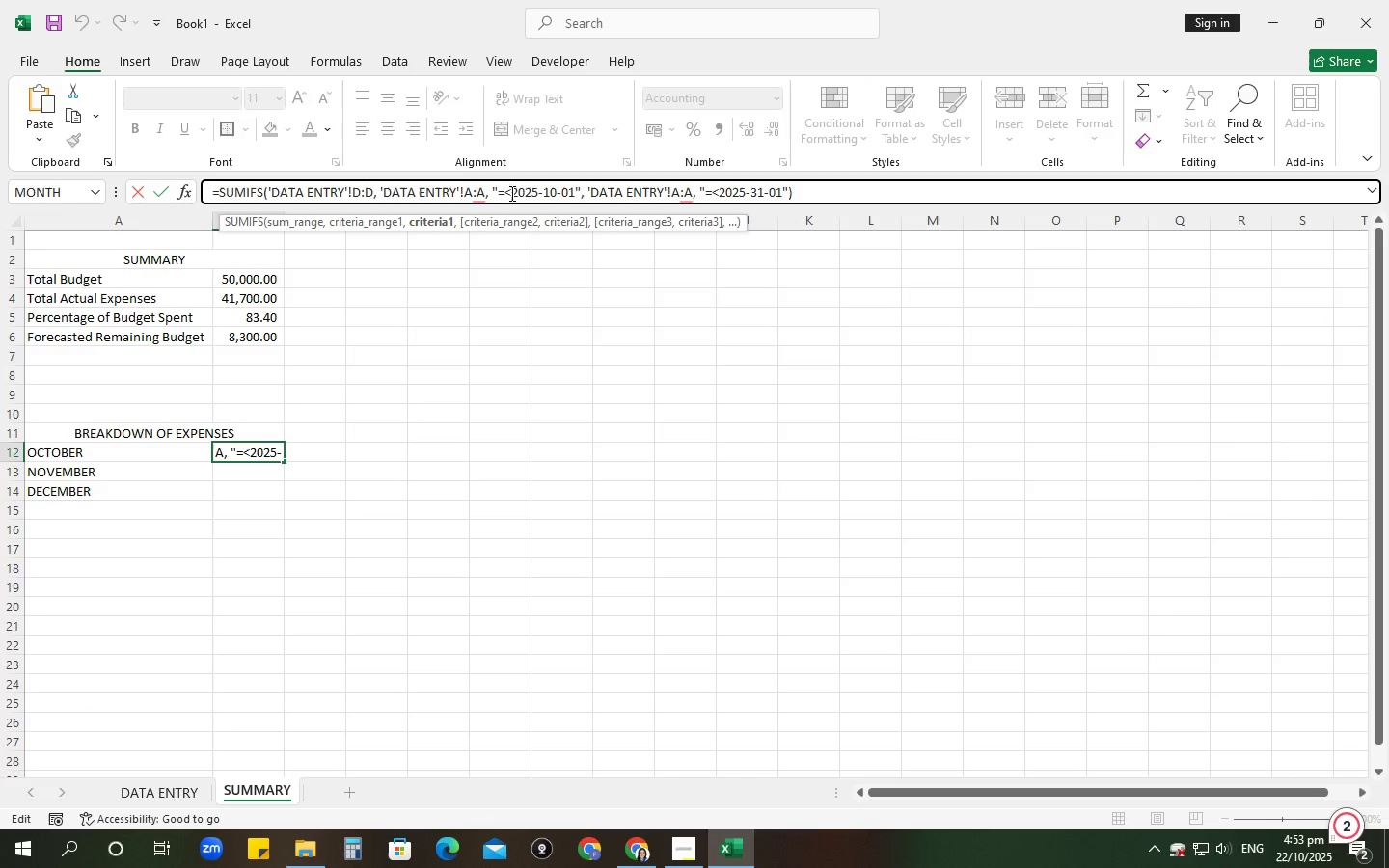 
key(Backspace)
 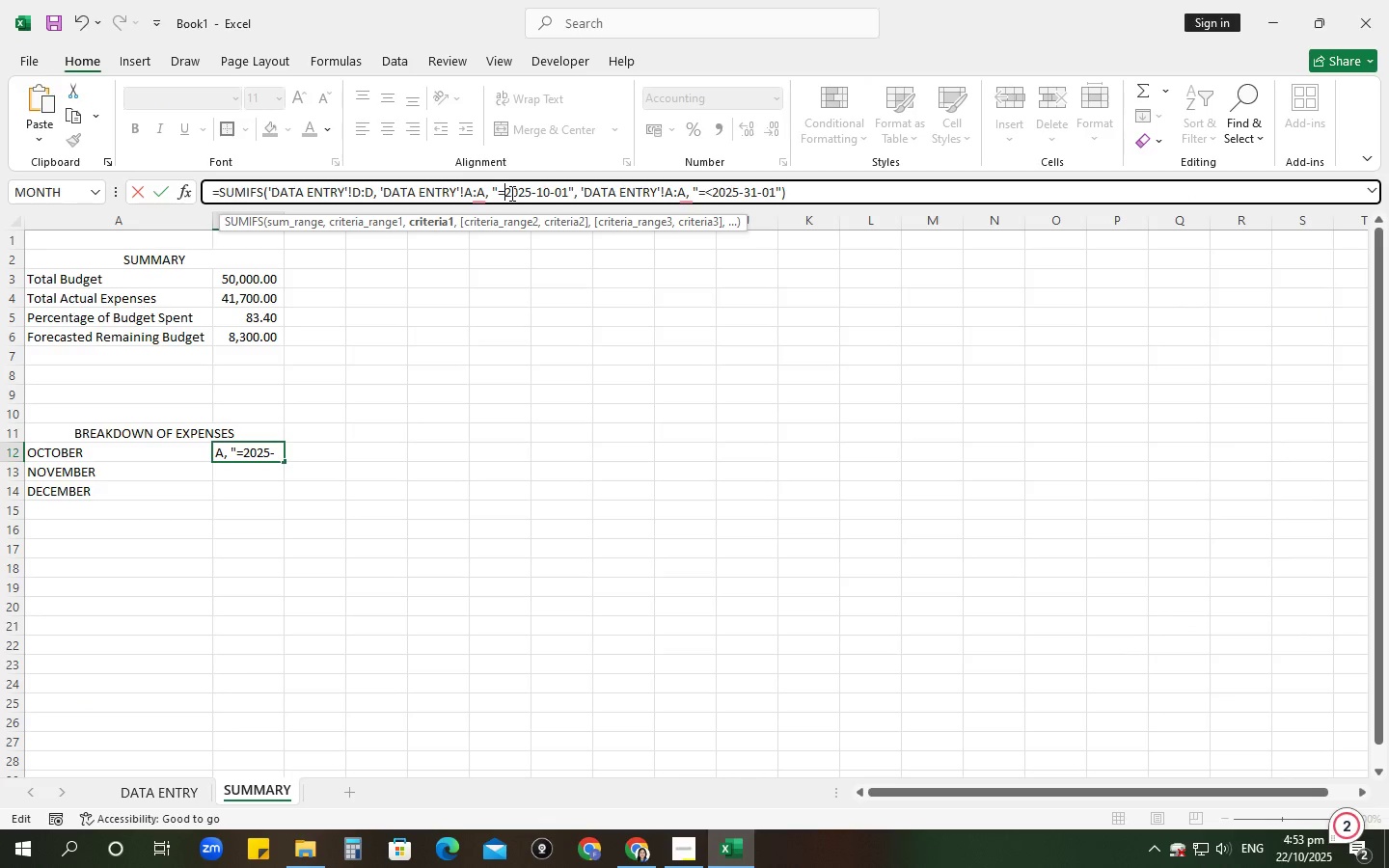 
key(Backspace)
 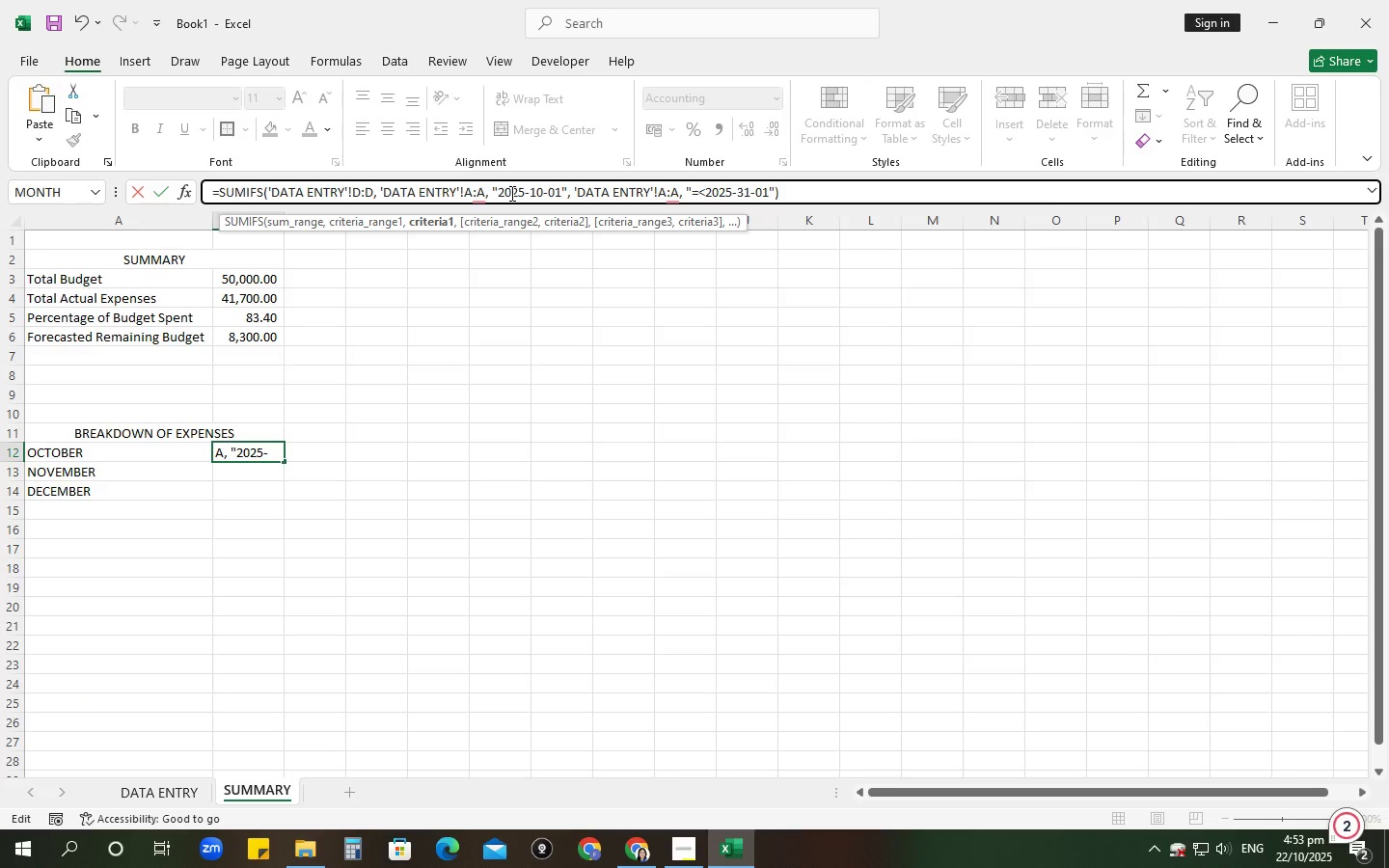 
key(Shift+Period)
 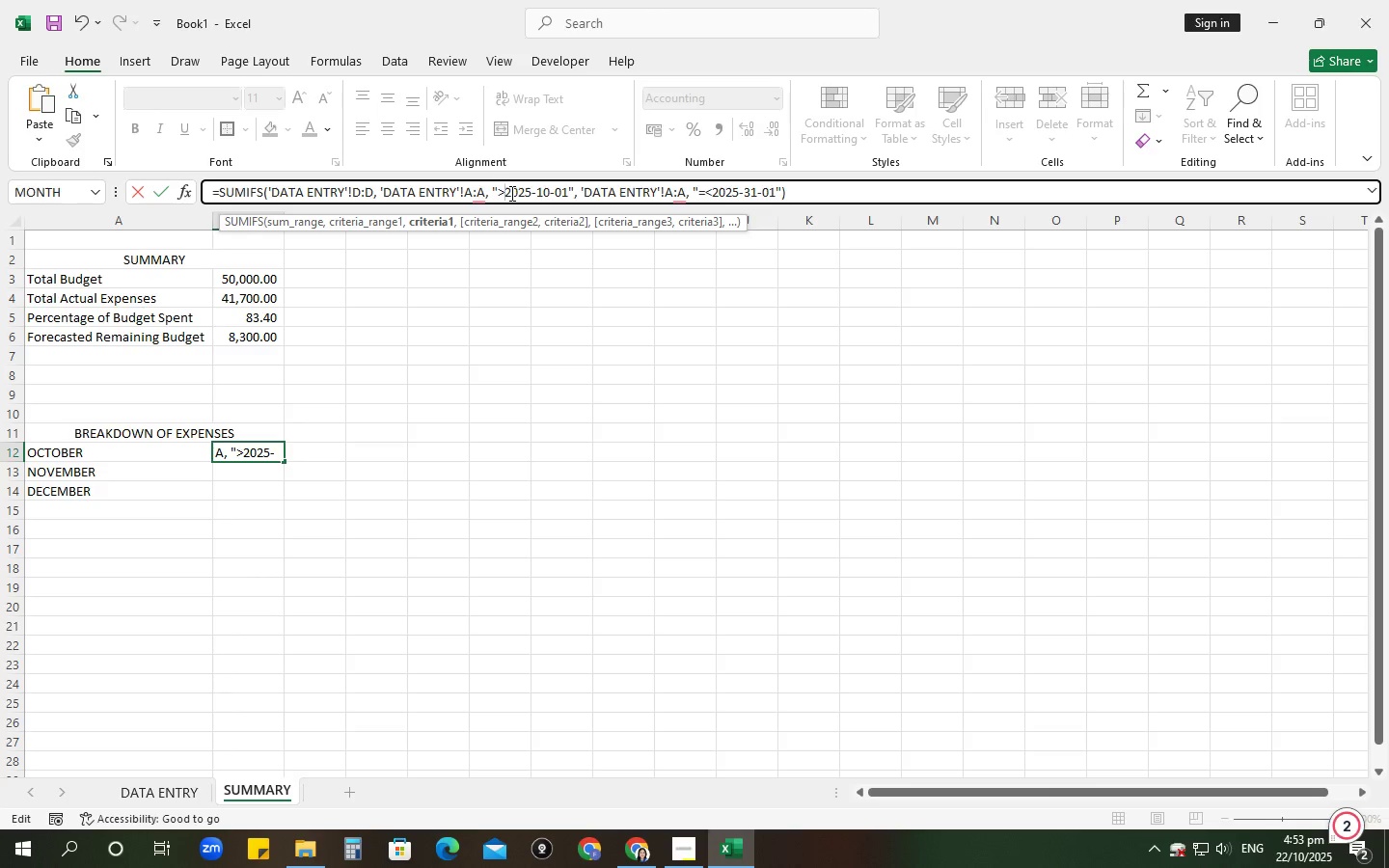 
key(Equal)
 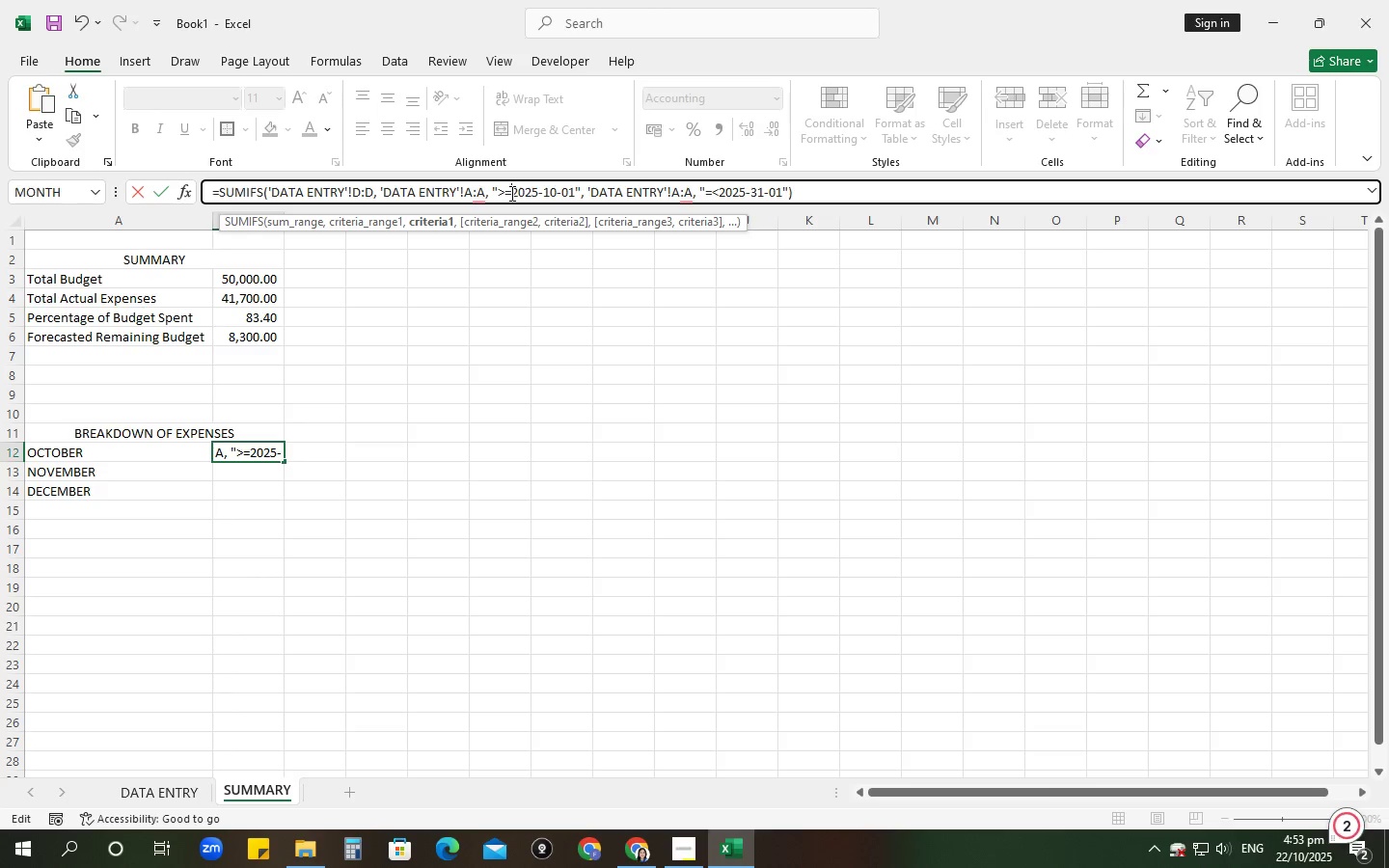 
scroll: coordinate [510, 193], scroll_direction: up, amount: 1.0
 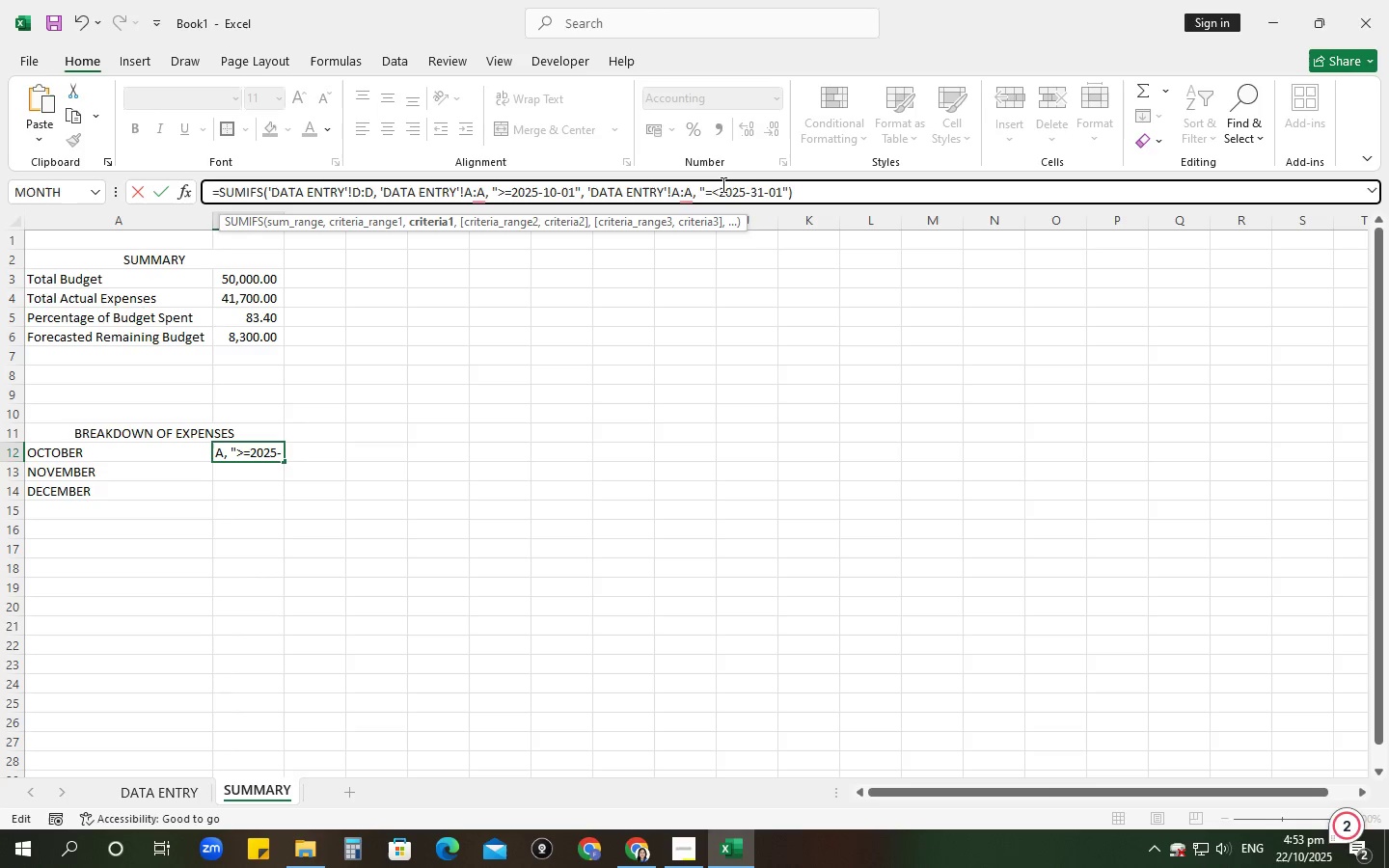 
left_click([722, 185])
 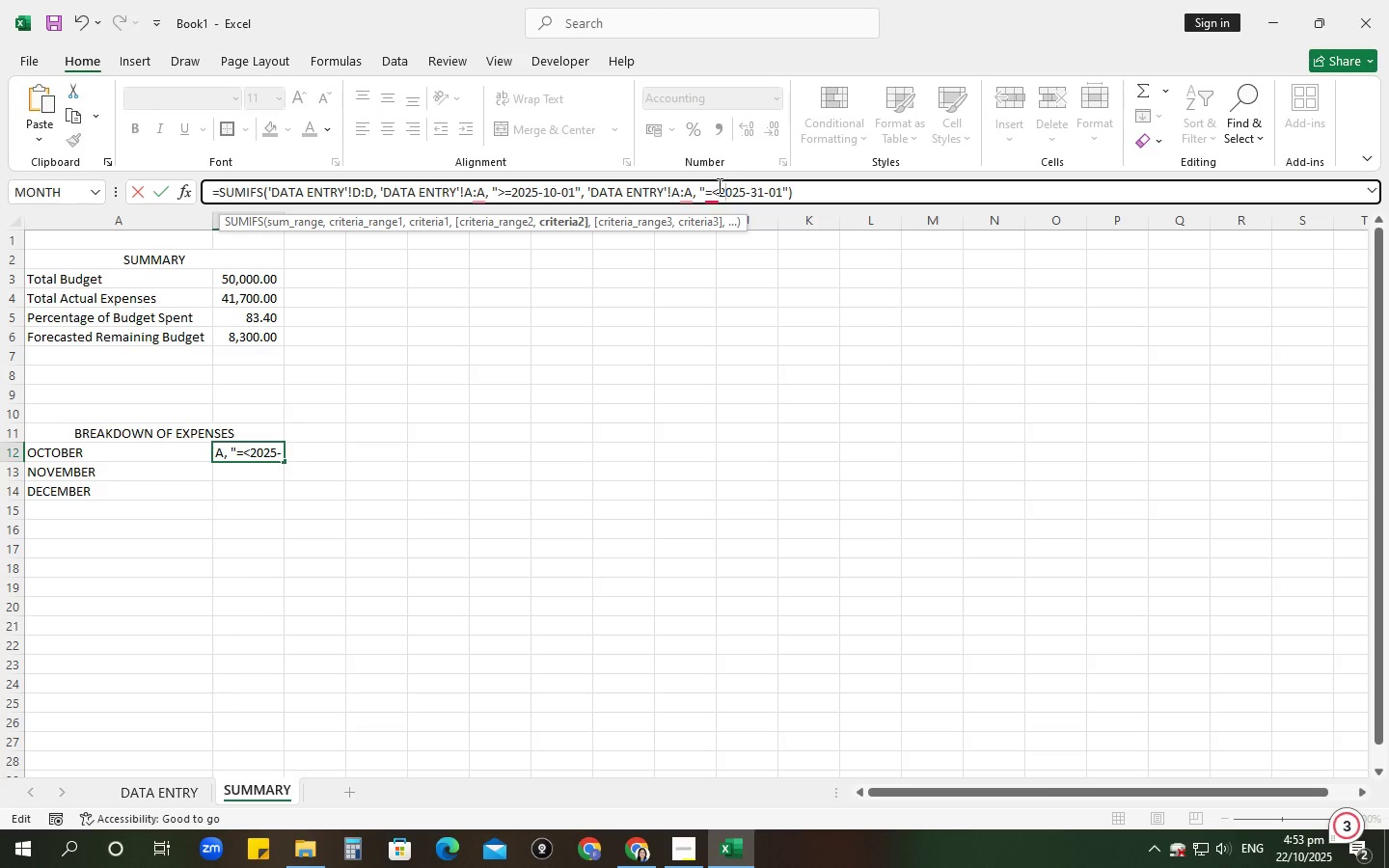 
left_click([718, 185])
 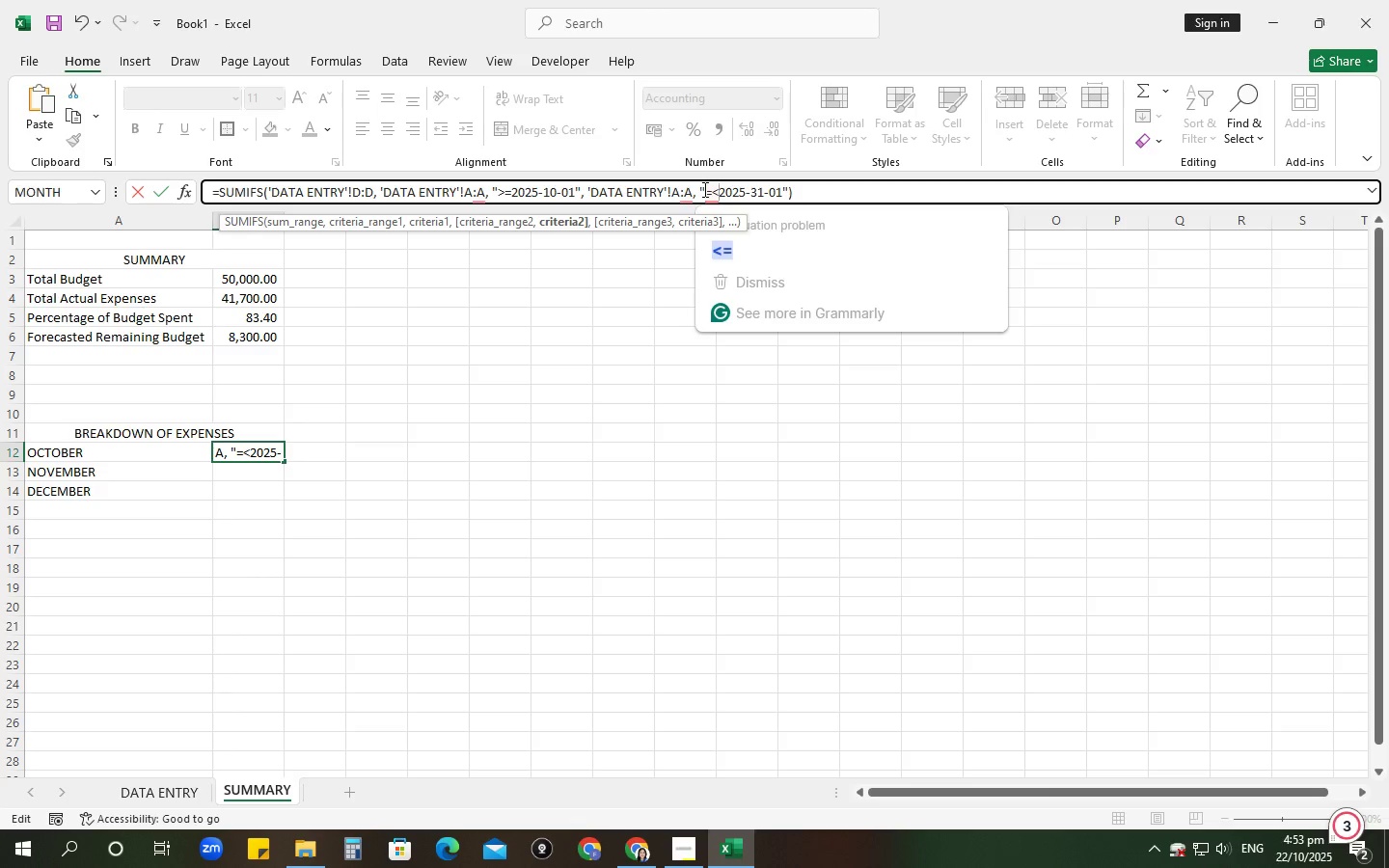 
key(Backspace)
 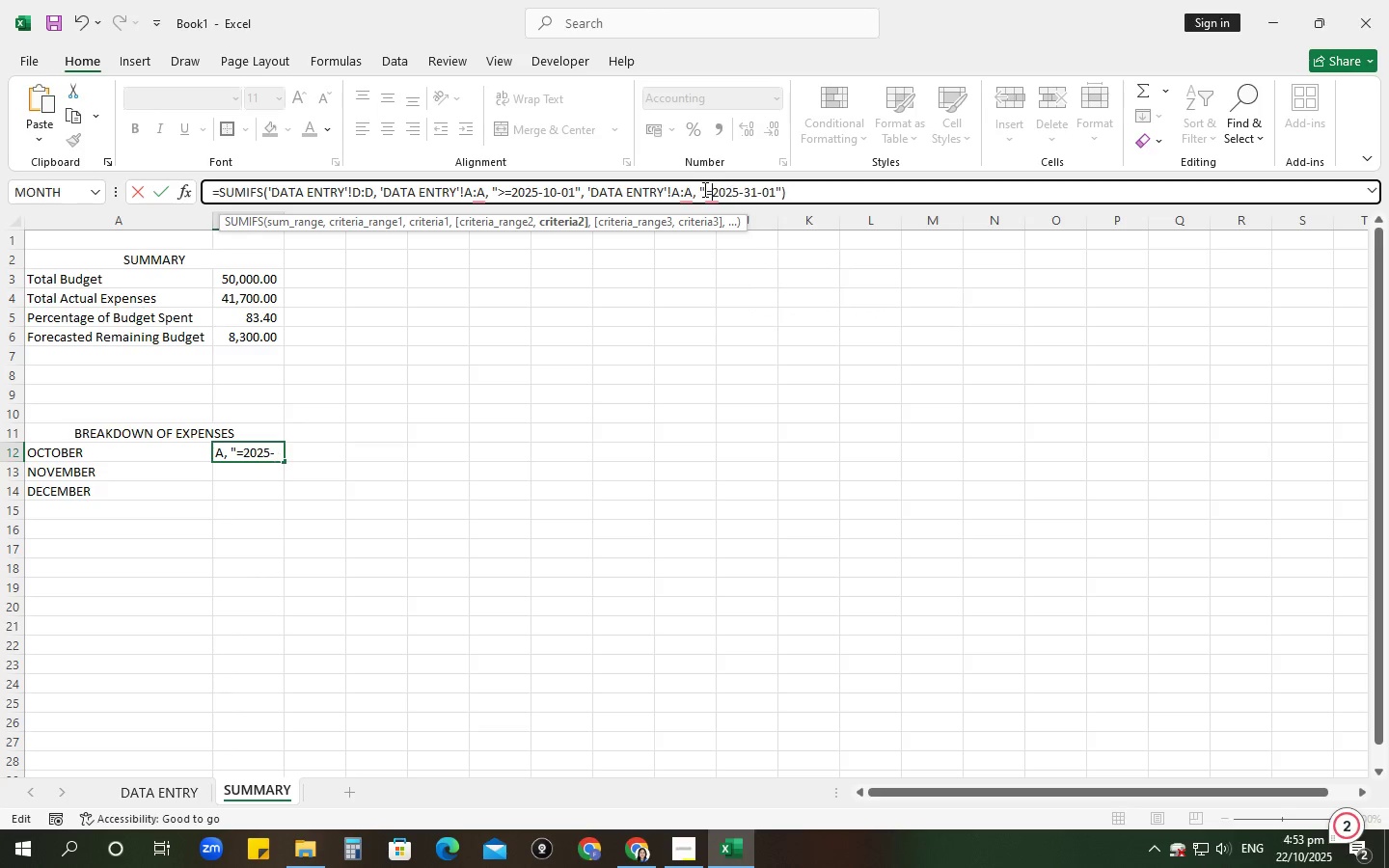 
key(Backspace)
 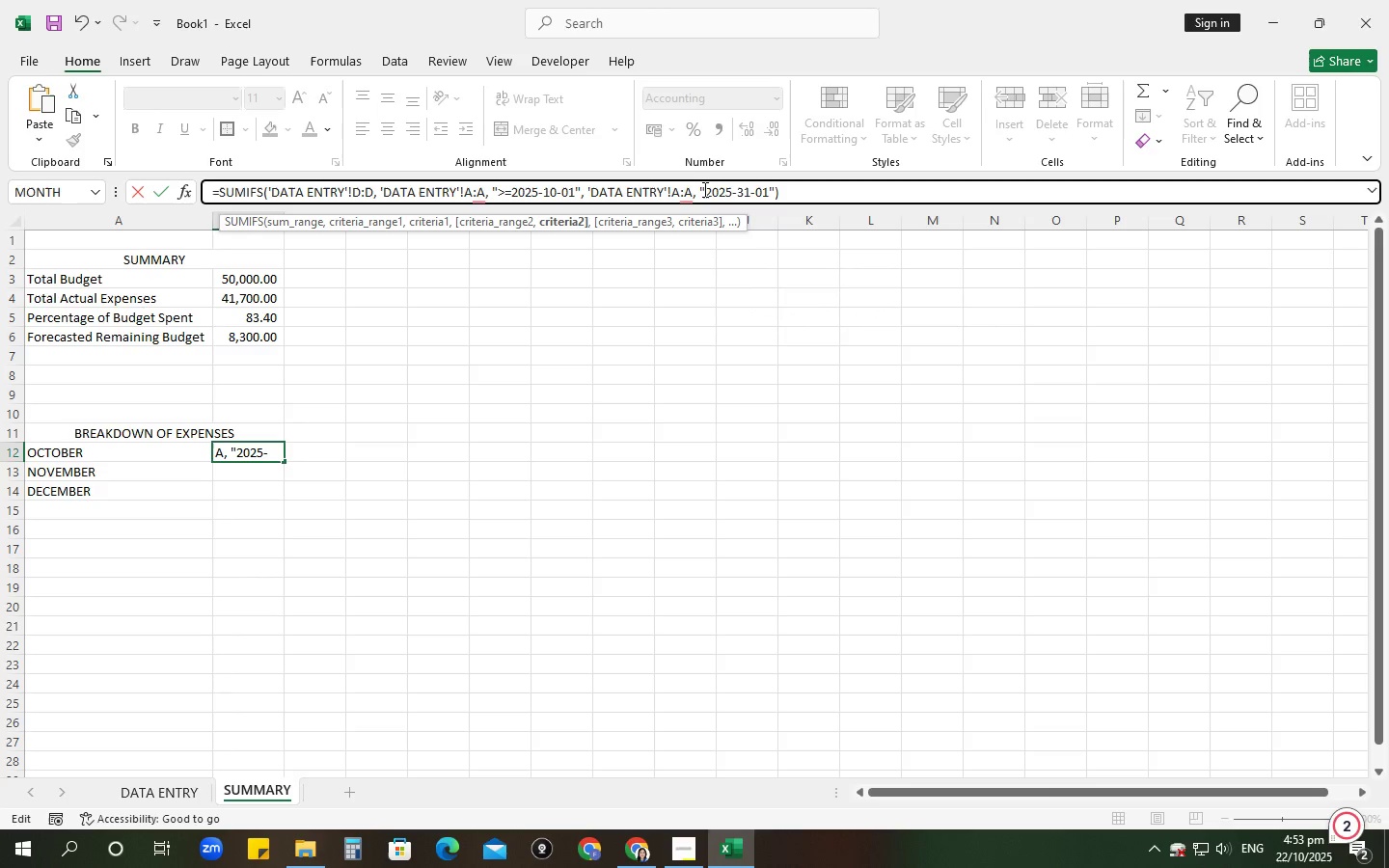 
key(Shift+Comma)
 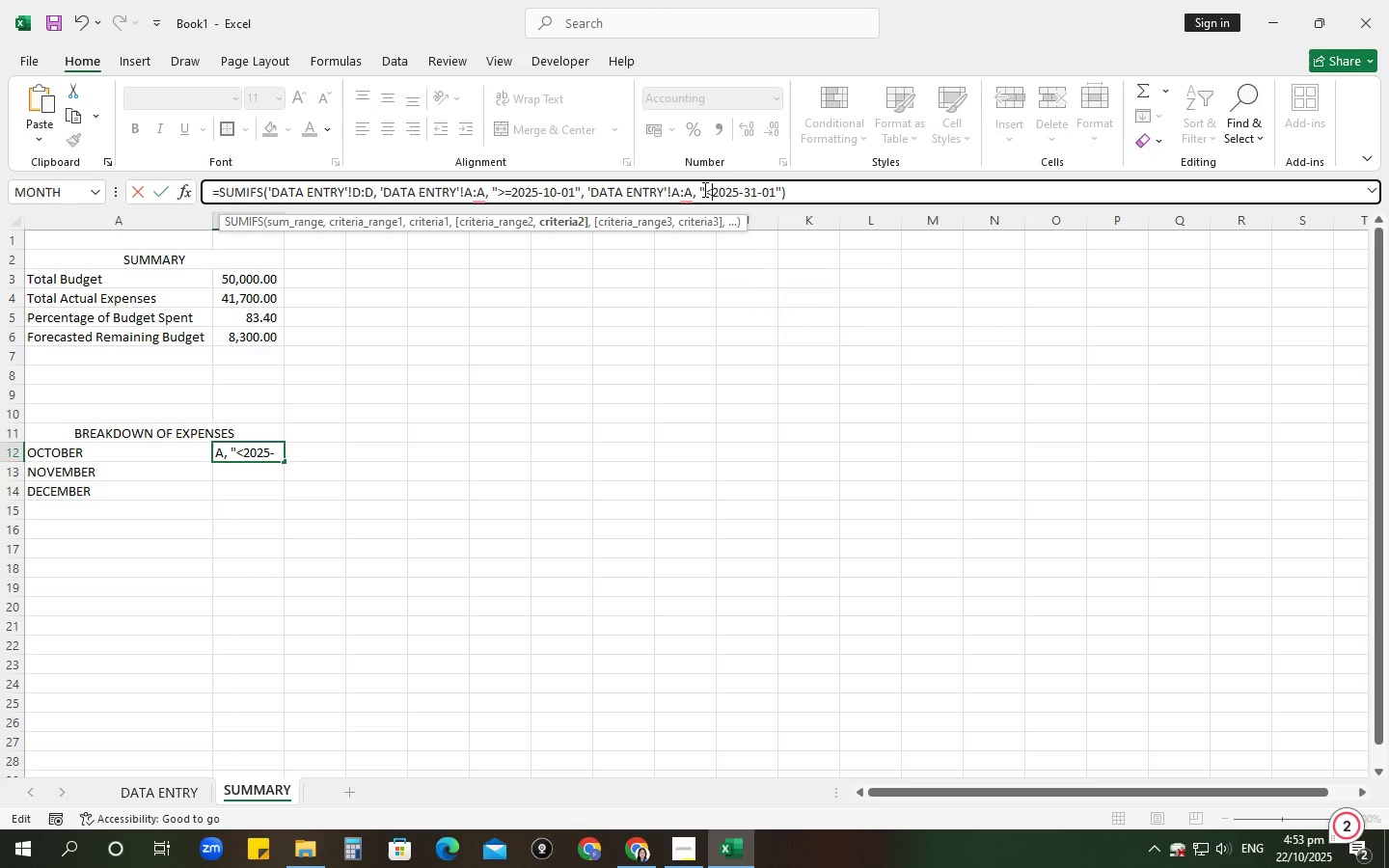 
key(Equal)
 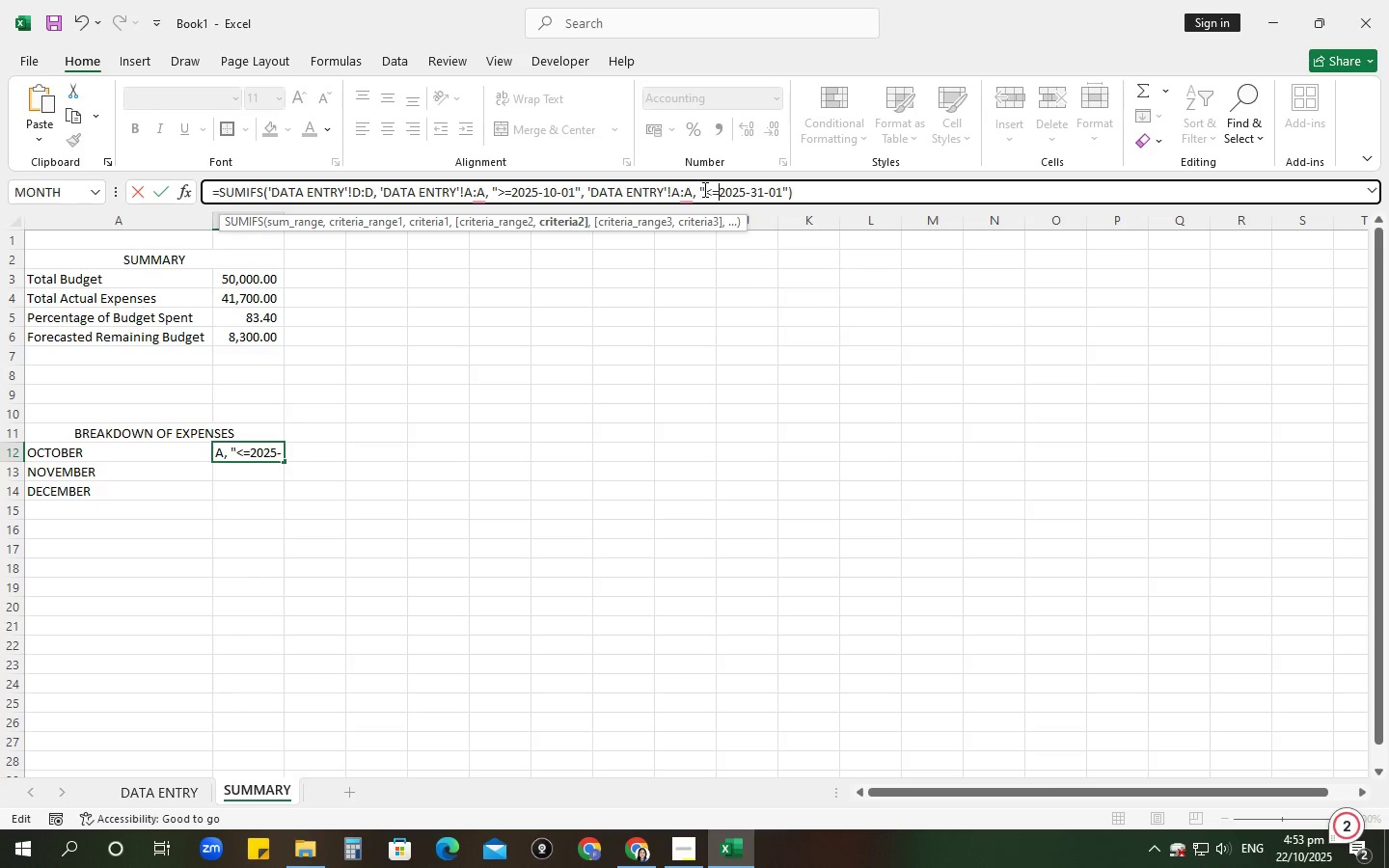 
key(Enter)
 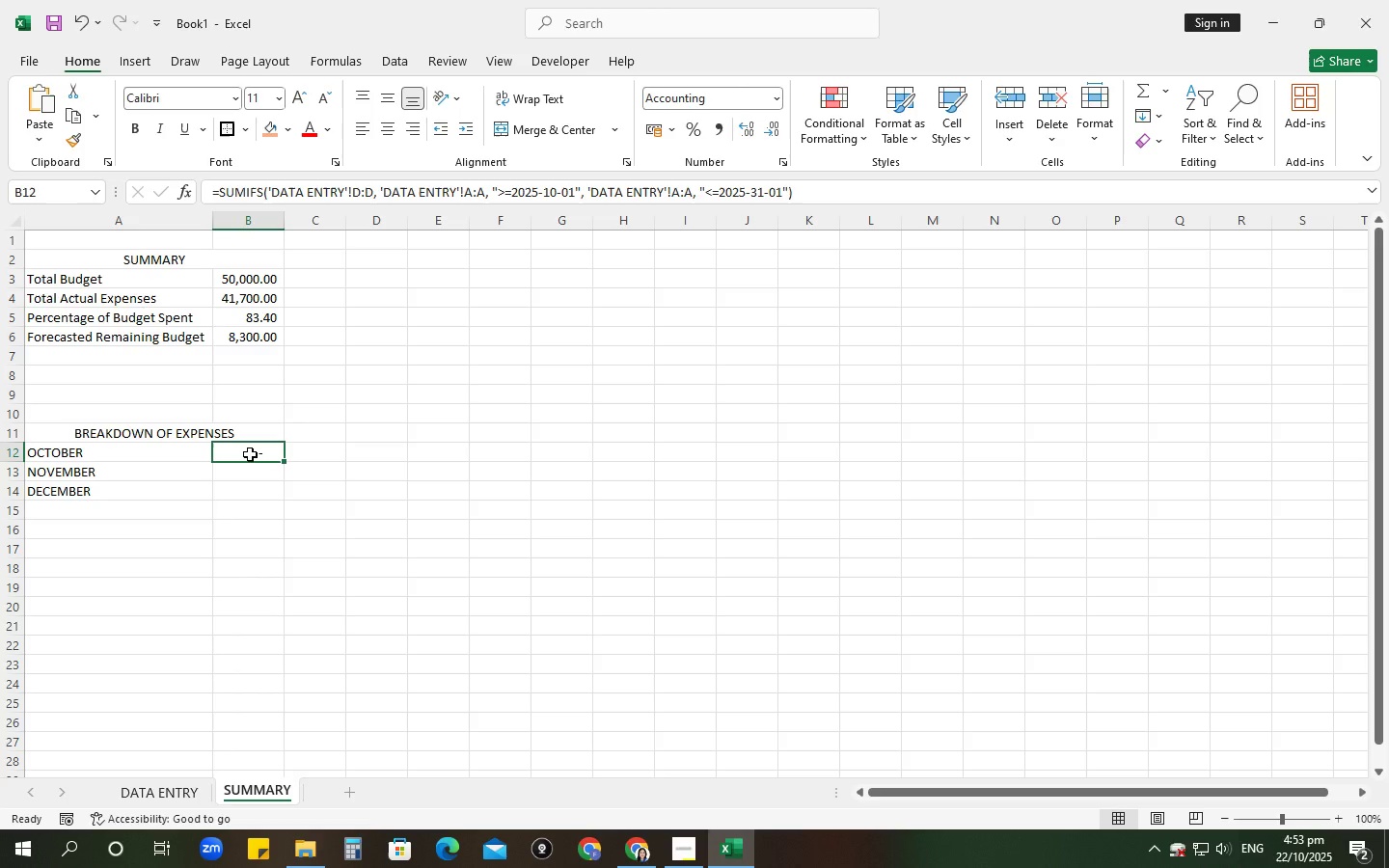 
wait(26.07)
 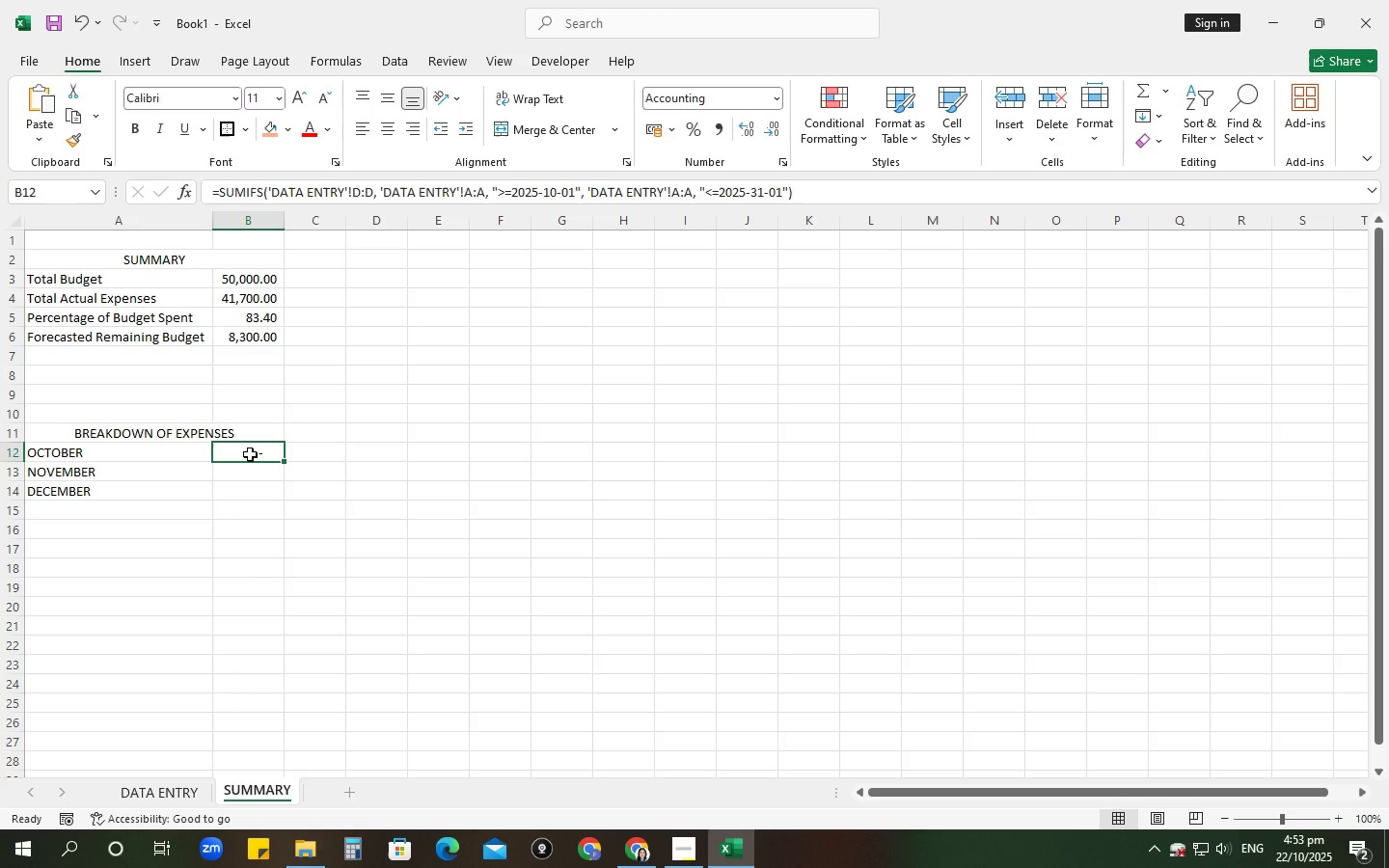 
left_click([763, 190])
 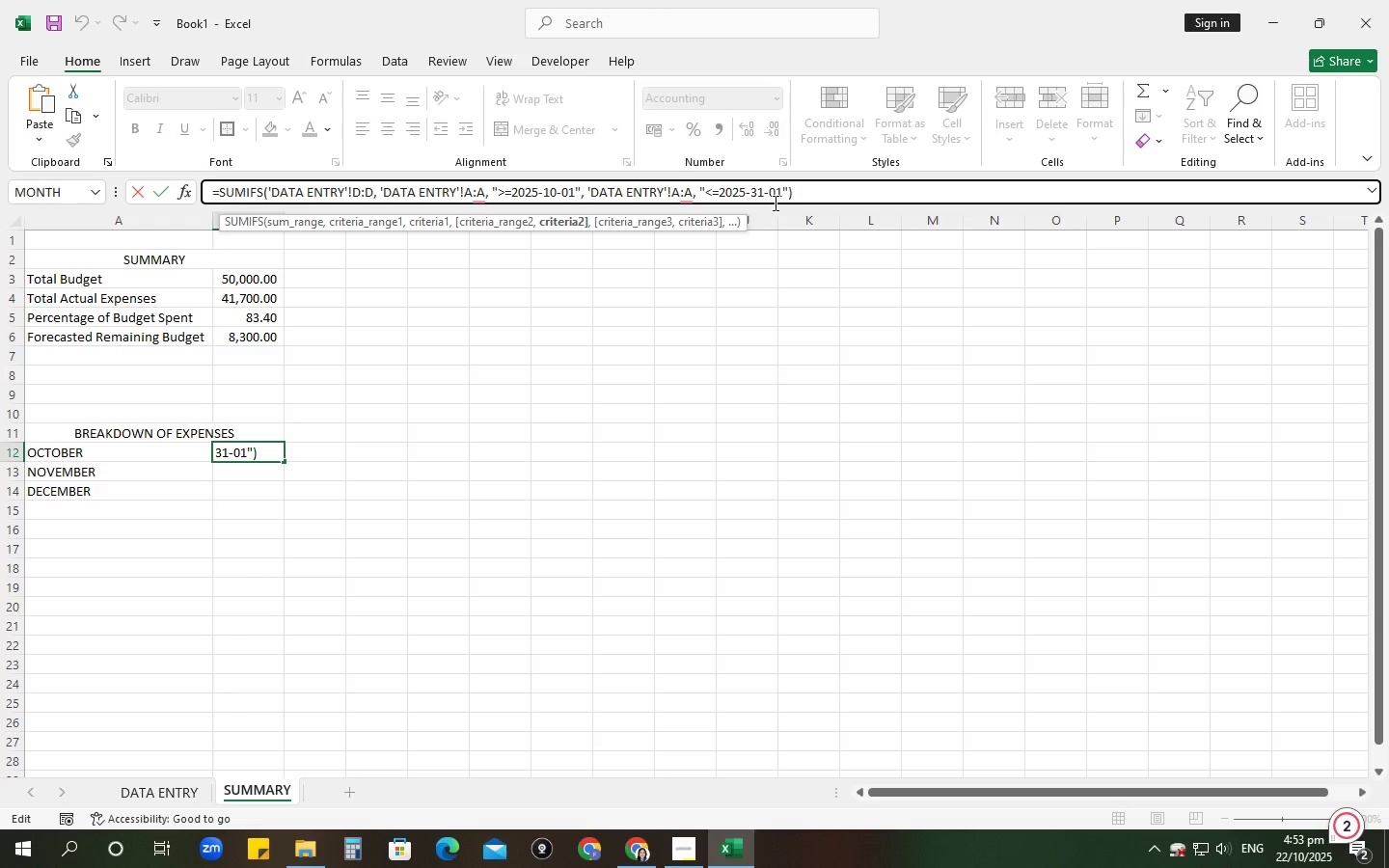 
key(Backspace)
 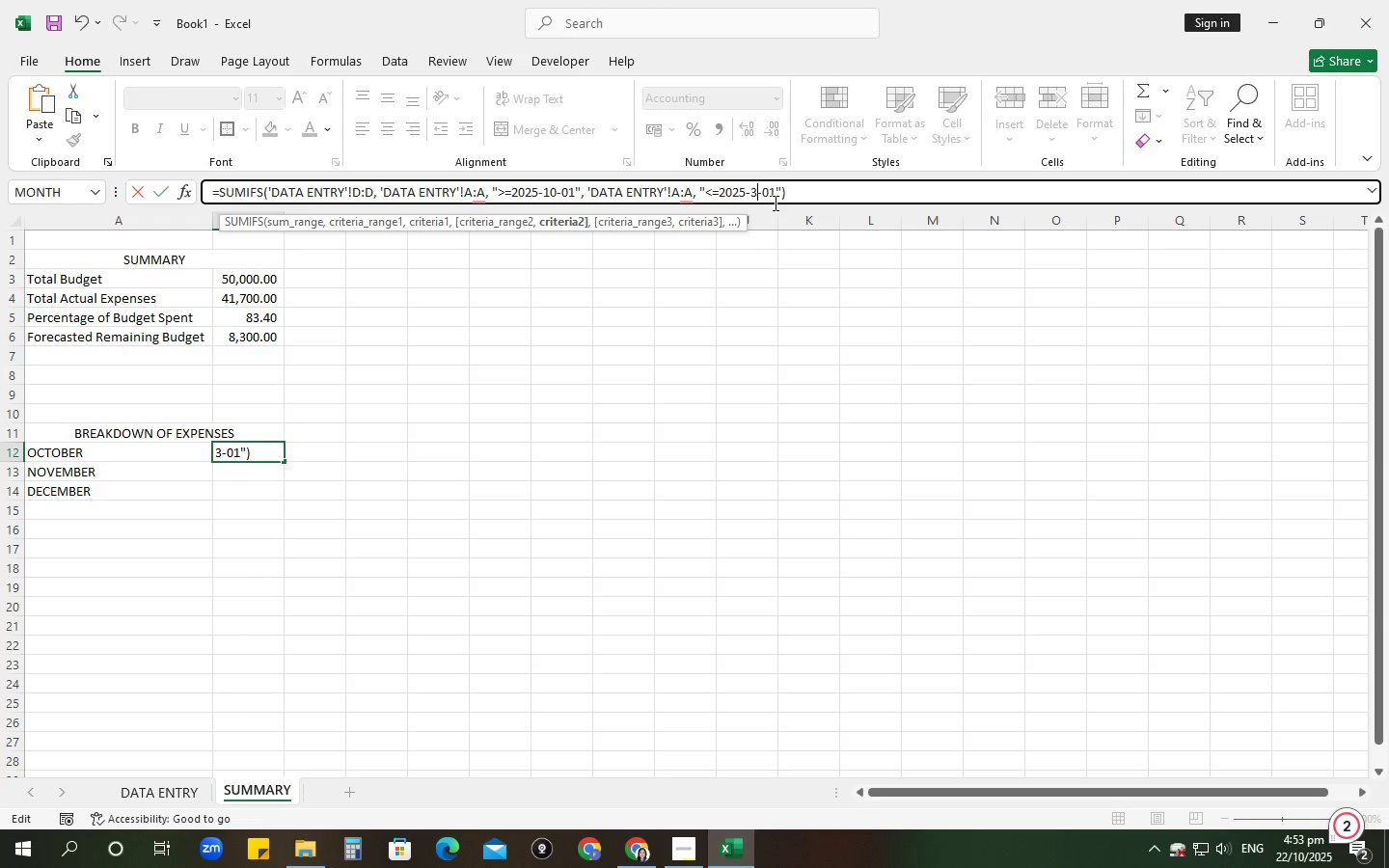 
key(Backspace)
 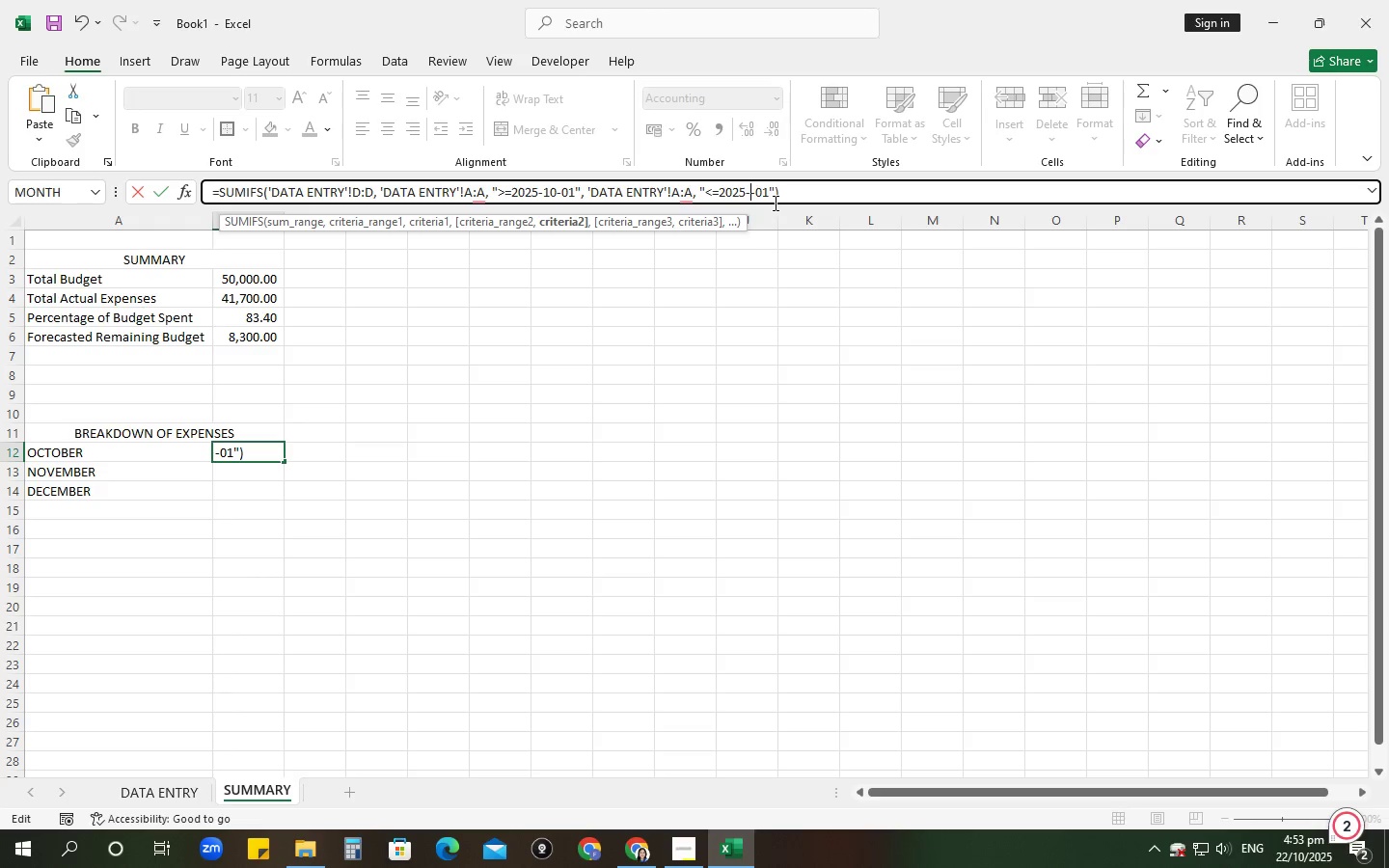 
key(Numpad1)
 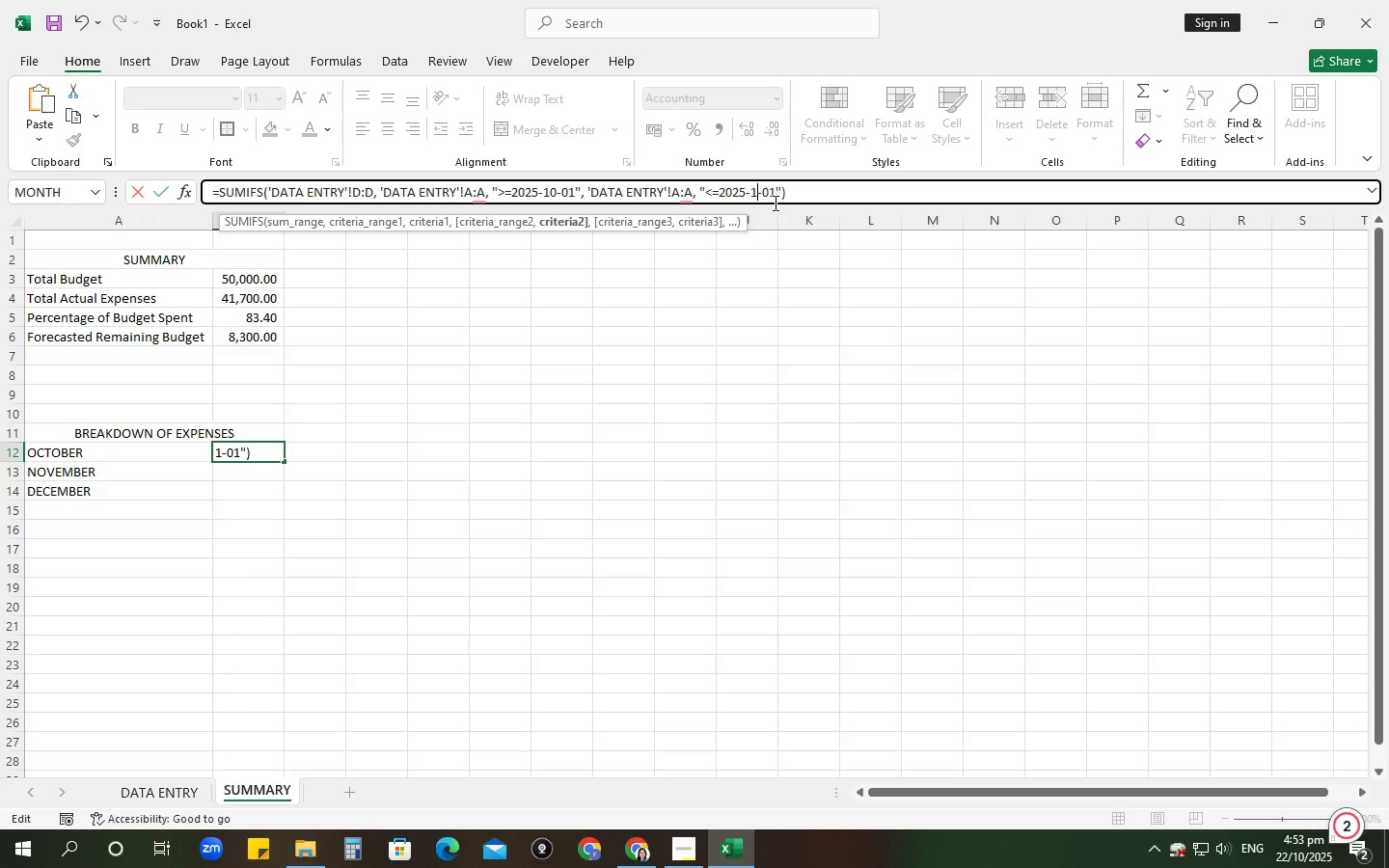 
key(Numpad0)
 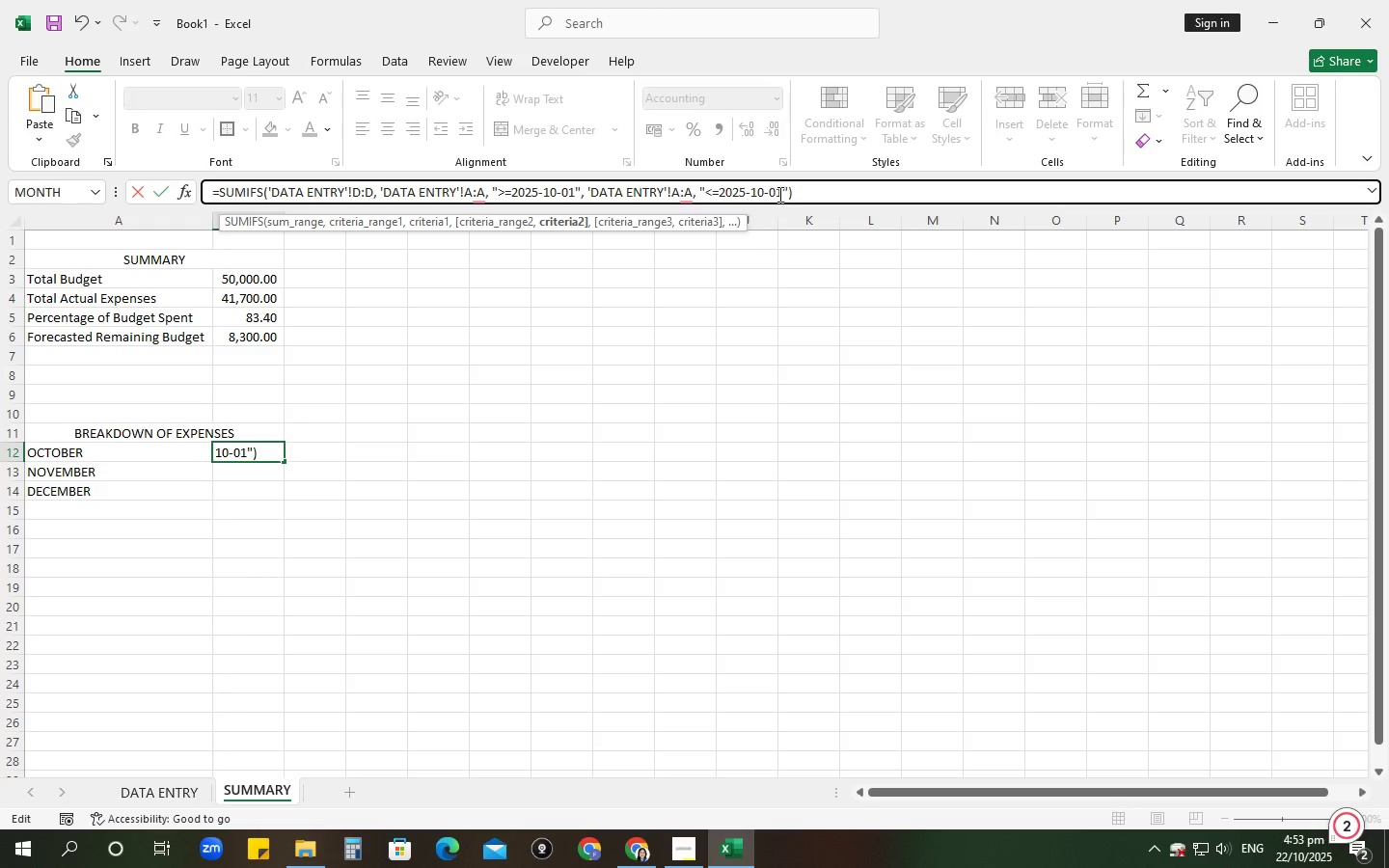 
left_click([776, 190])
 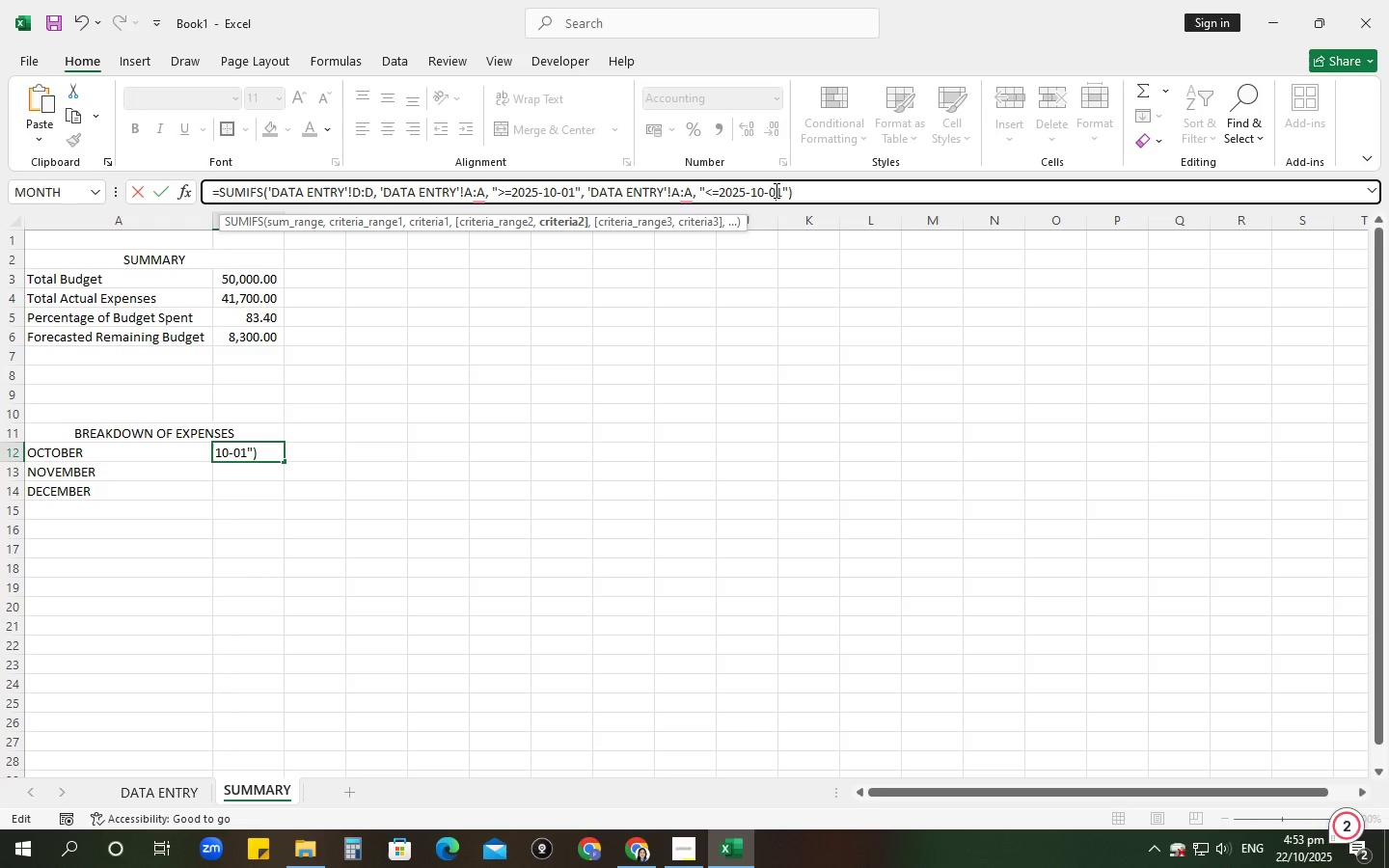 
key(Backspace)
 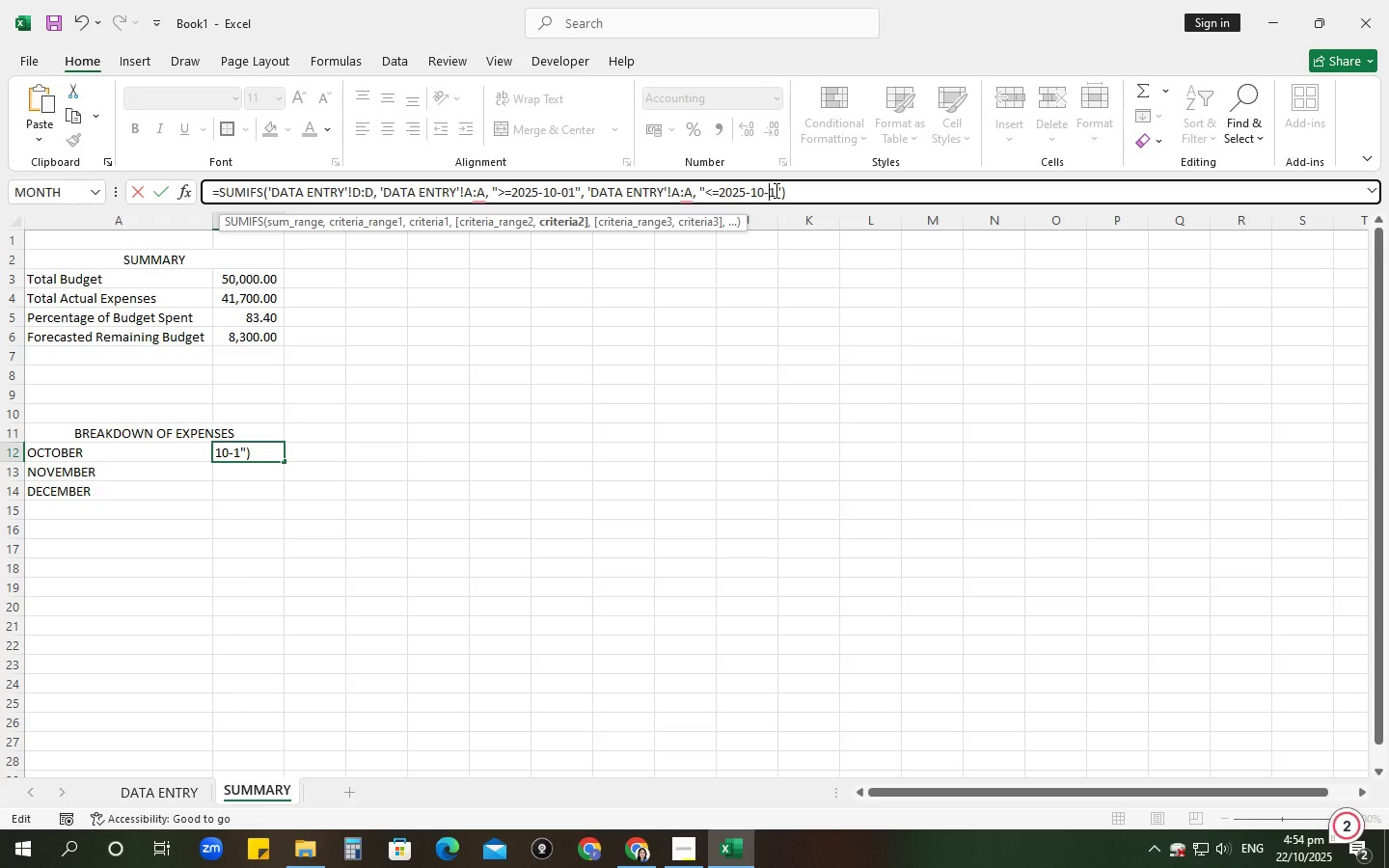 
key(Numpad3)
 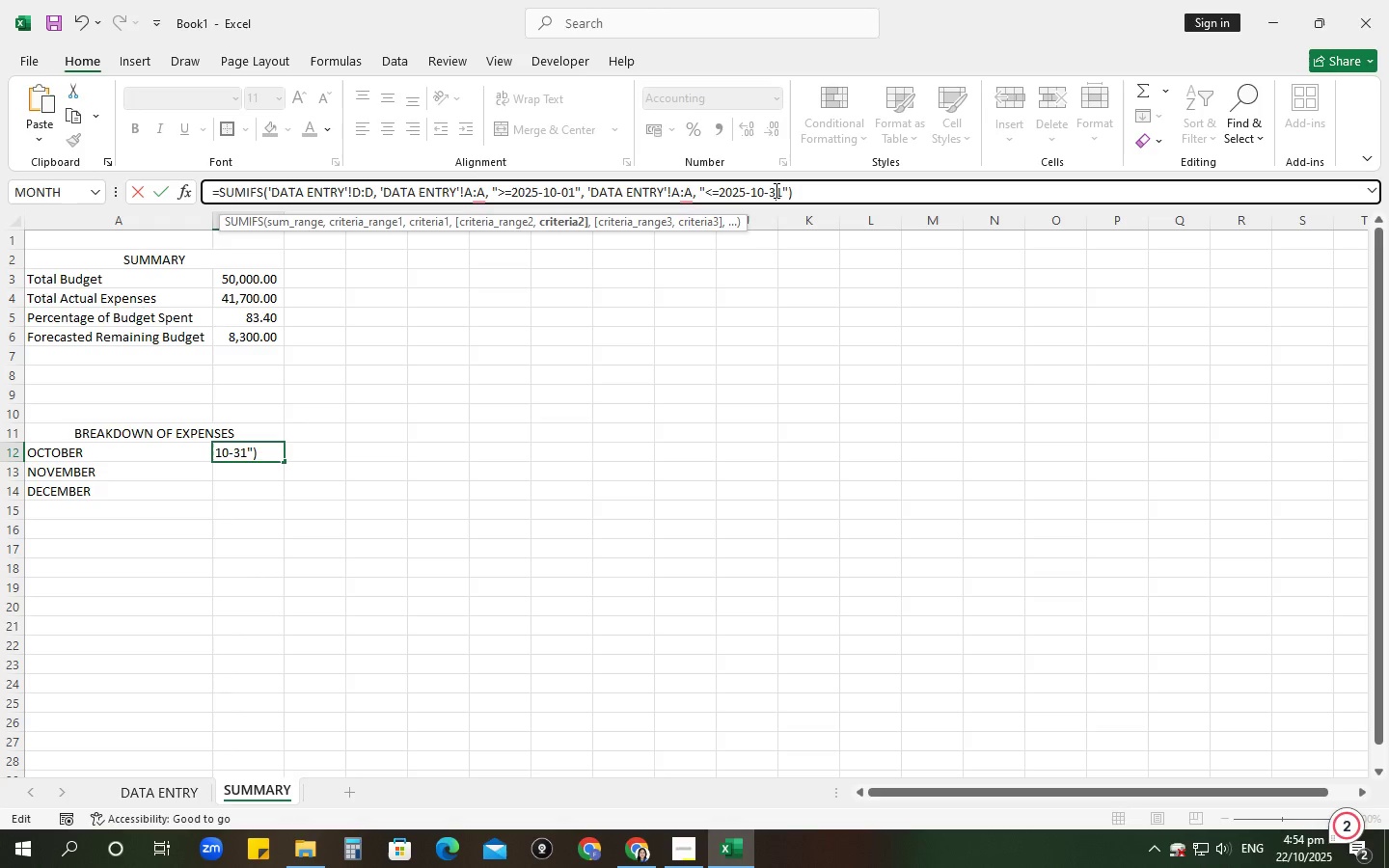 
key(NumpadEnter)
 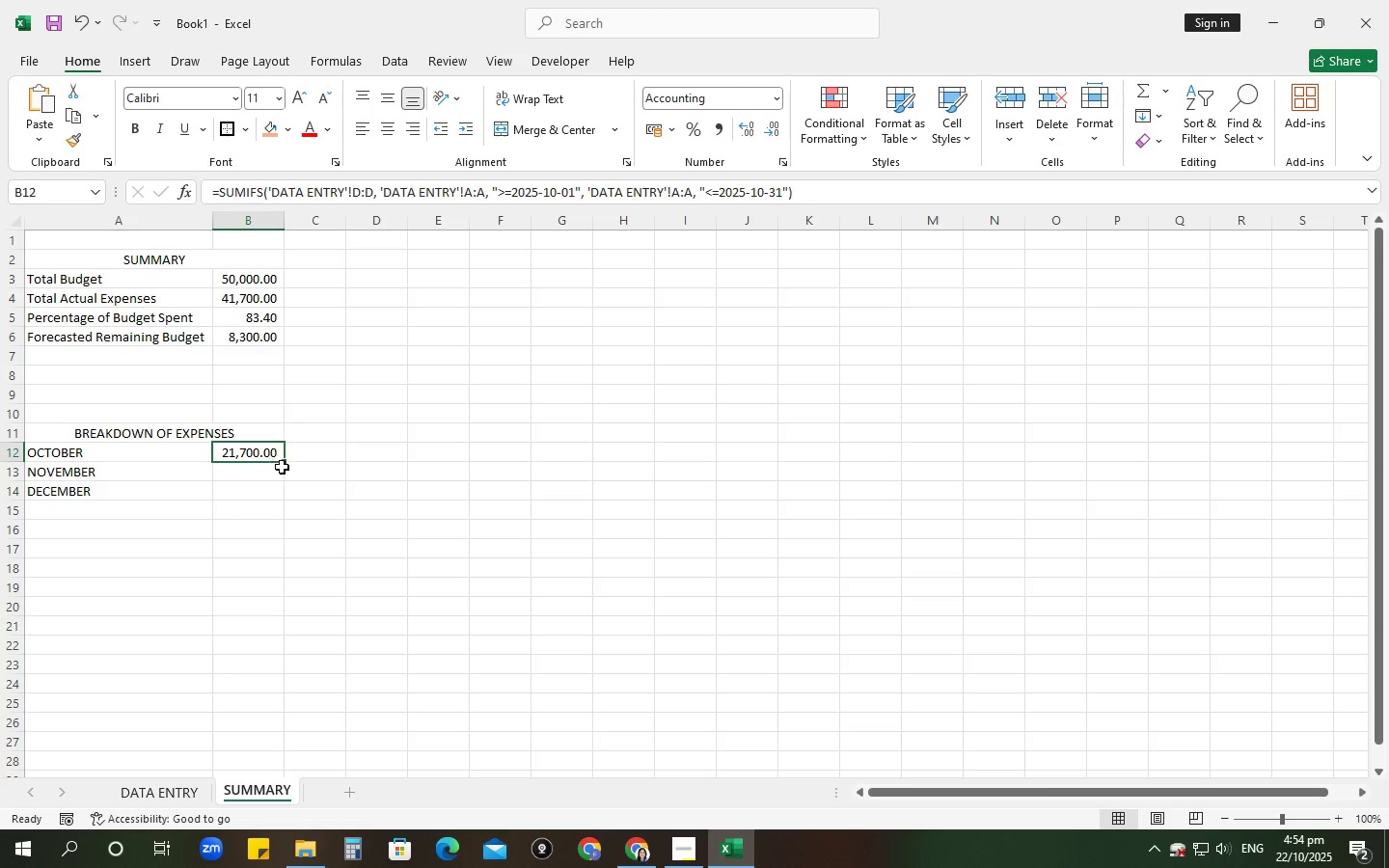 
left_click_drag(start_coordinate=[285, 461], to_coordinate=[284, 493])
 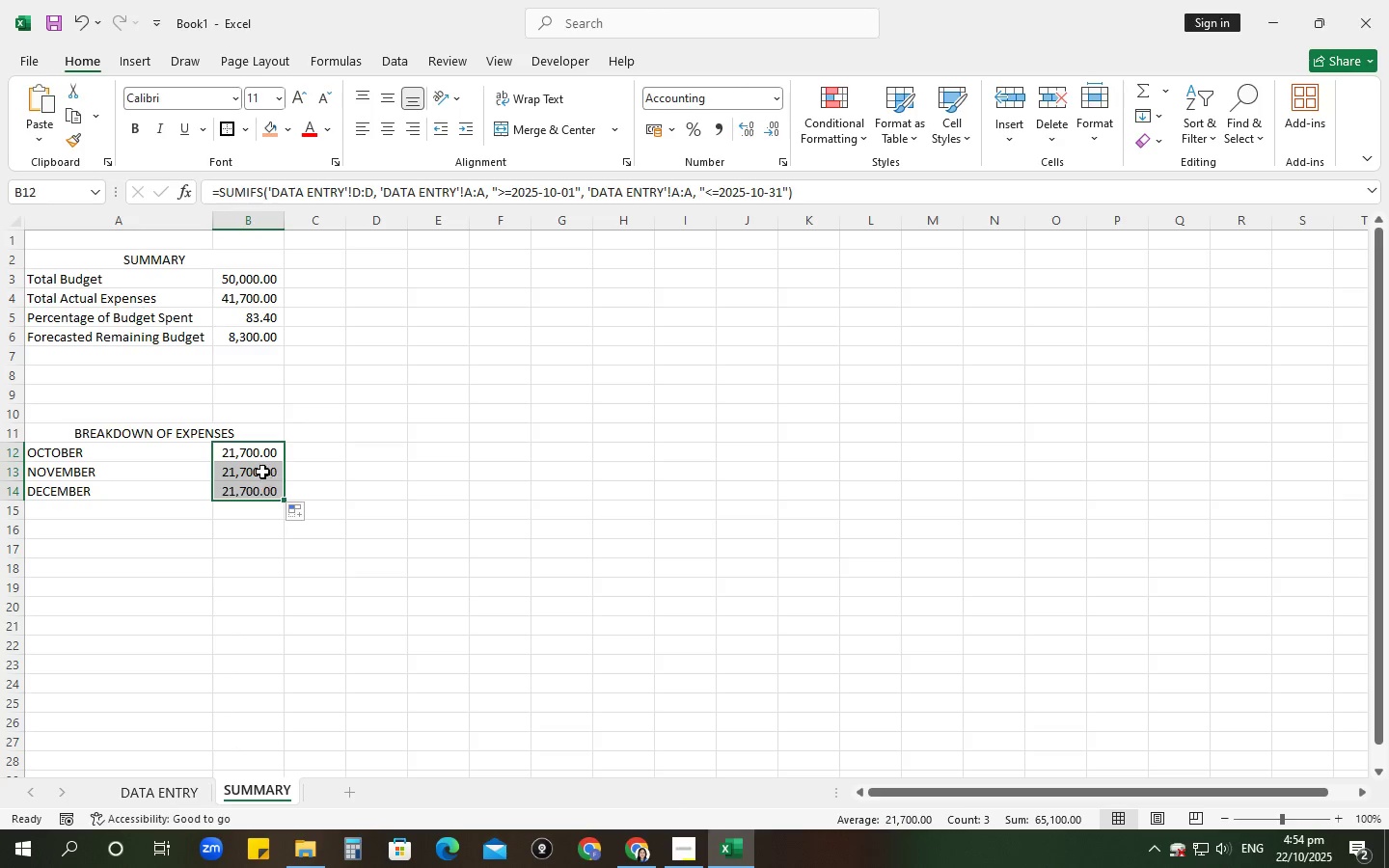 
left_click([262, 472])
 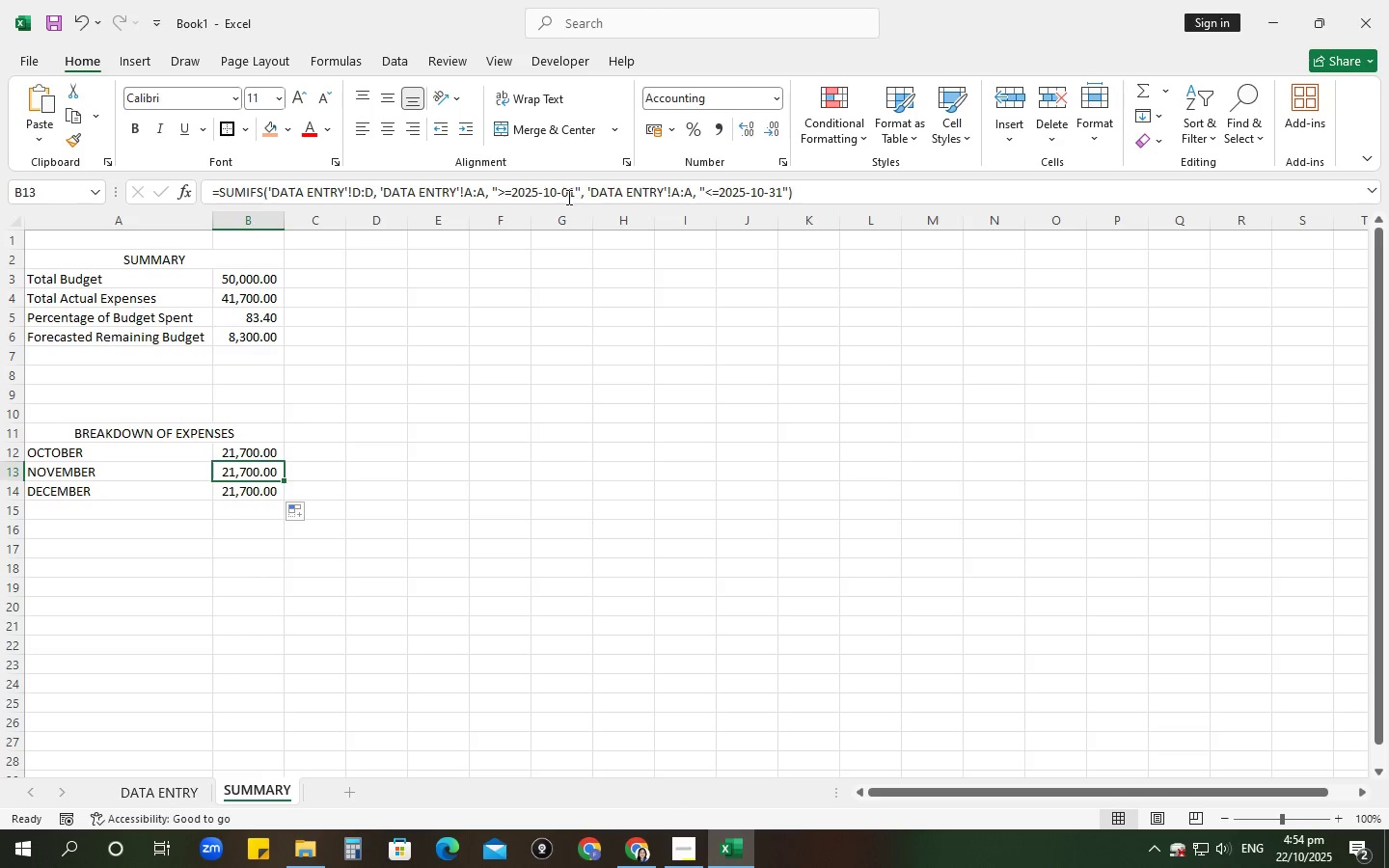 
left_click([553, 193])
 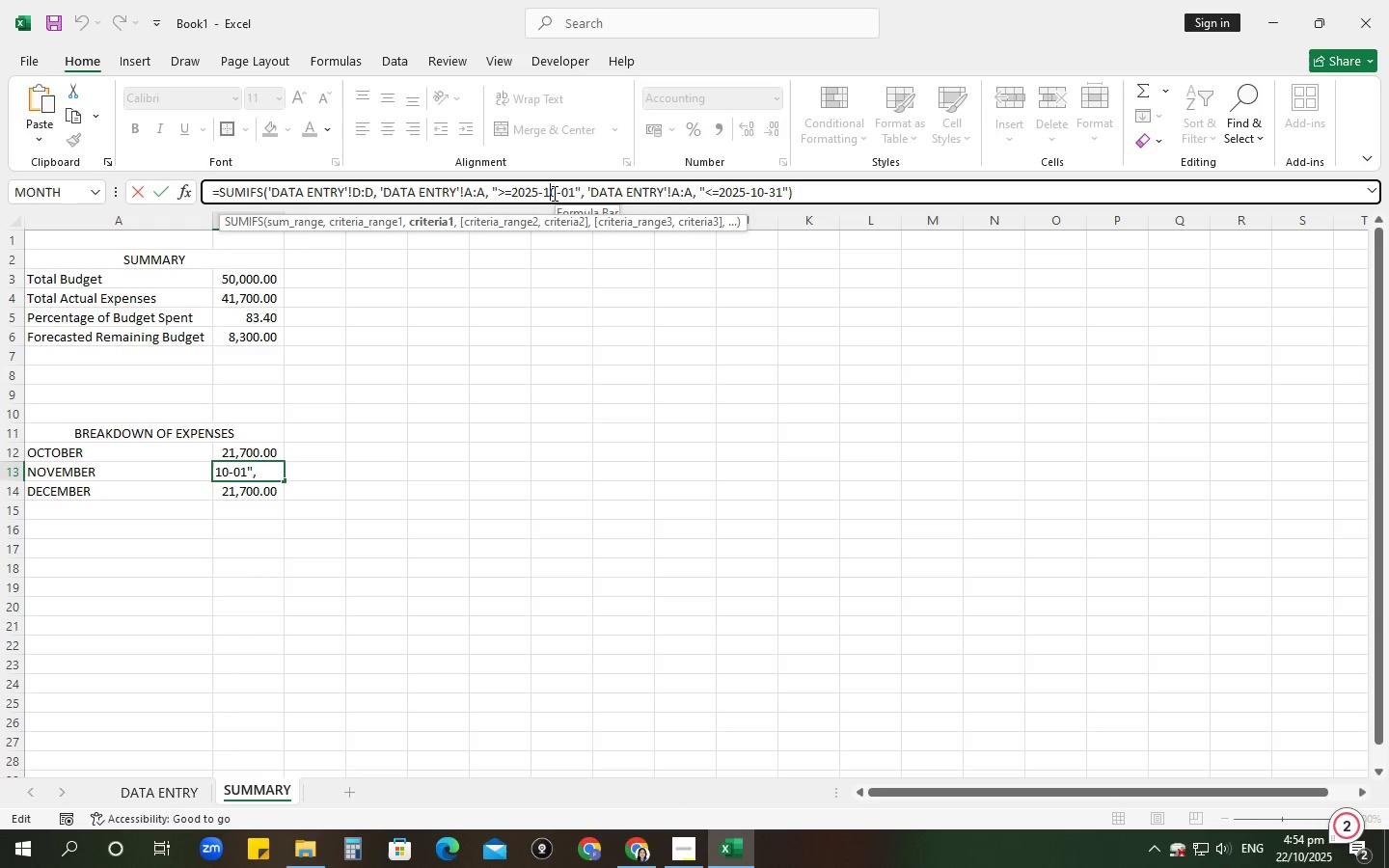 
left_click([553, 192])
 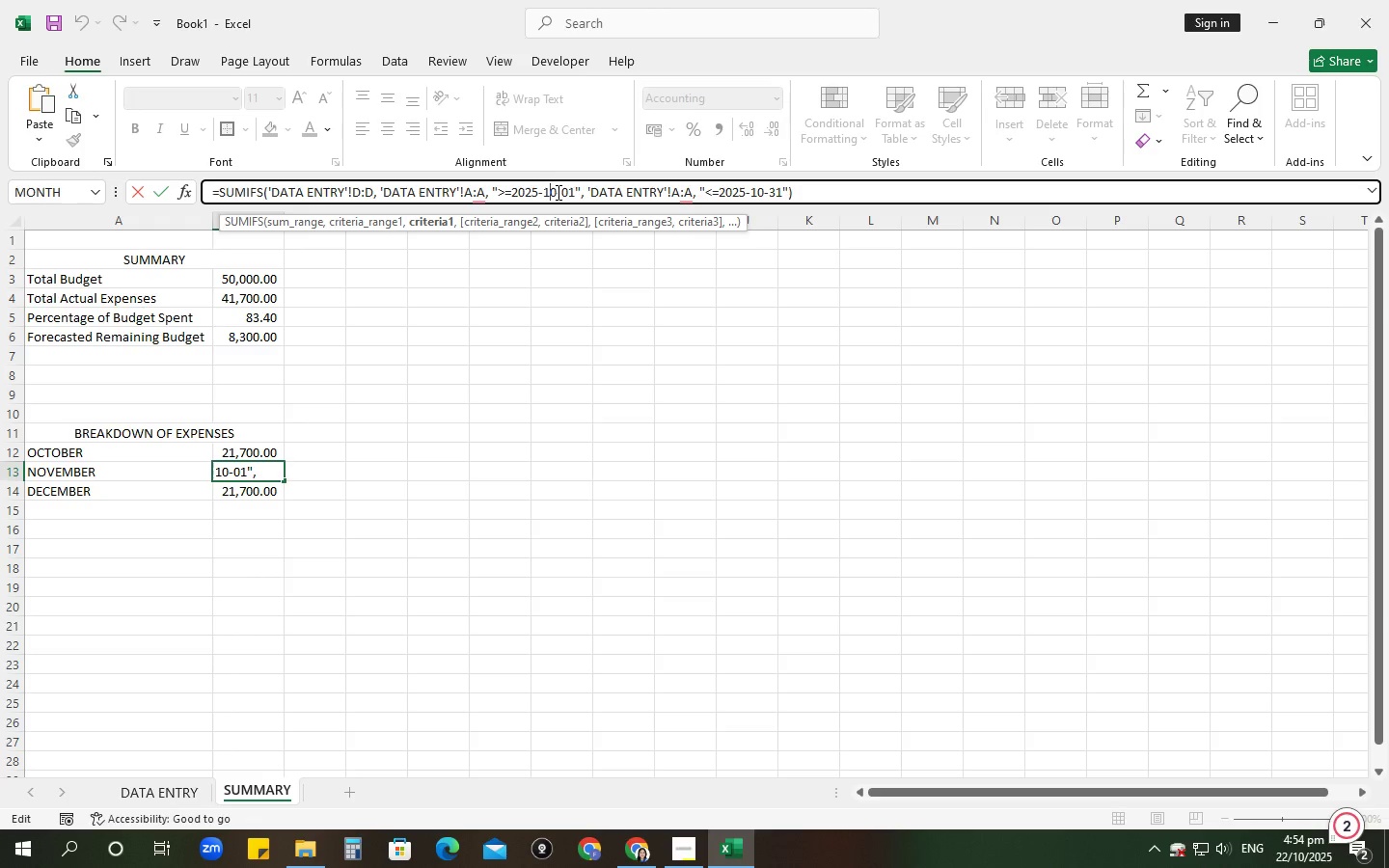 
left_click([557, 192])
 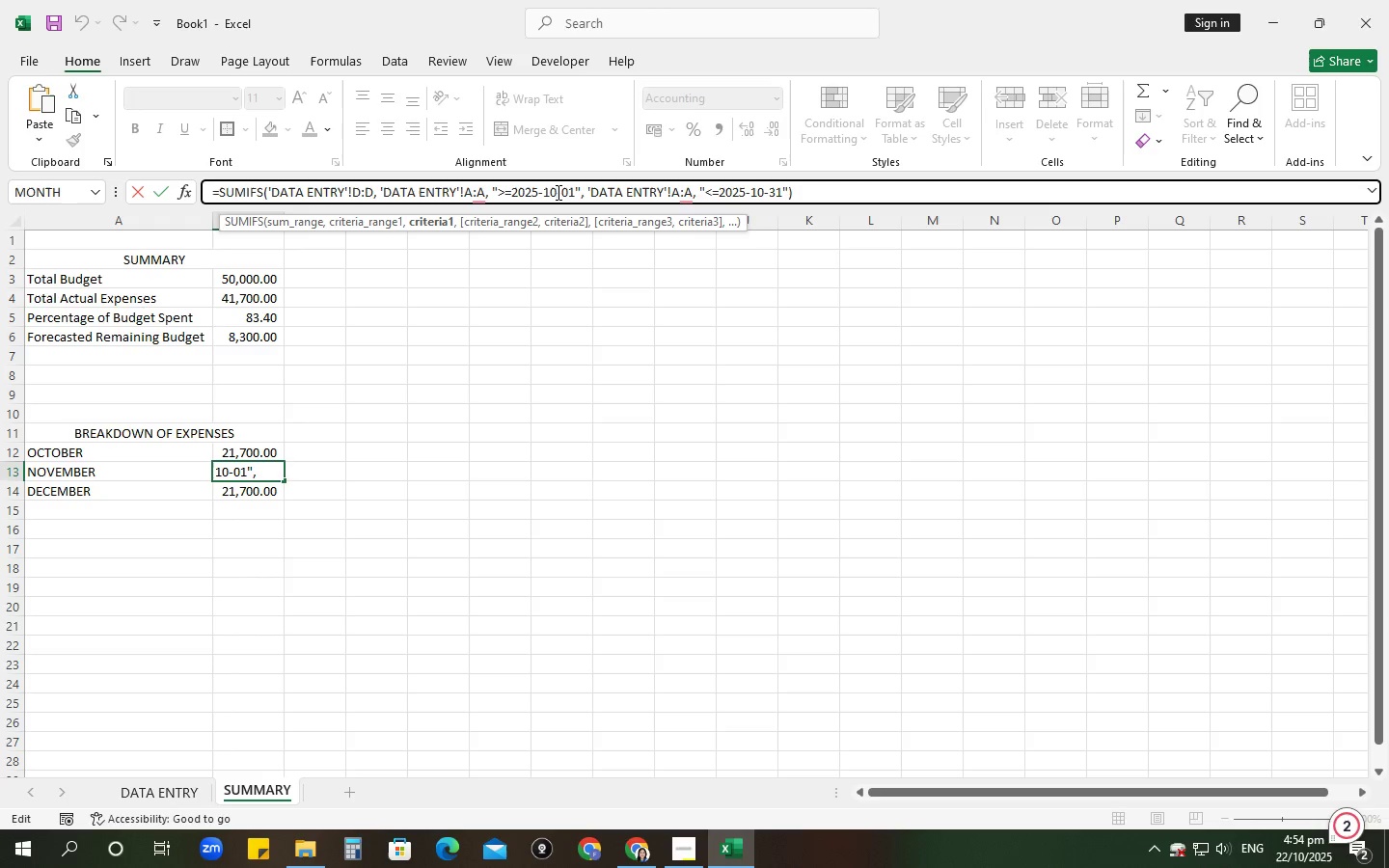 
key(Backspace)
 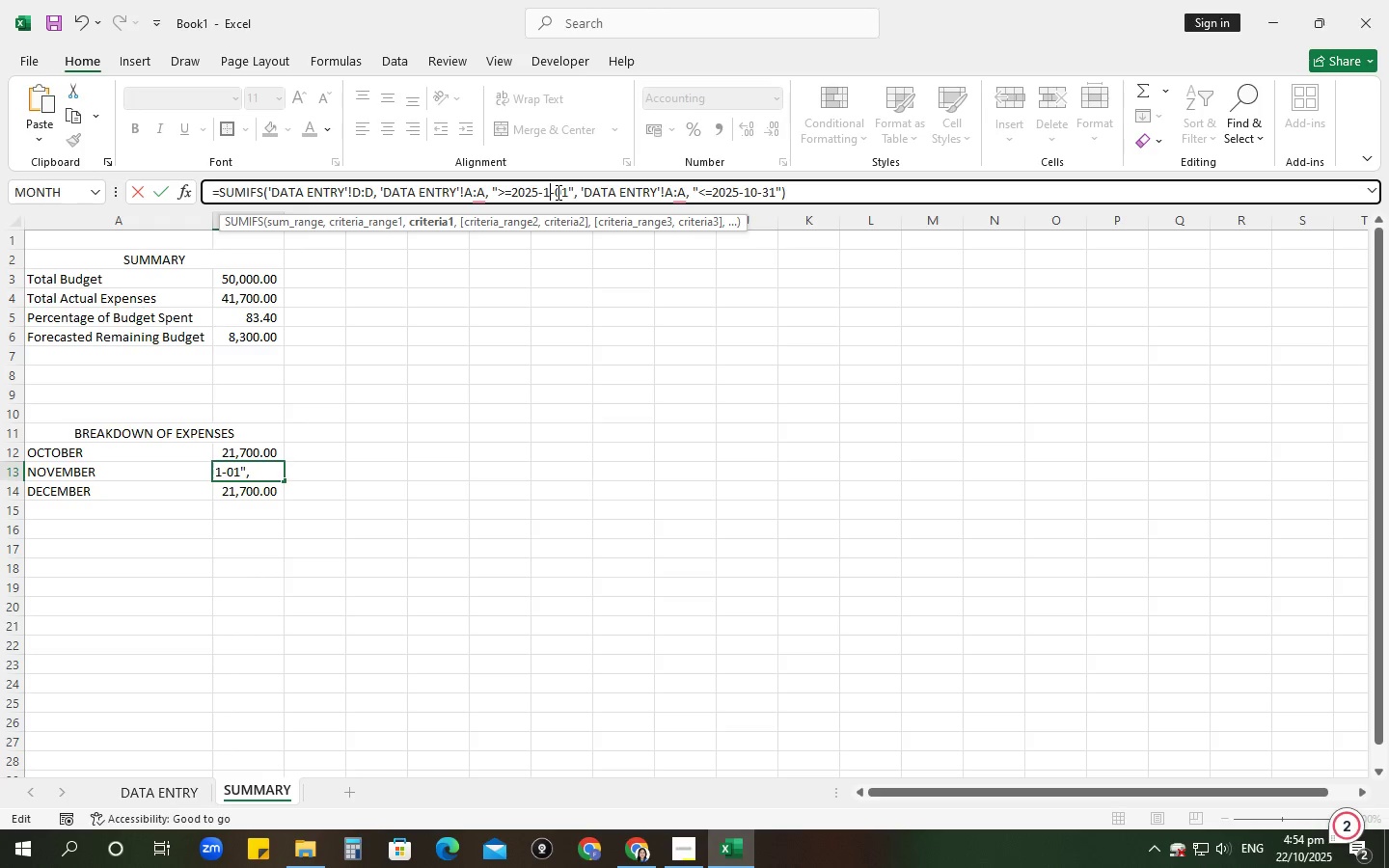 
key(Numpad1)
 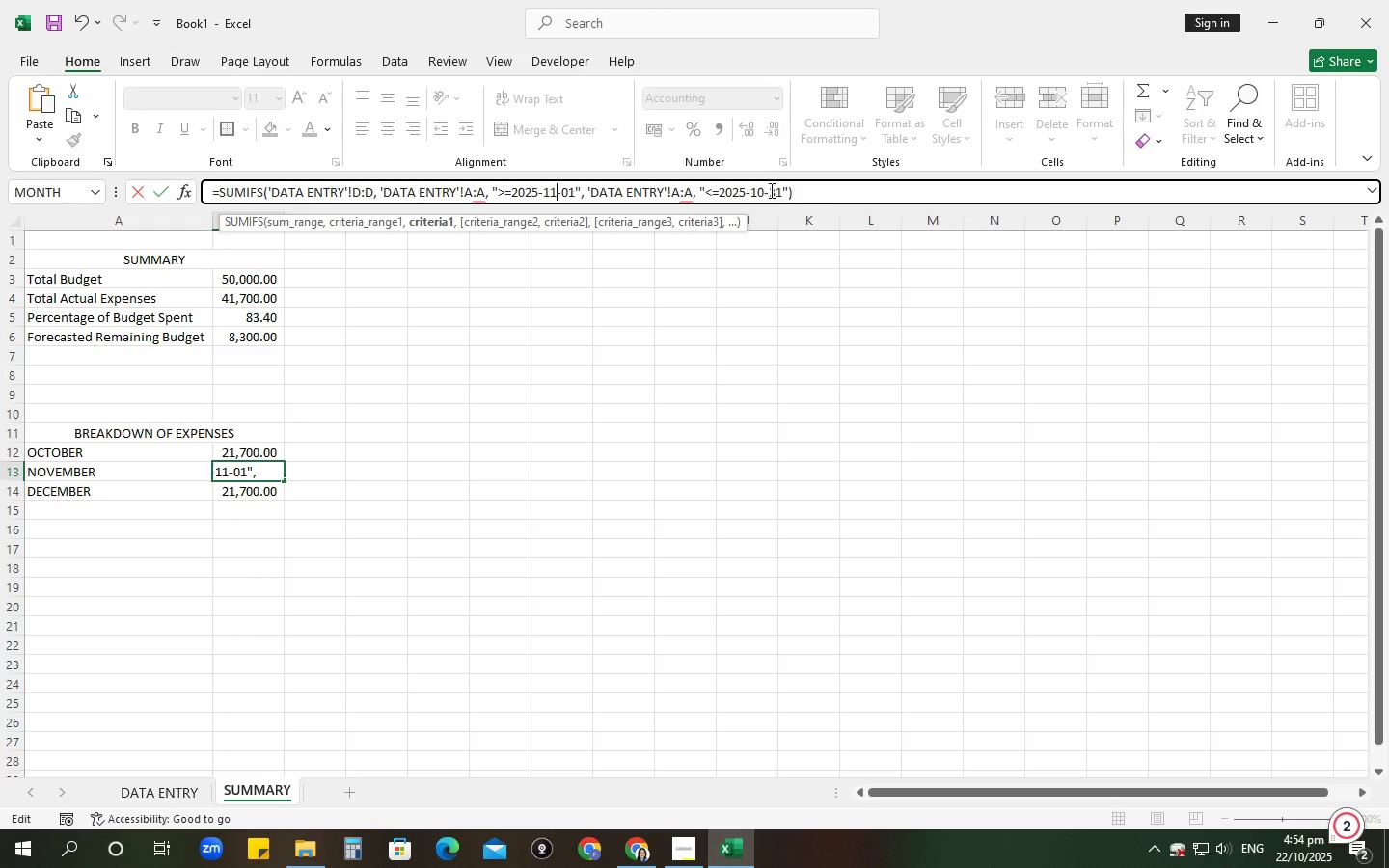 
left_click([764, 190])
 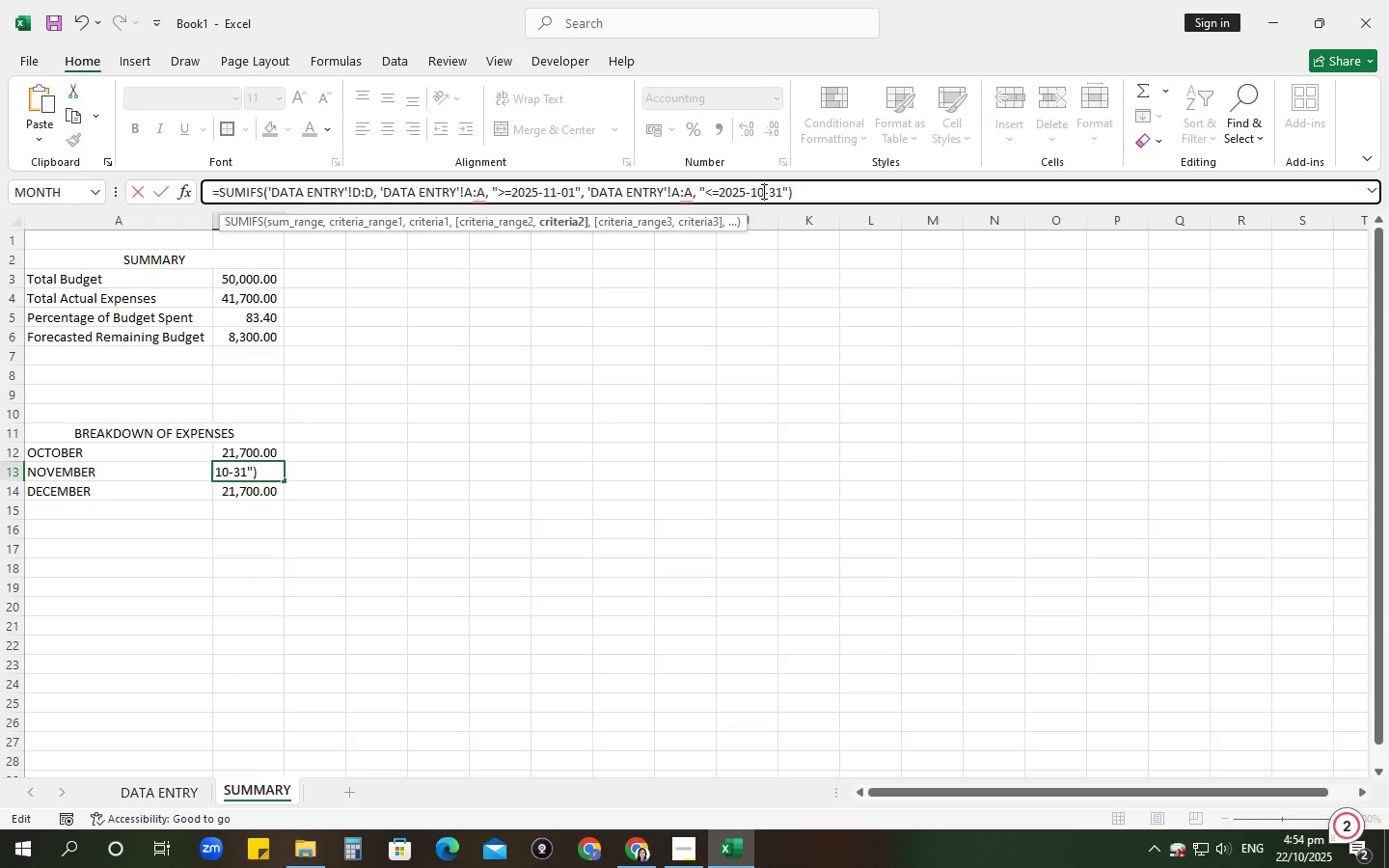 
key(Backspace)
 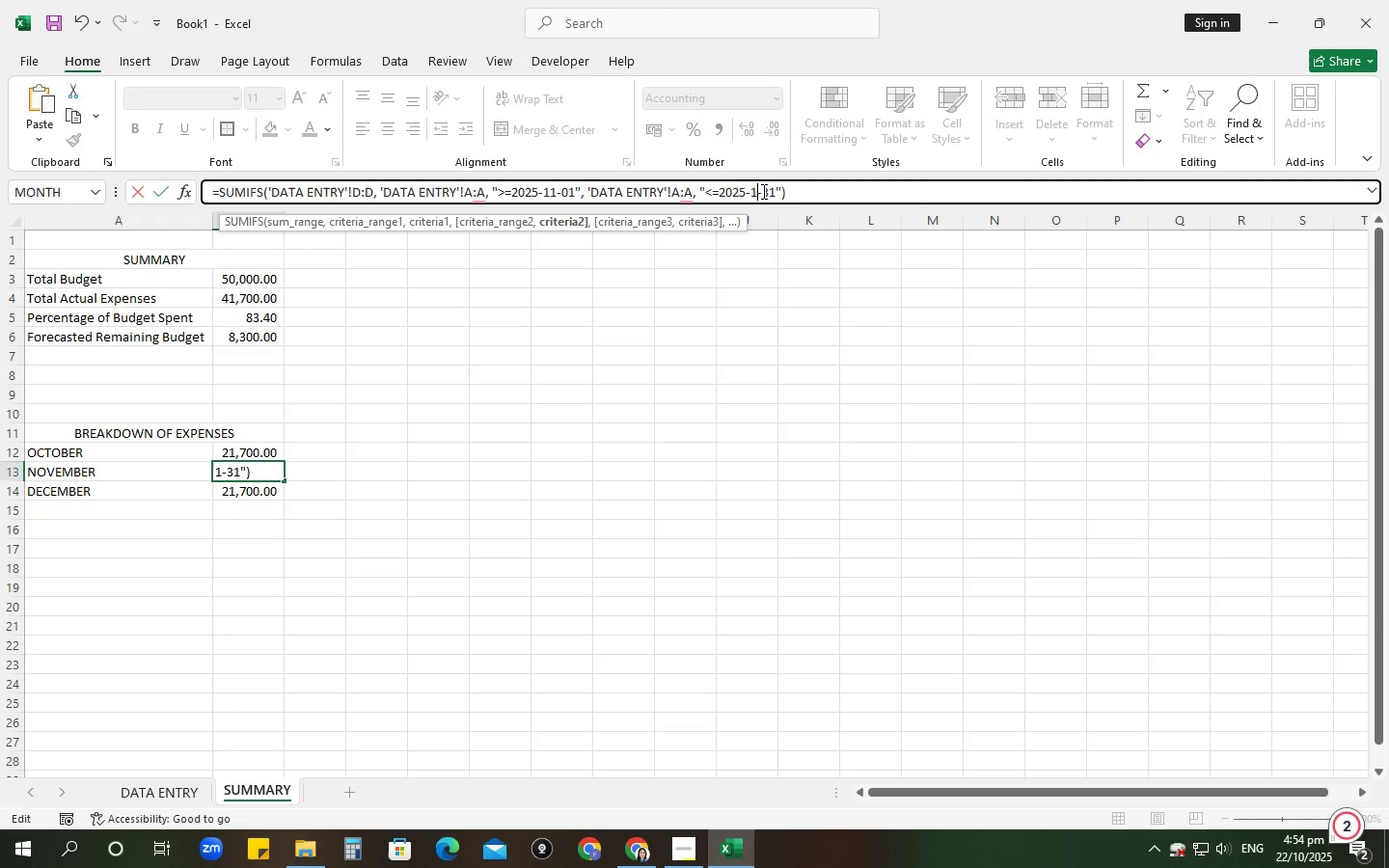 
key(Numpad1)
 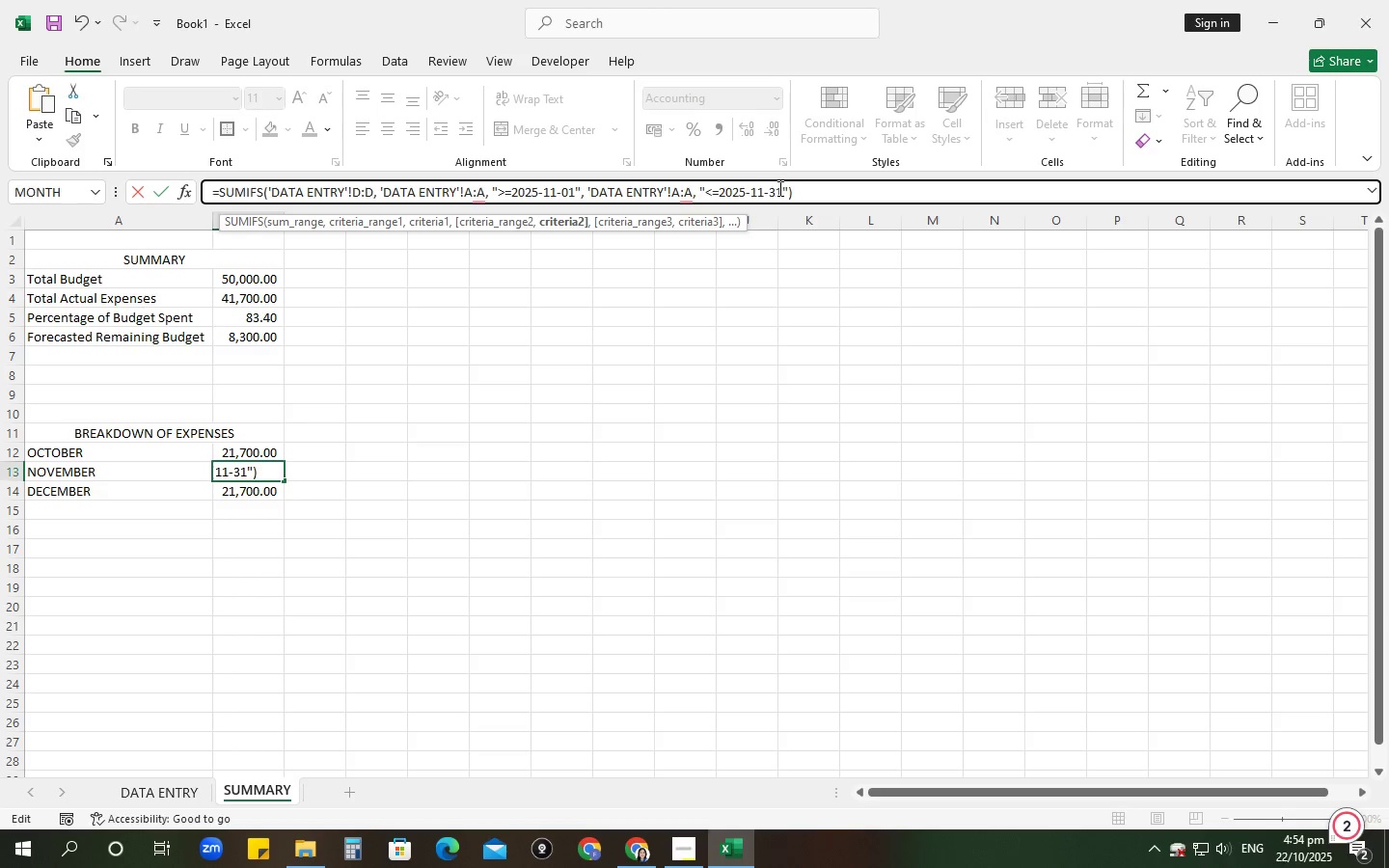 
left_click([781, 189])
 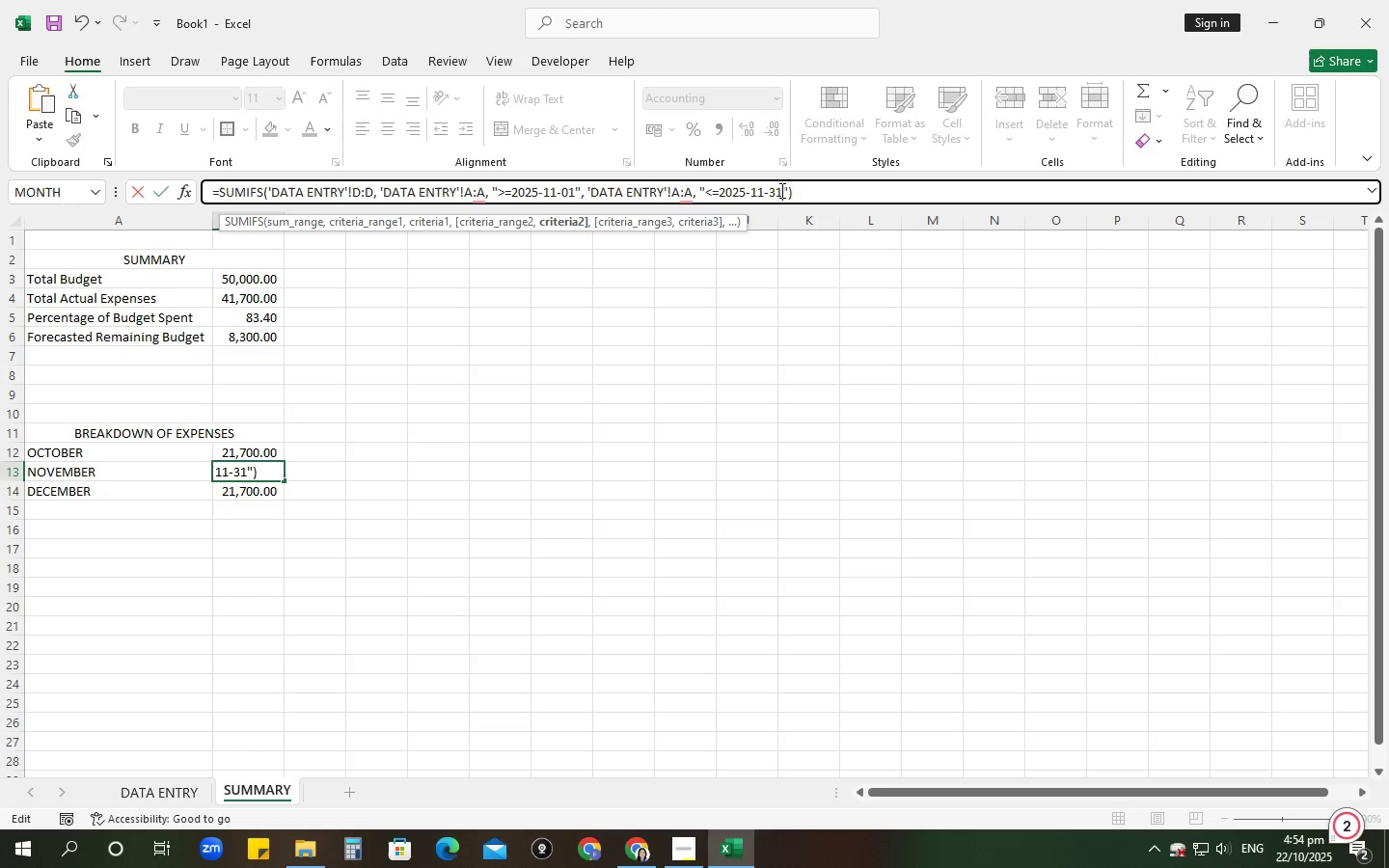 
key(Backspace)
 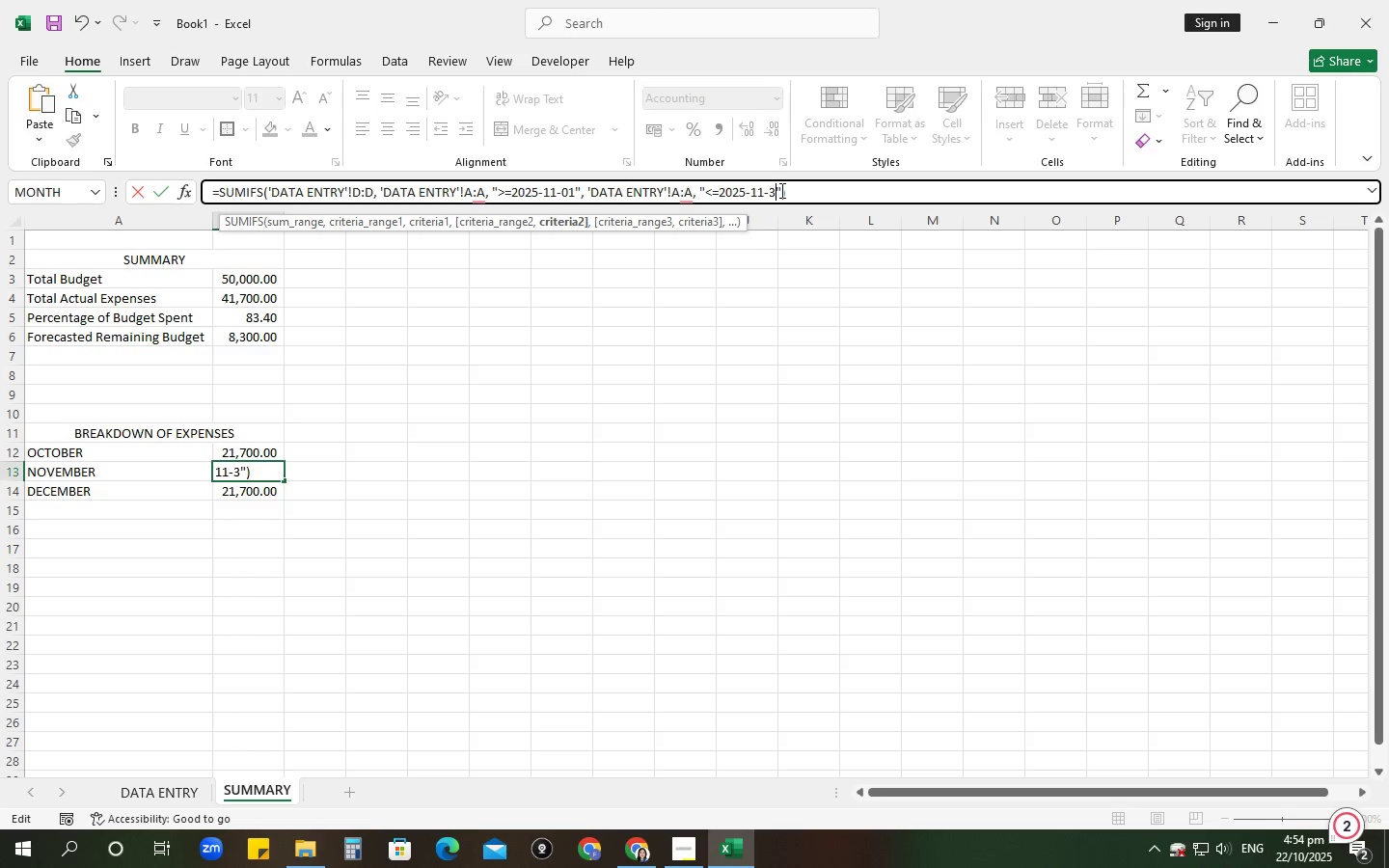 
key(Numpad0)
 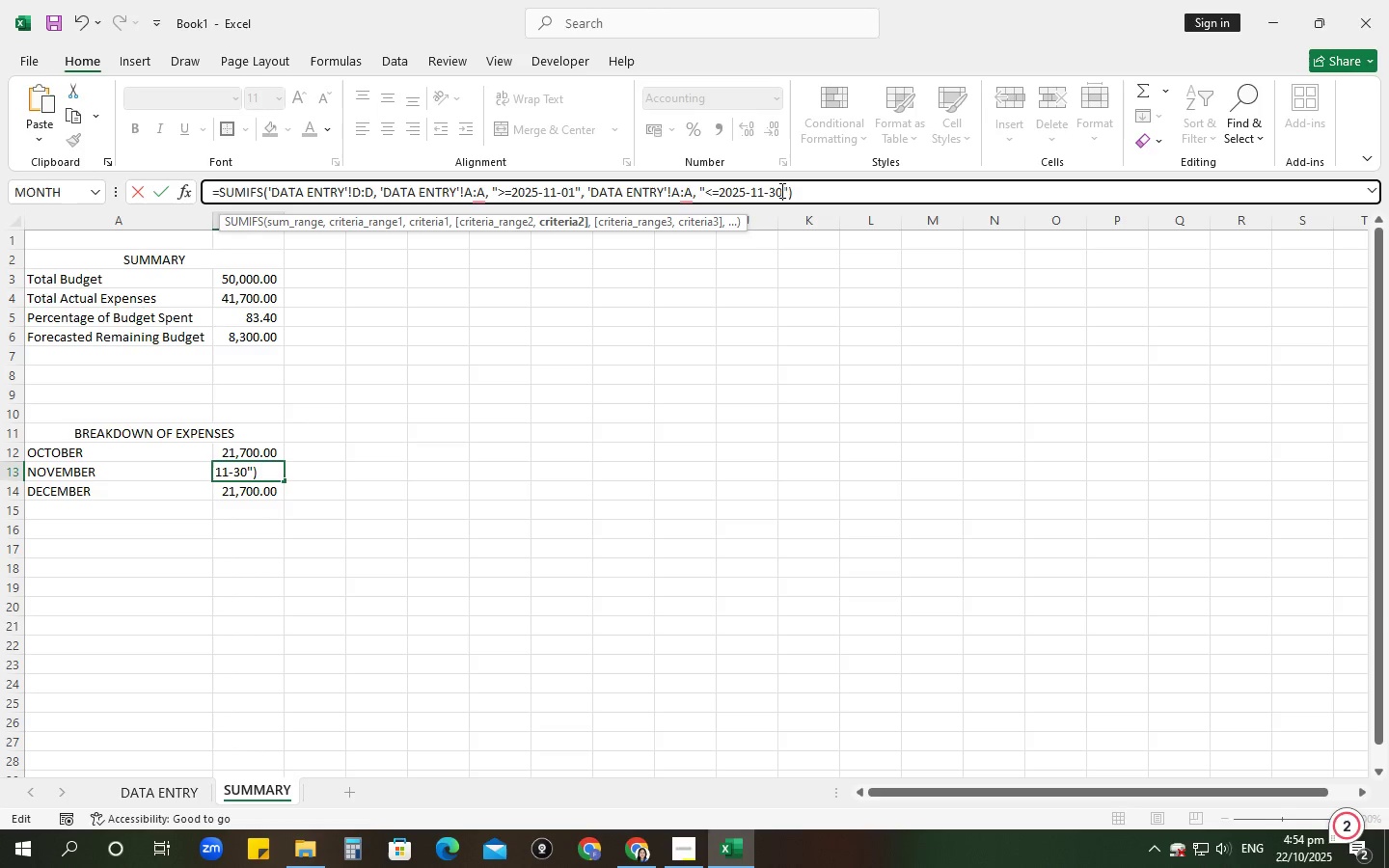 
key(NumpadEnter)
 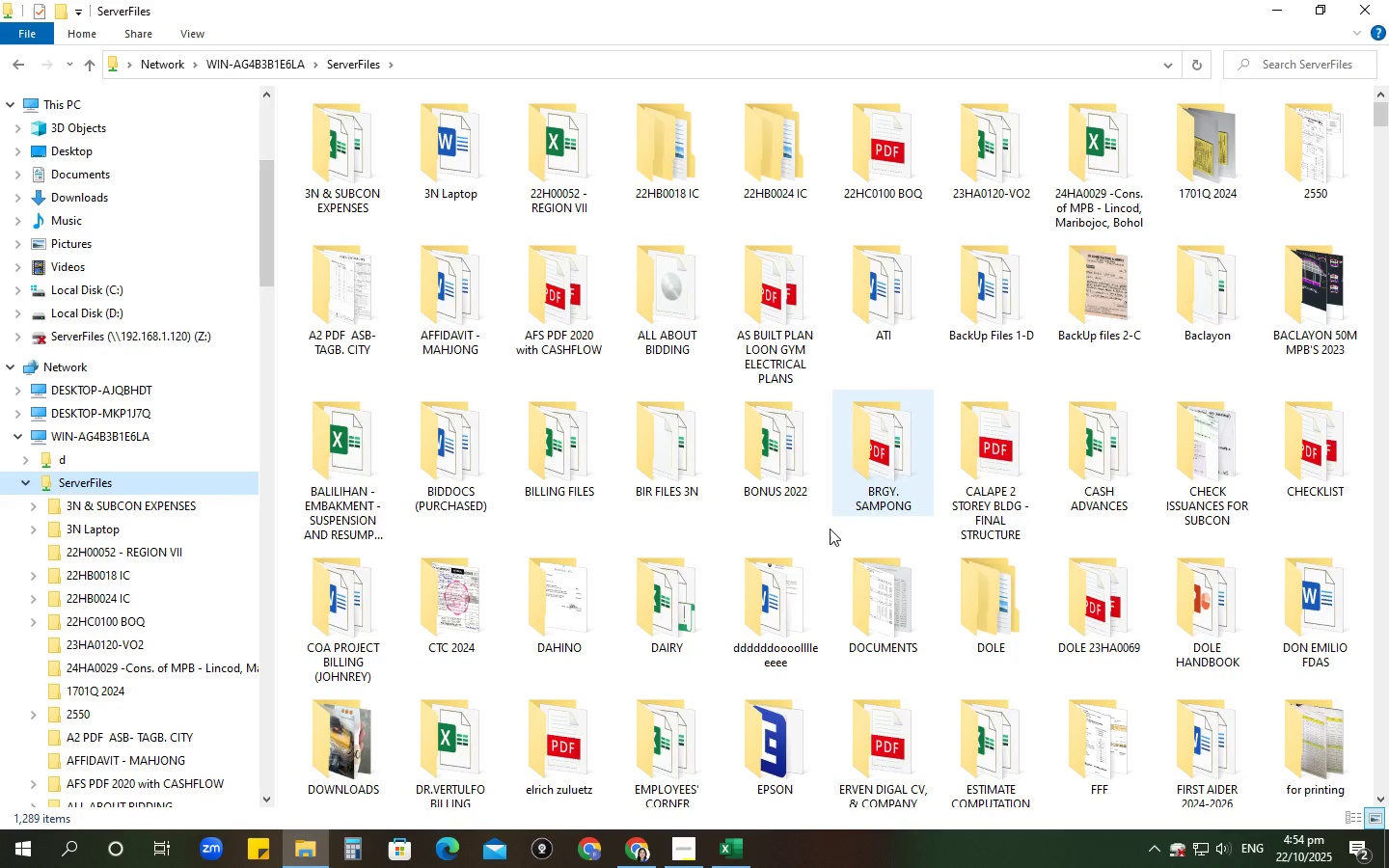 
wait(6.62)
 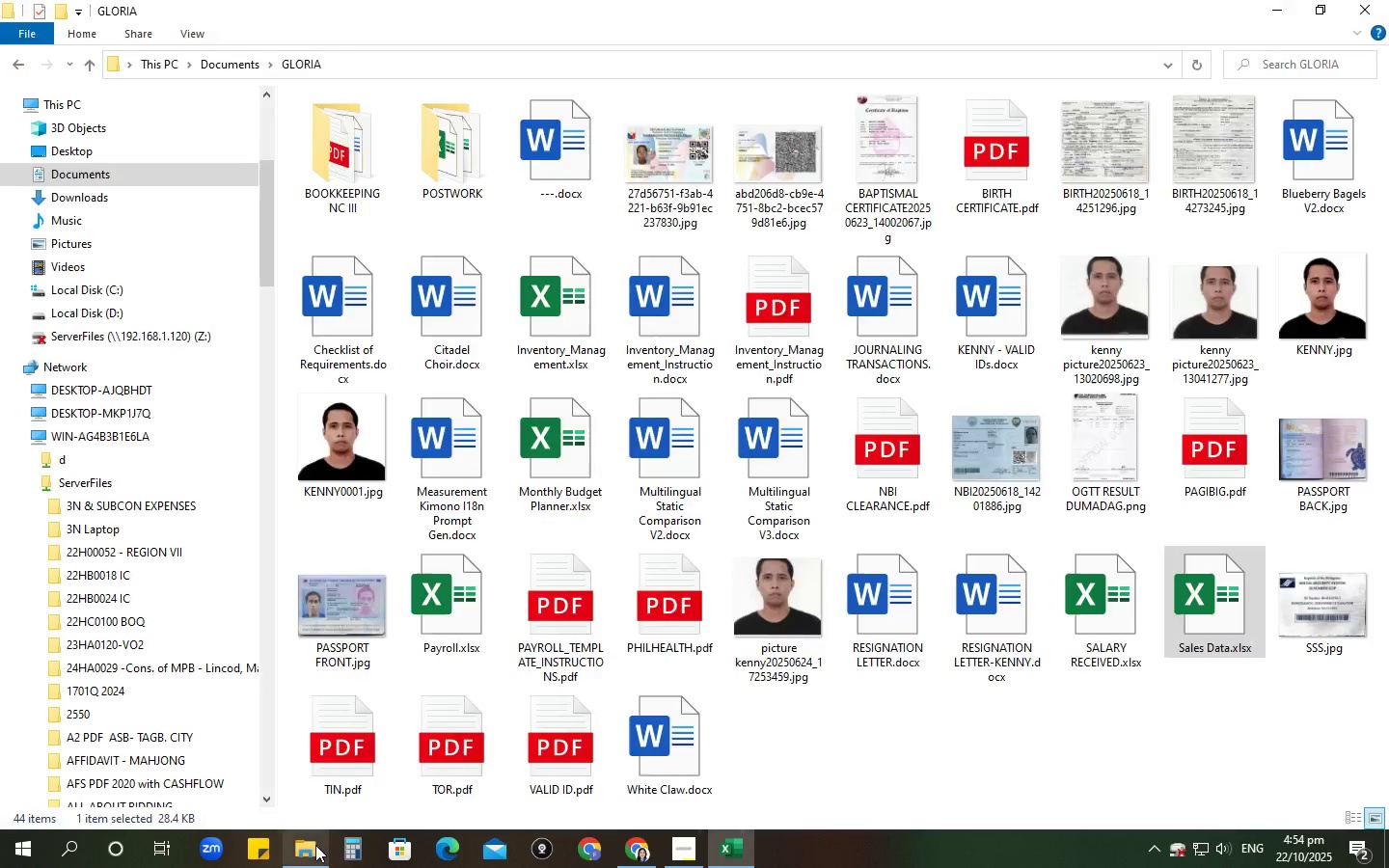 
left_click([727, 843])
 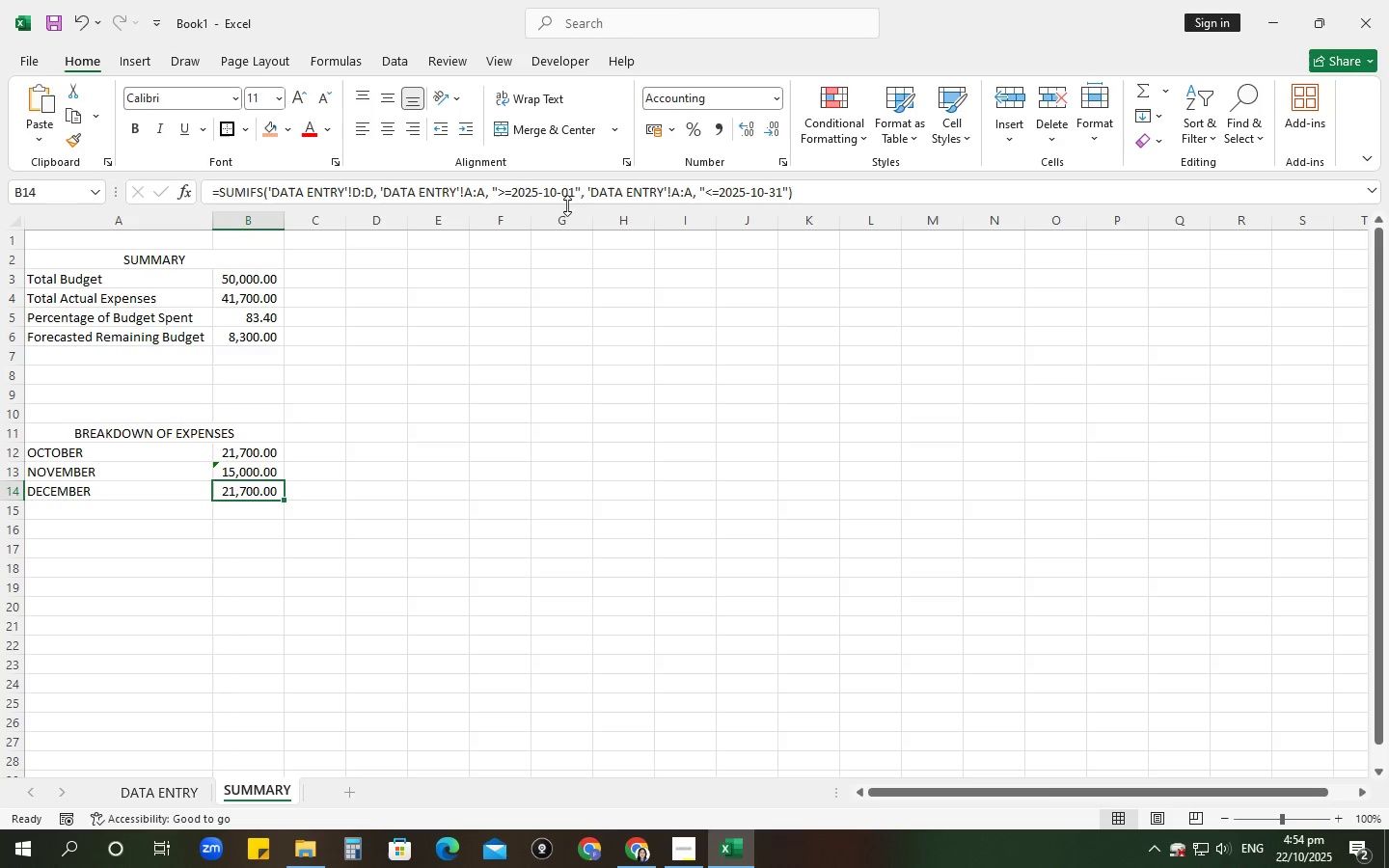 
left_click([559, 193])
 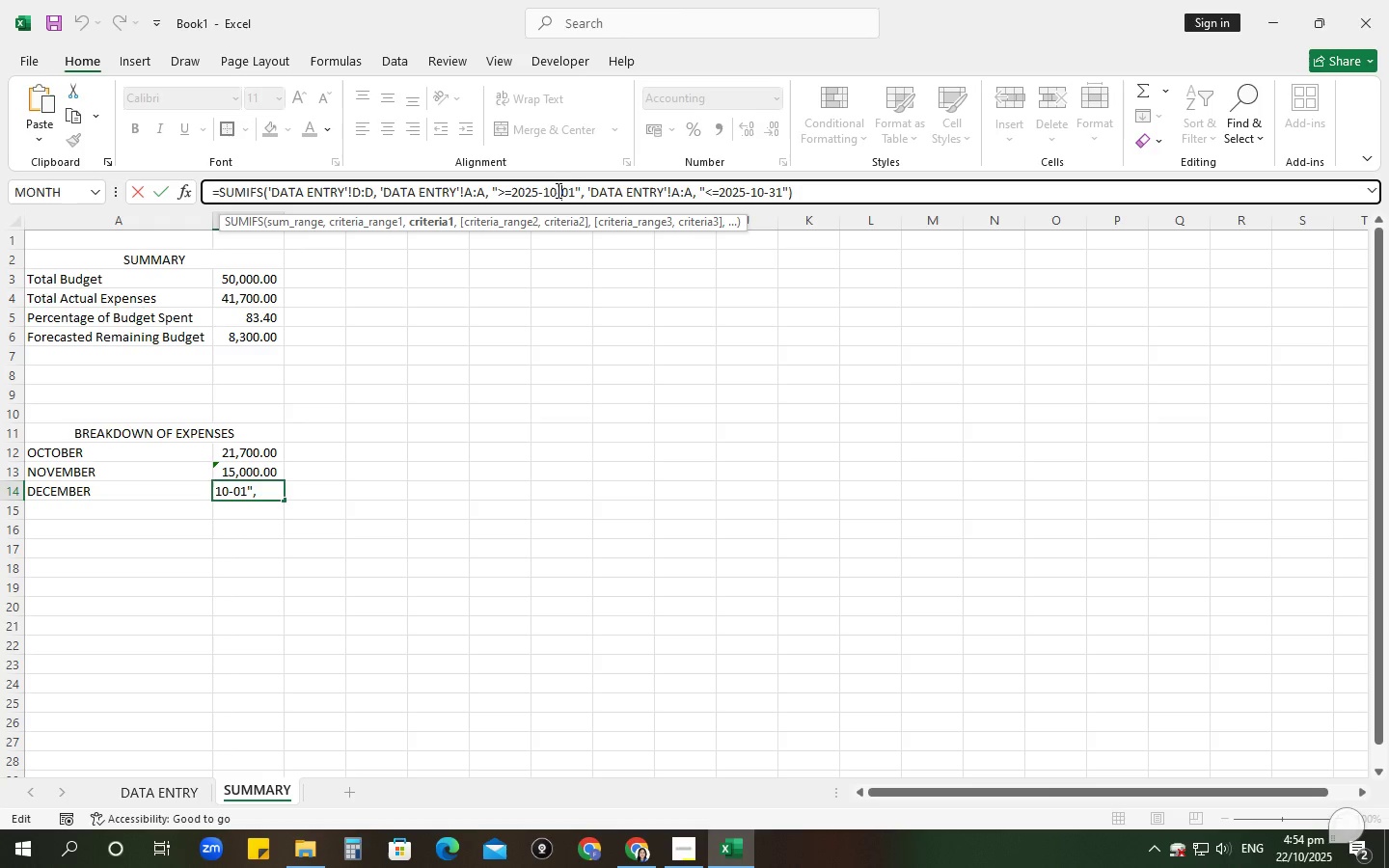 
left_click([557, 190])
 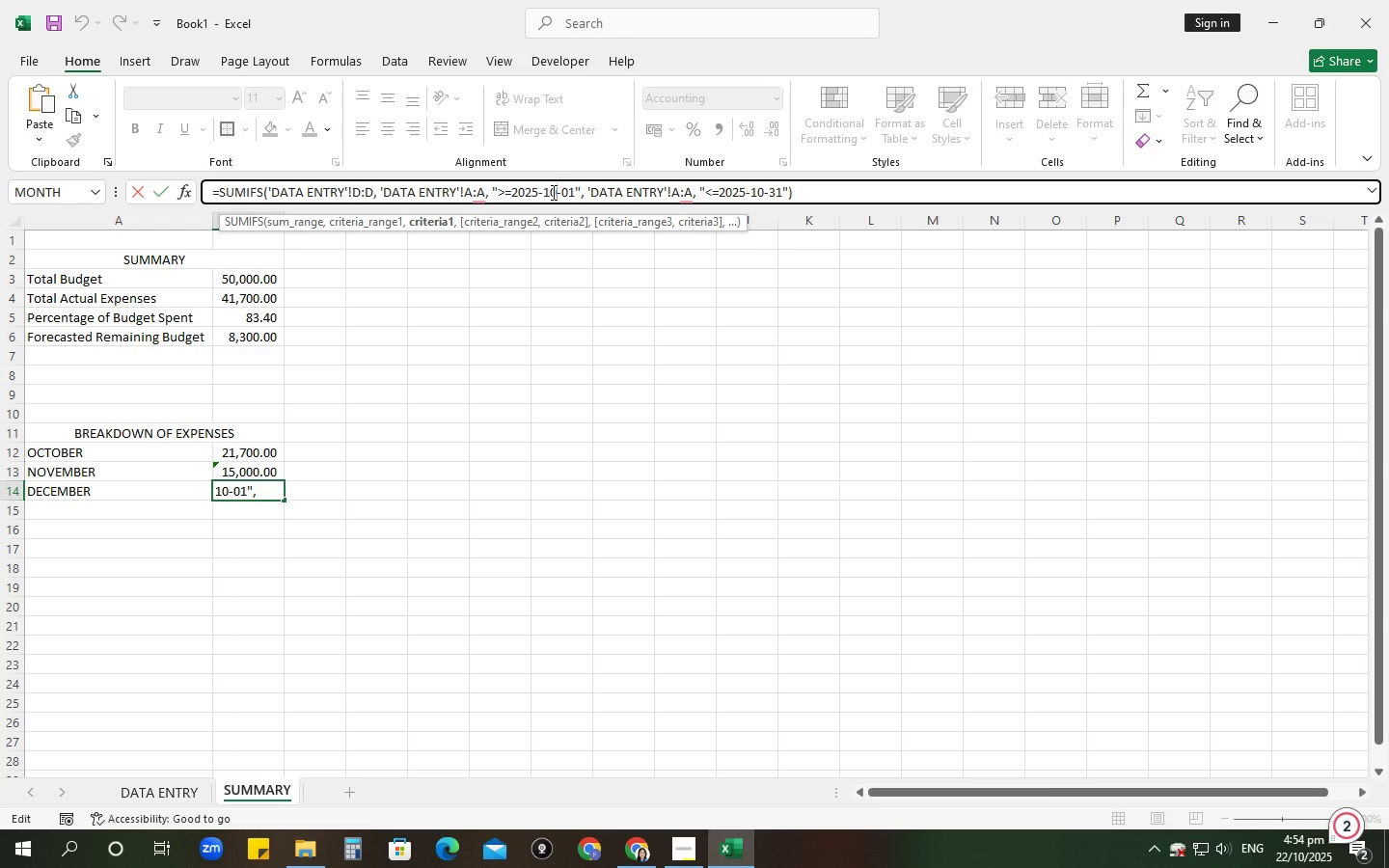 
key(Backspace)
 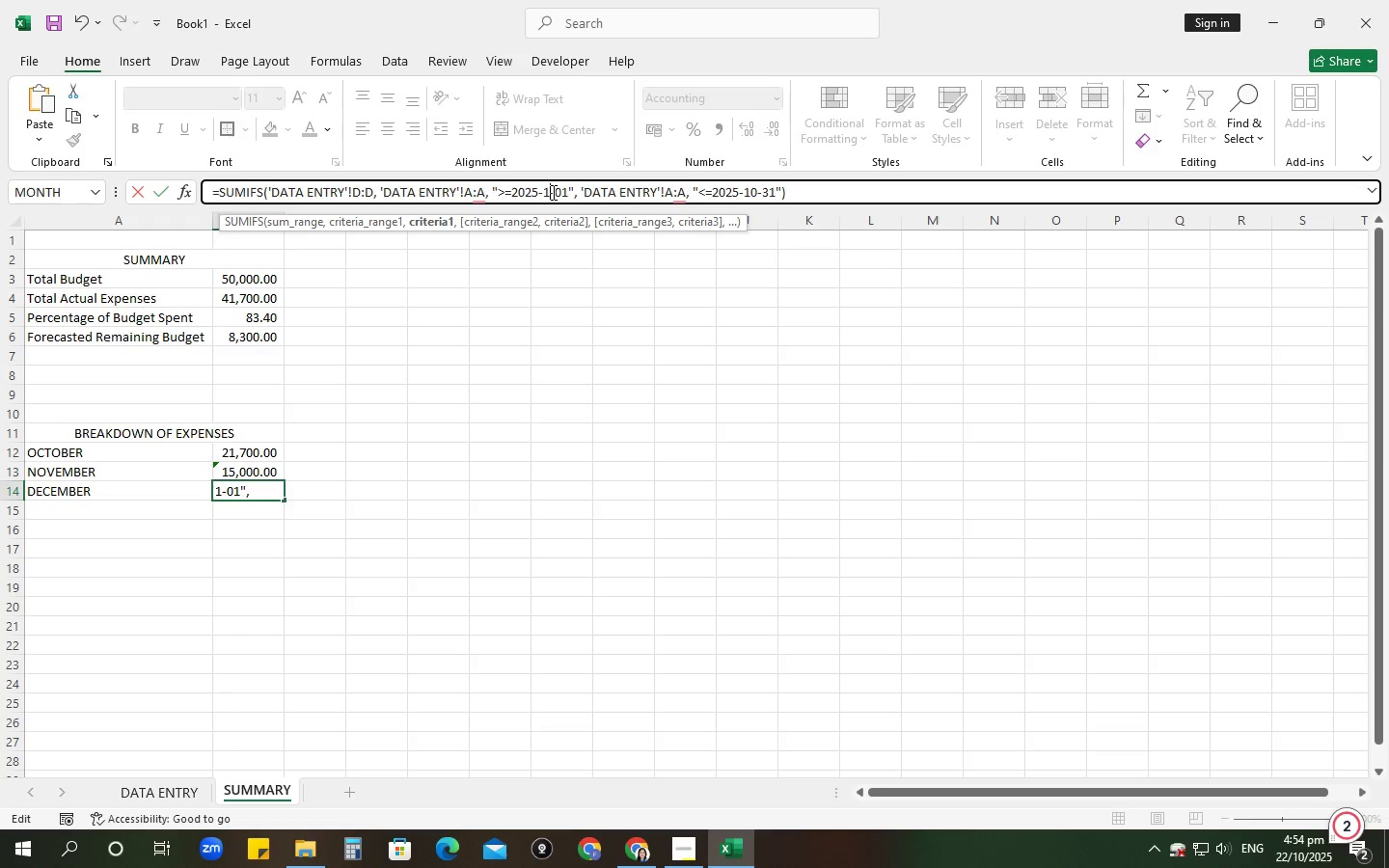 
key(Numpad2)
 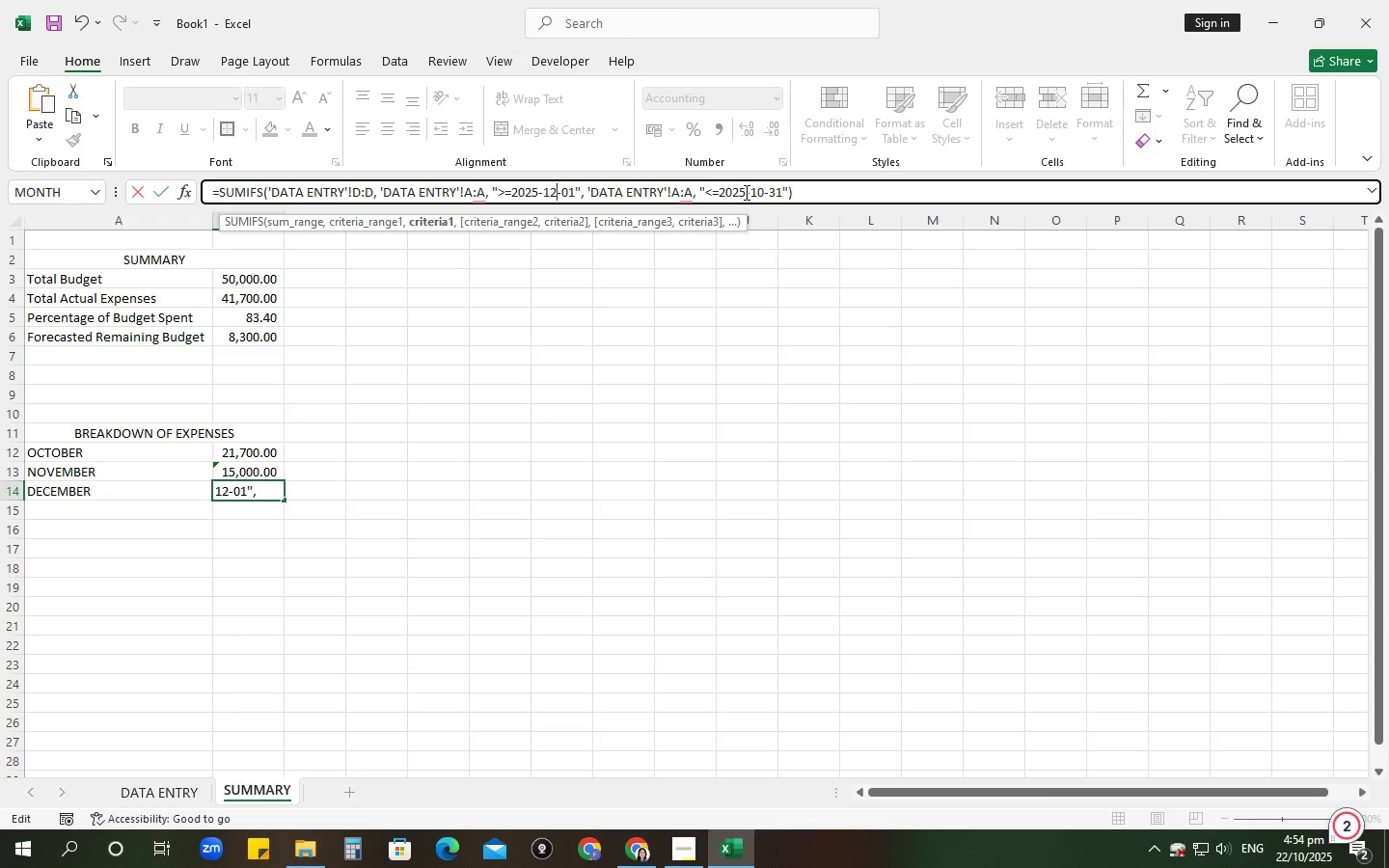 
left_click([763, 192])
 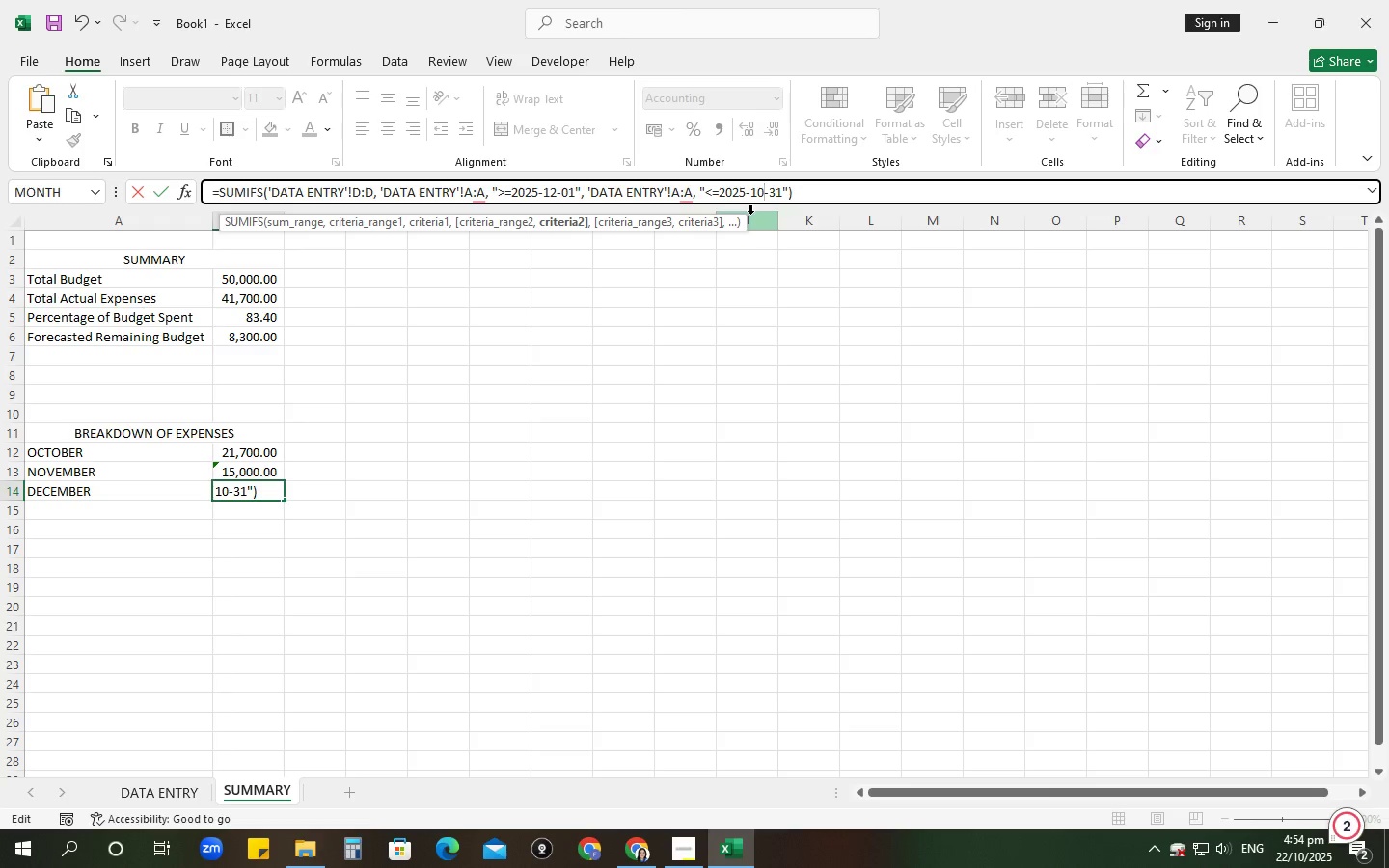 
key(Backspace)
 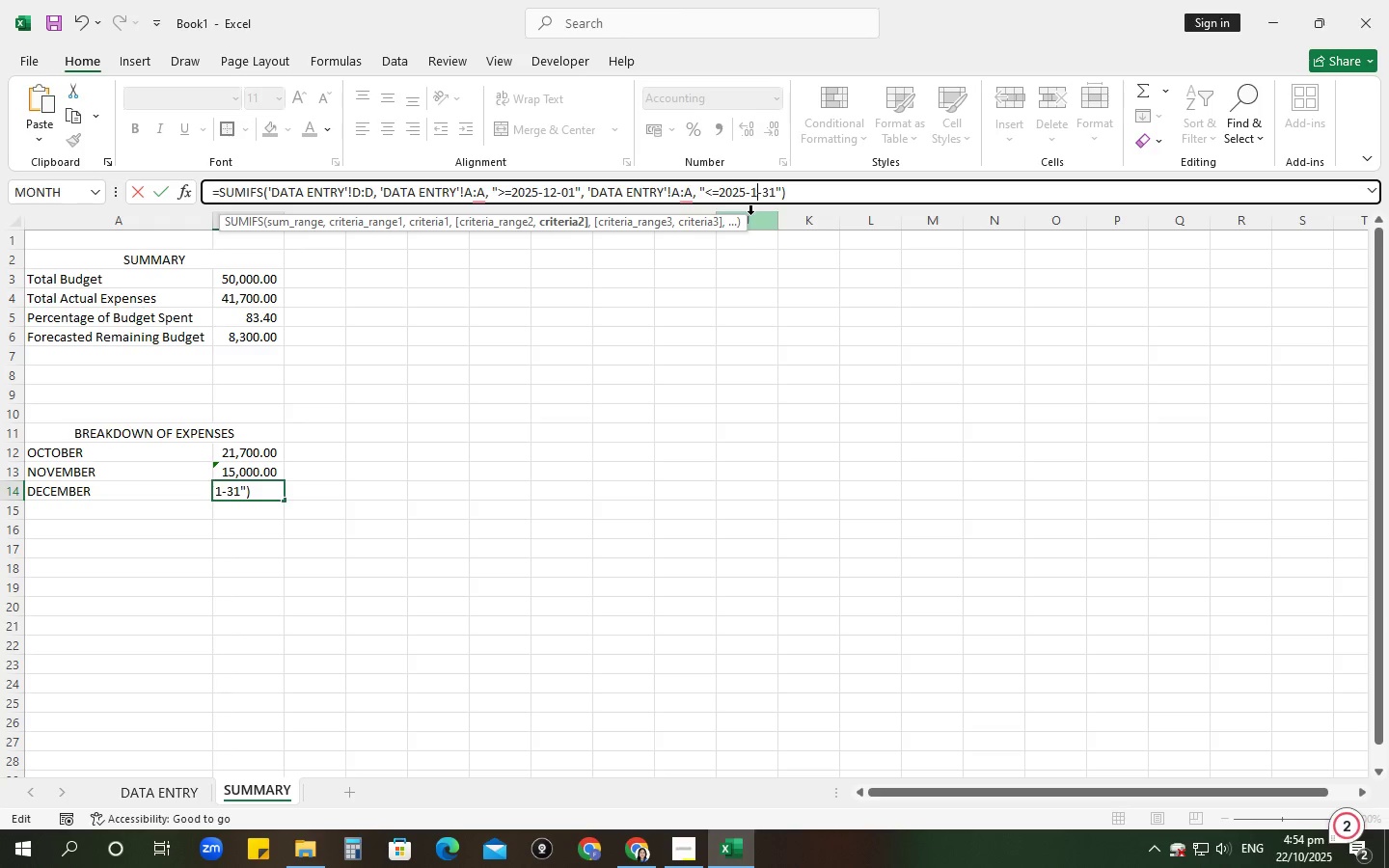 
key(Numpad2)
 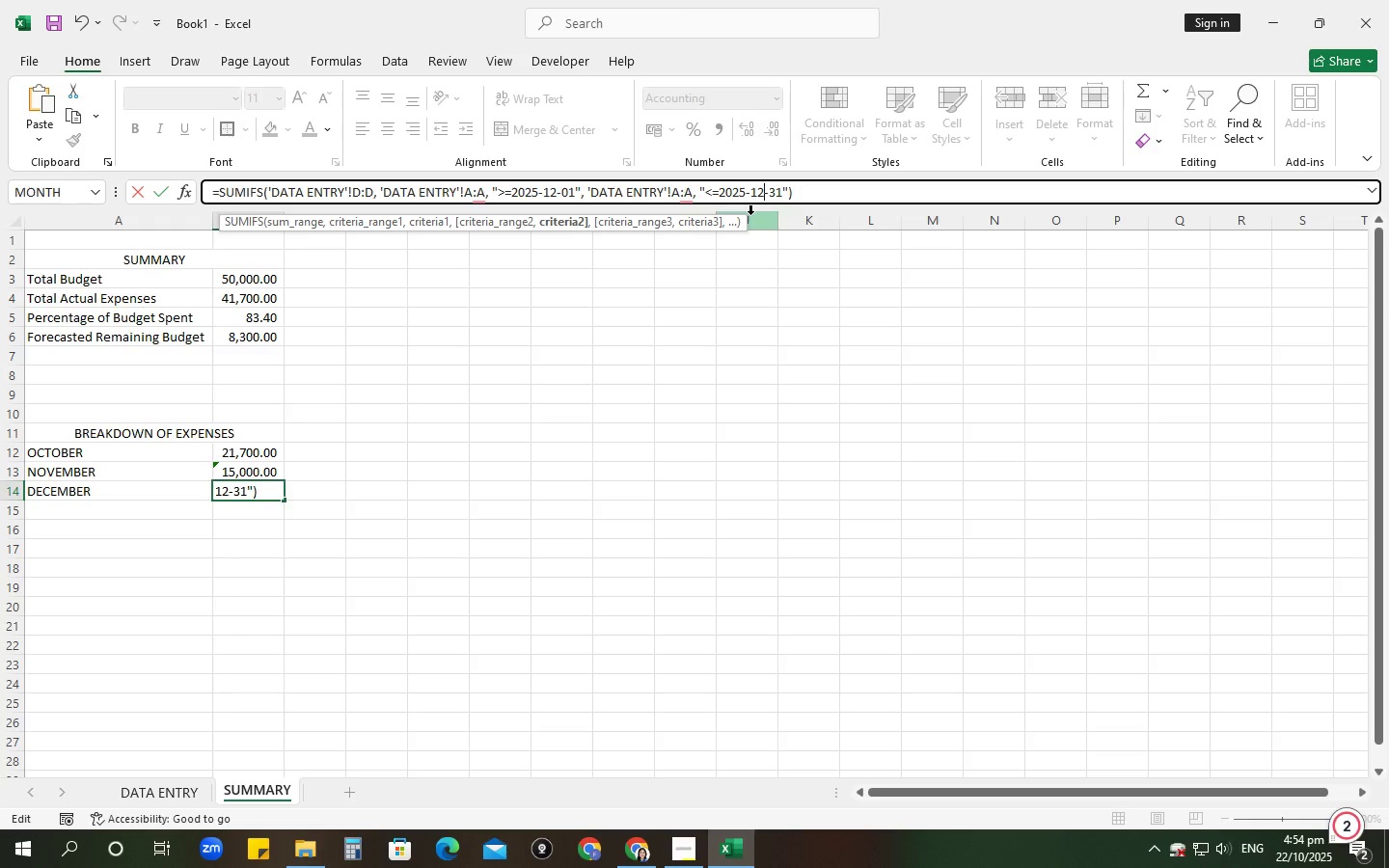 
key(NumpadEnter)
 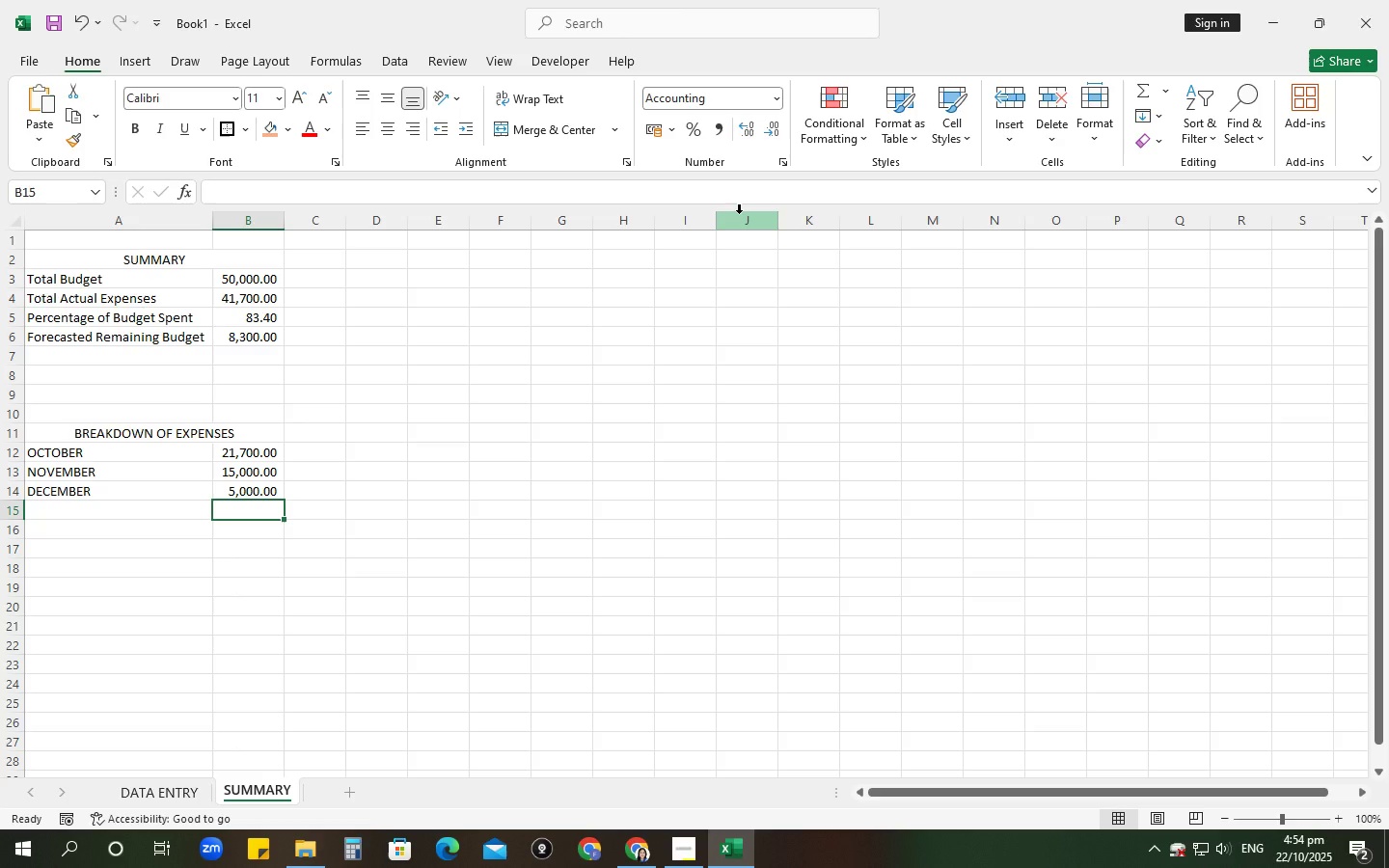 
wait(8.87)
 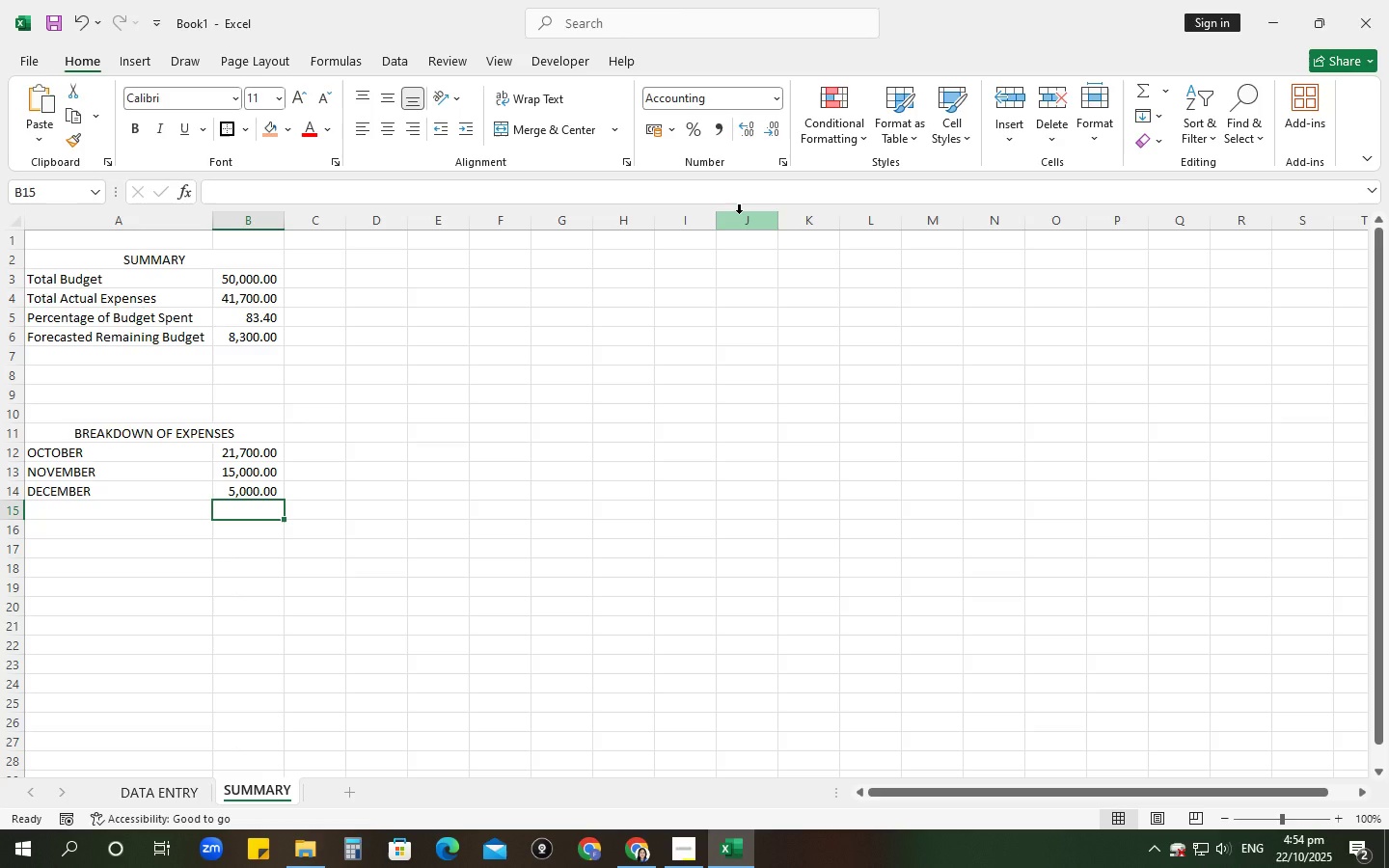 
left_click([14, 222])
 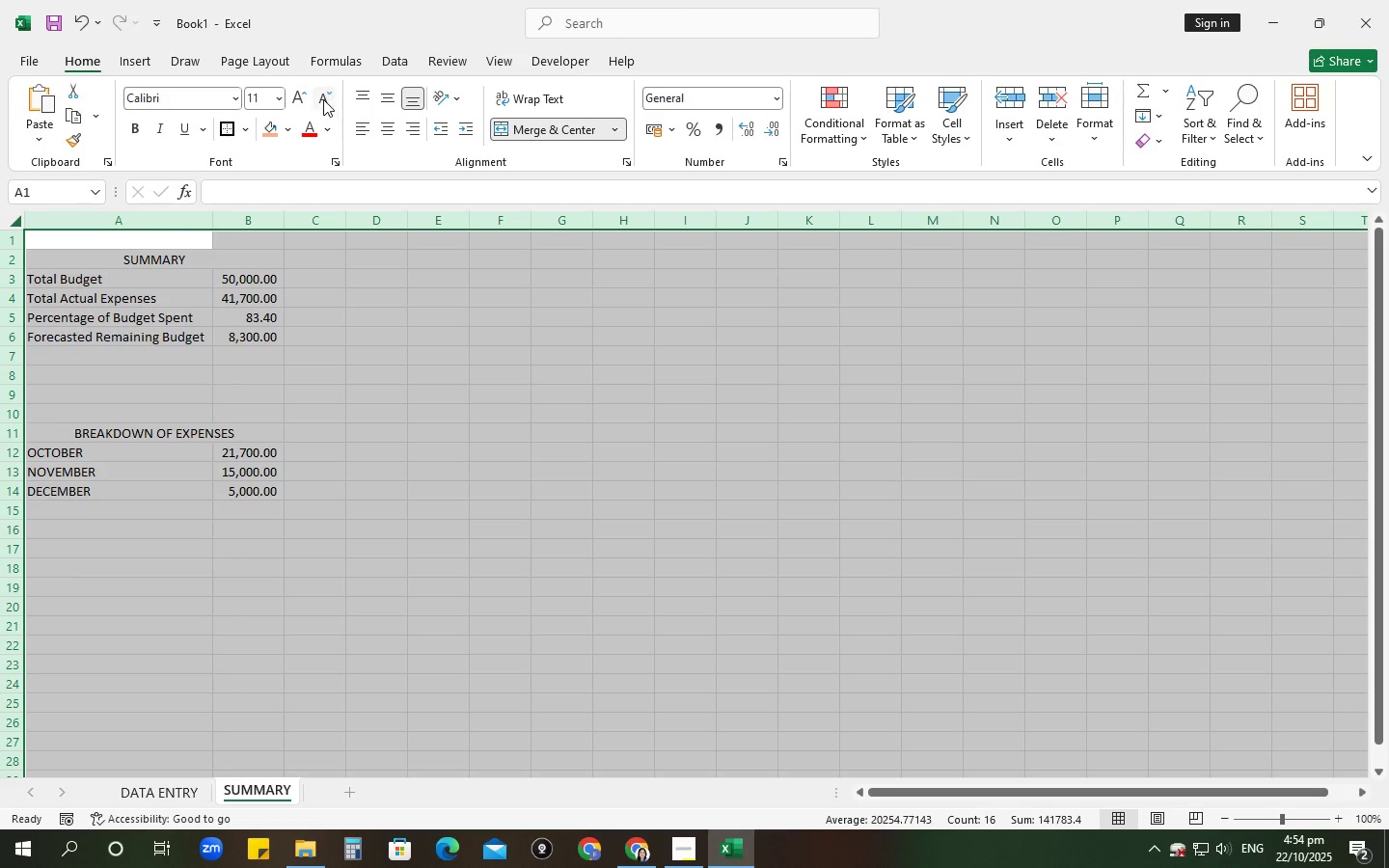 
left_click([313, 99])
 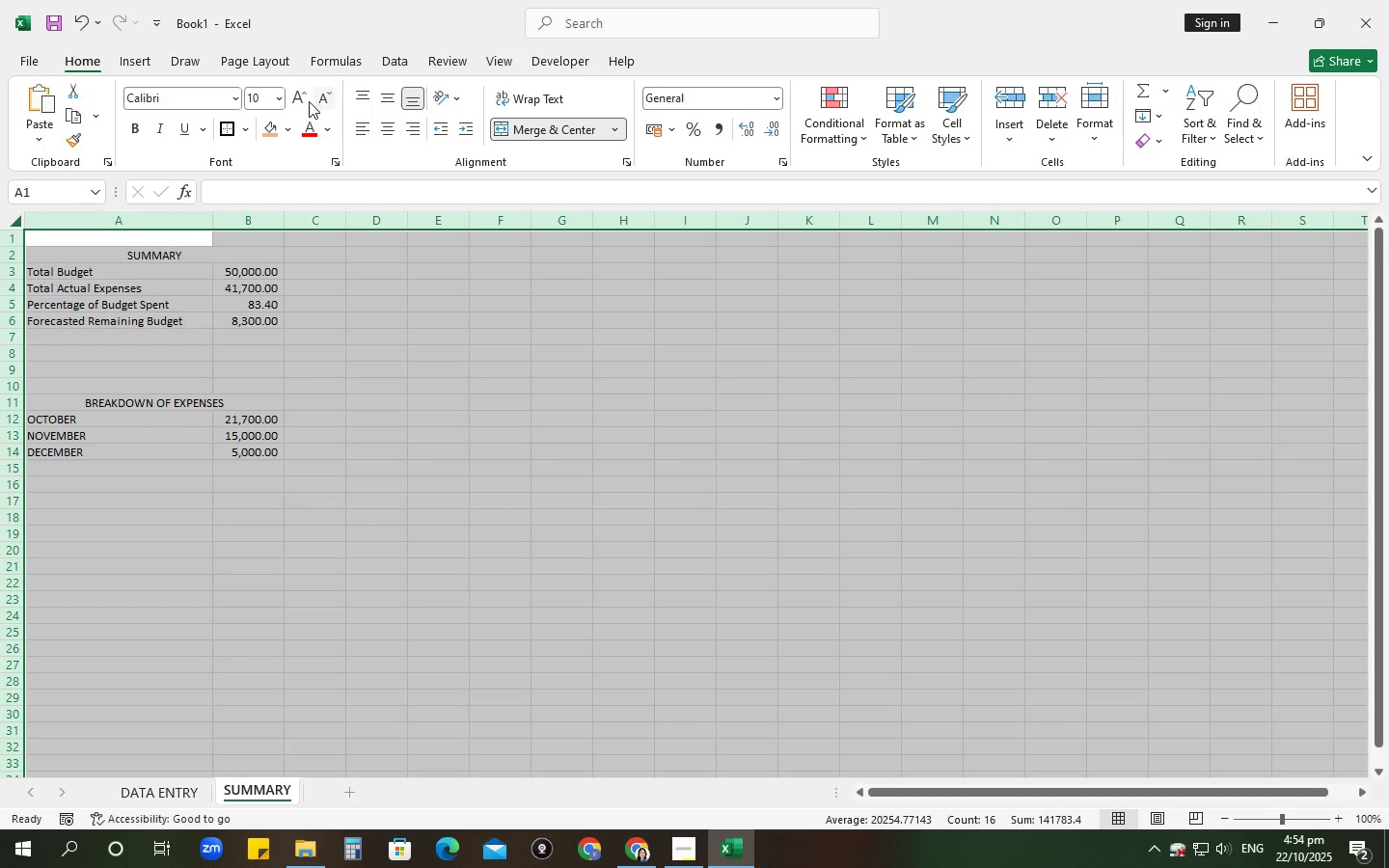 
double_click([303, 101])
 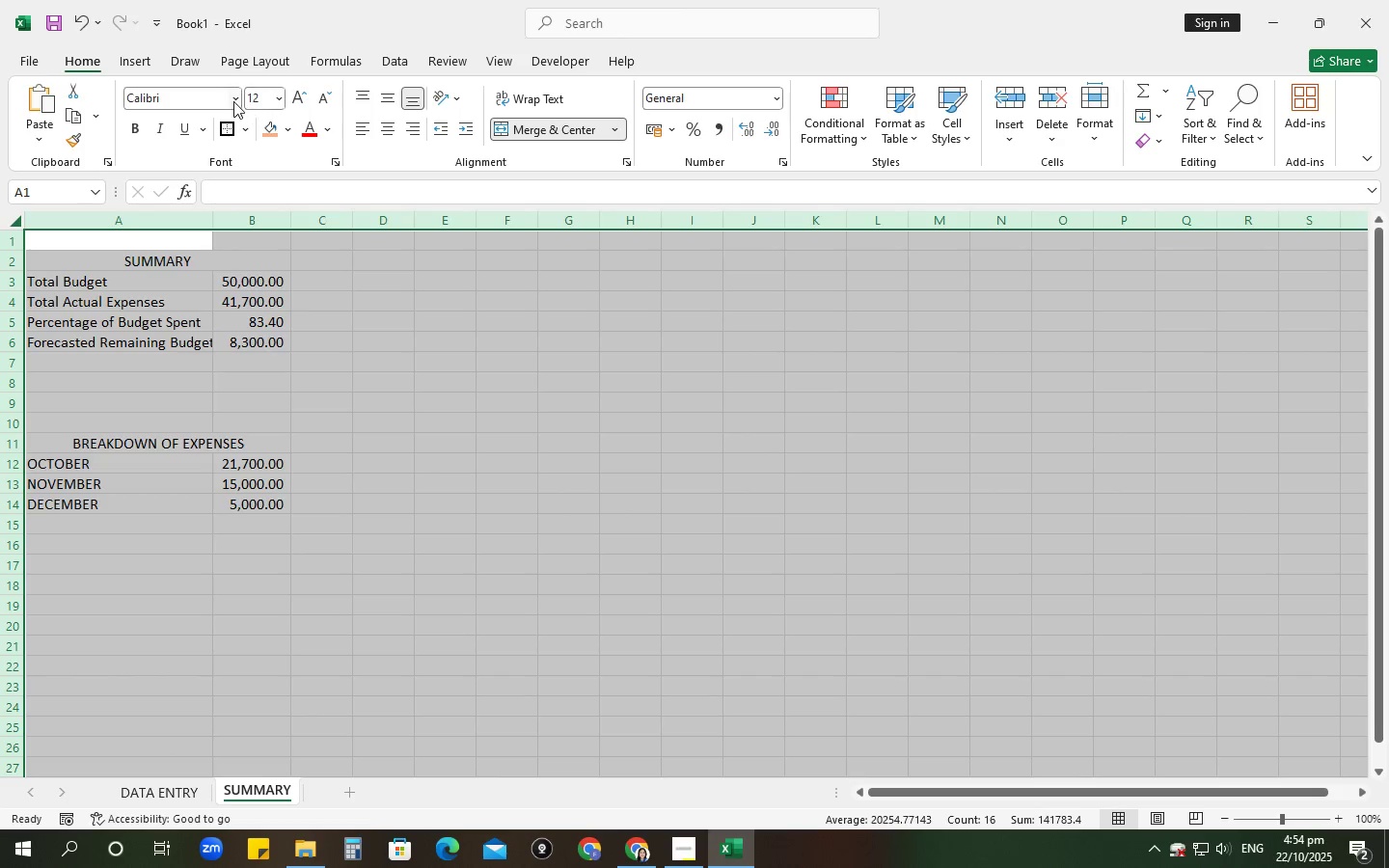 
left_click([232, 101])
 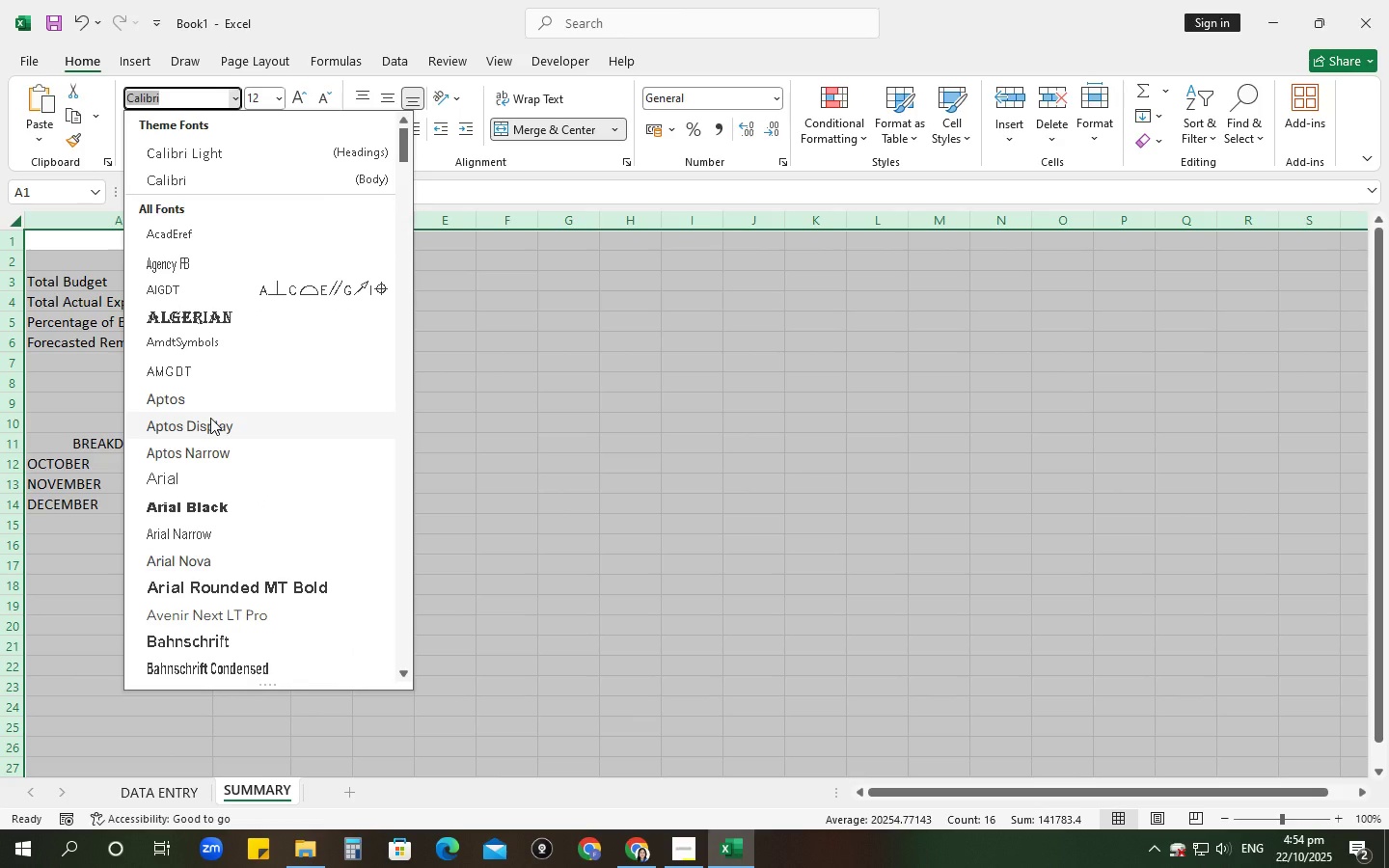 
left_click([210, 418])
 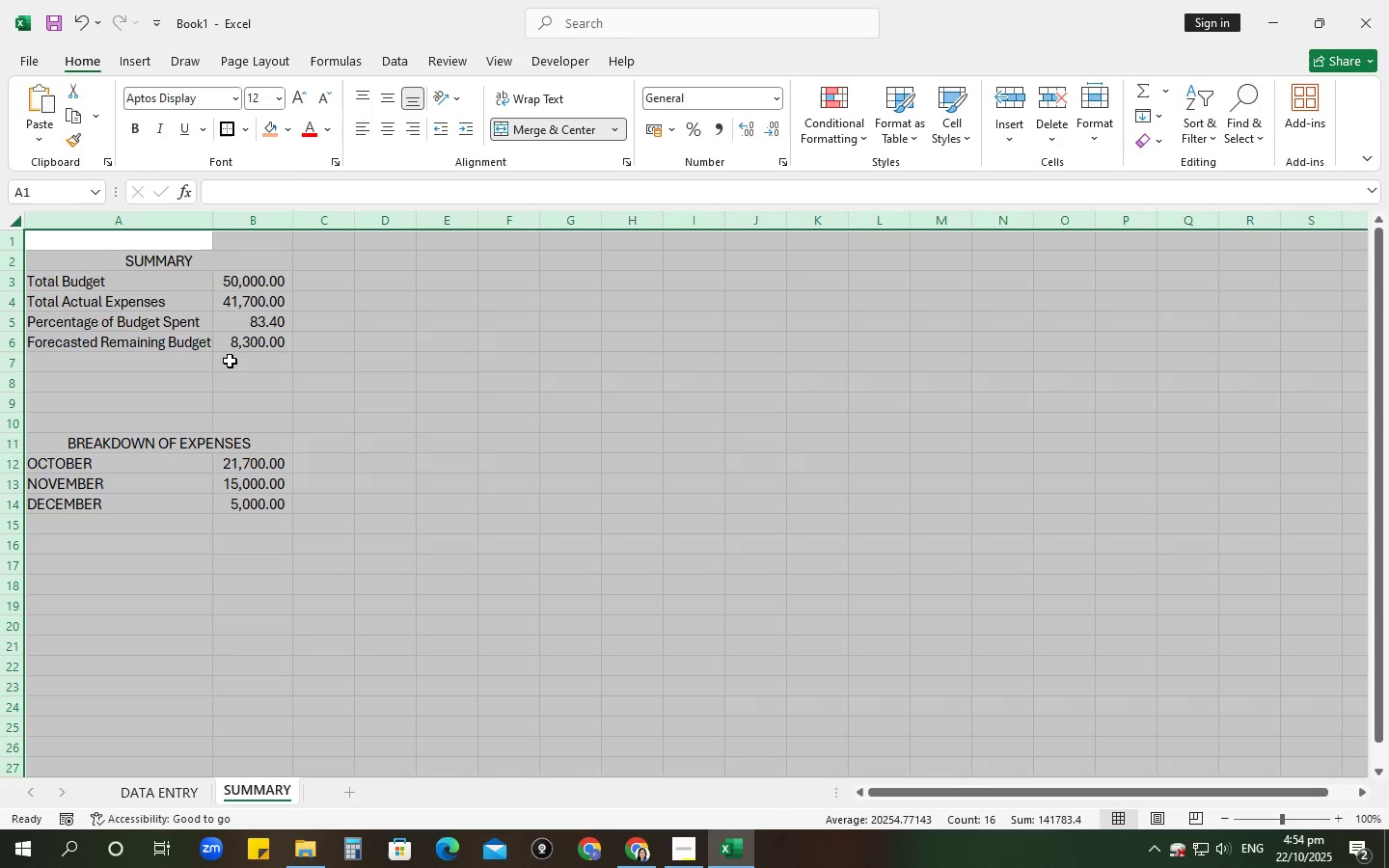 
left_click([230, 360])
 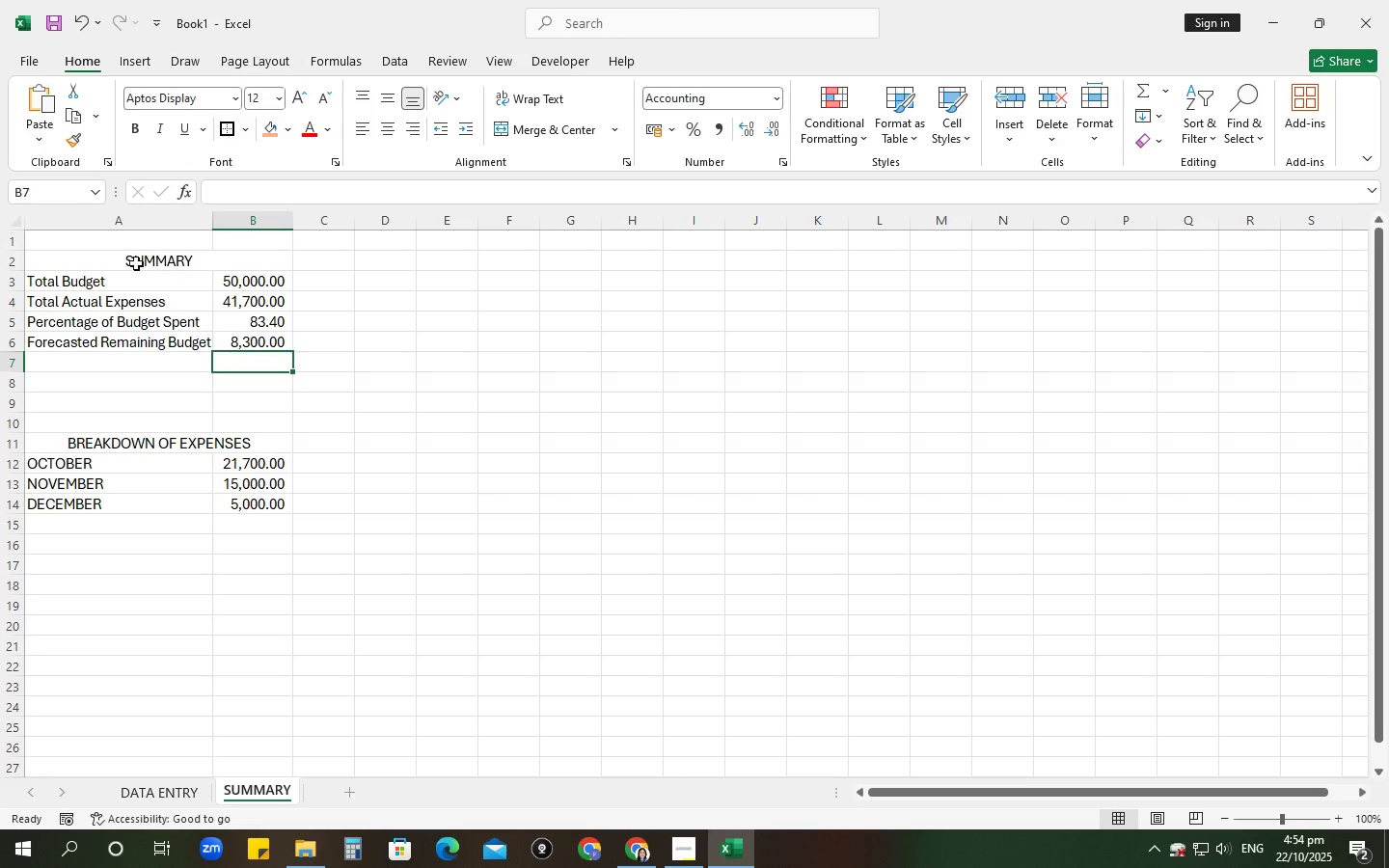 
left_click([130, 263])
 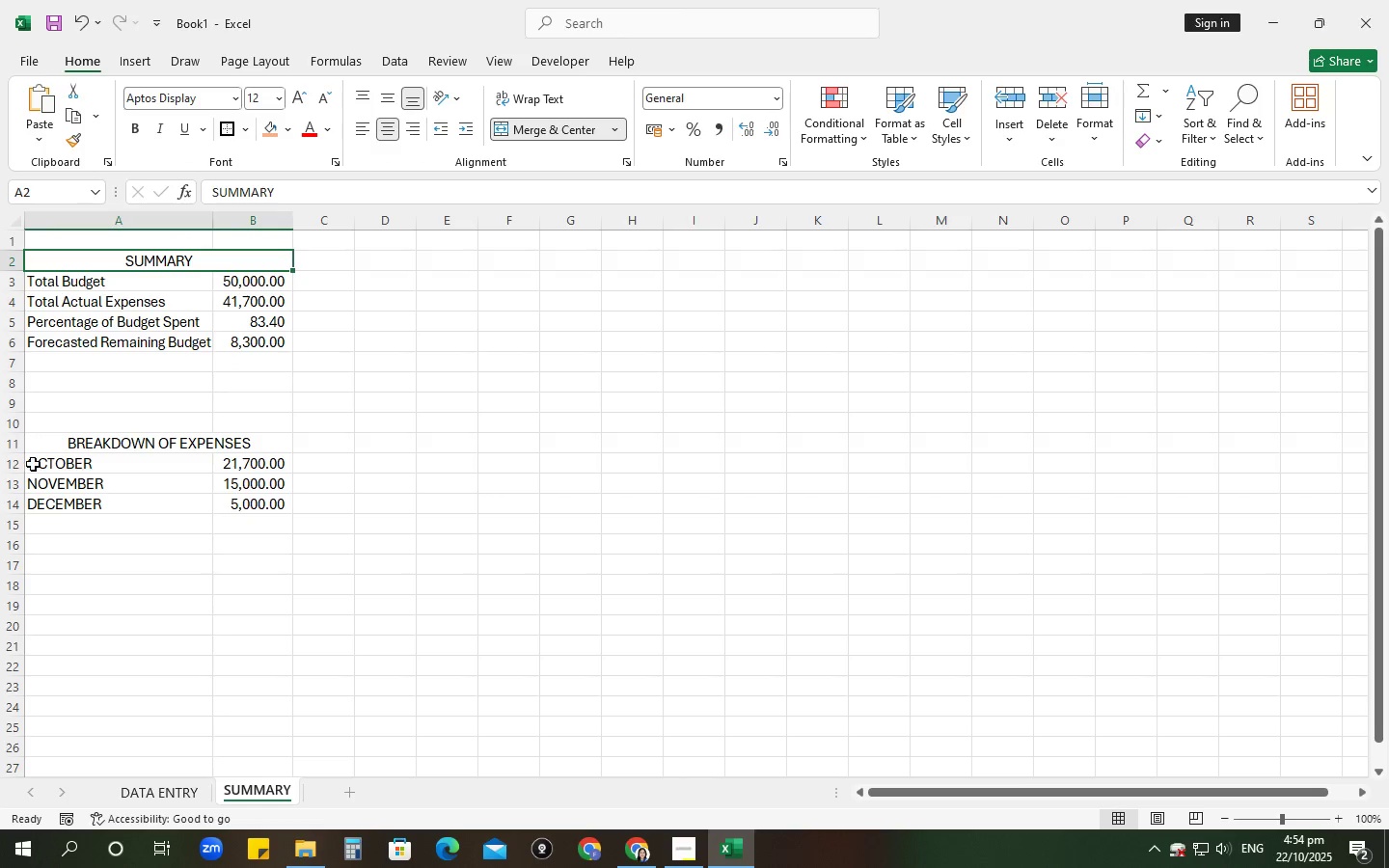 
left_click([3, 464])
 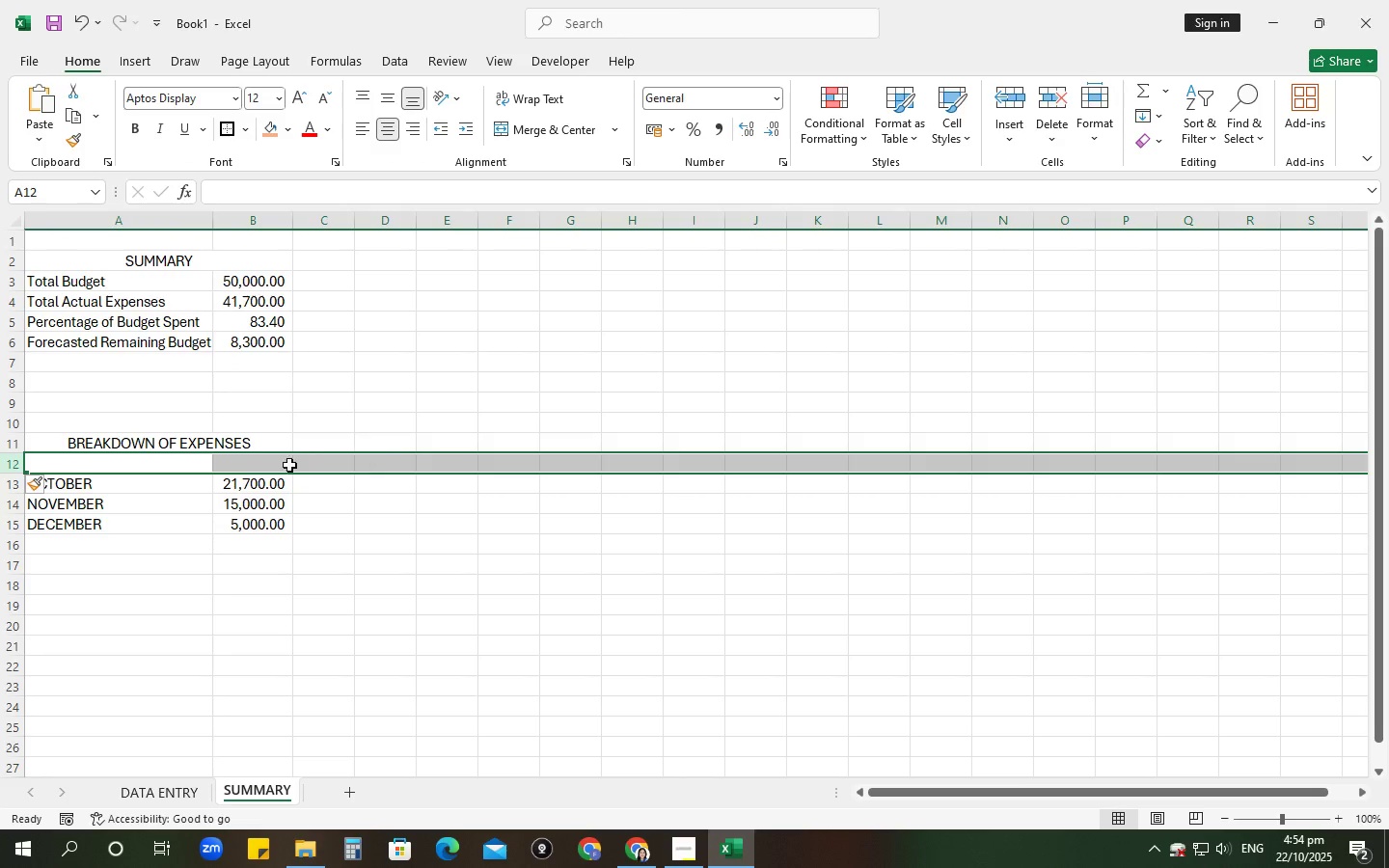 
left_click([171, 457])
 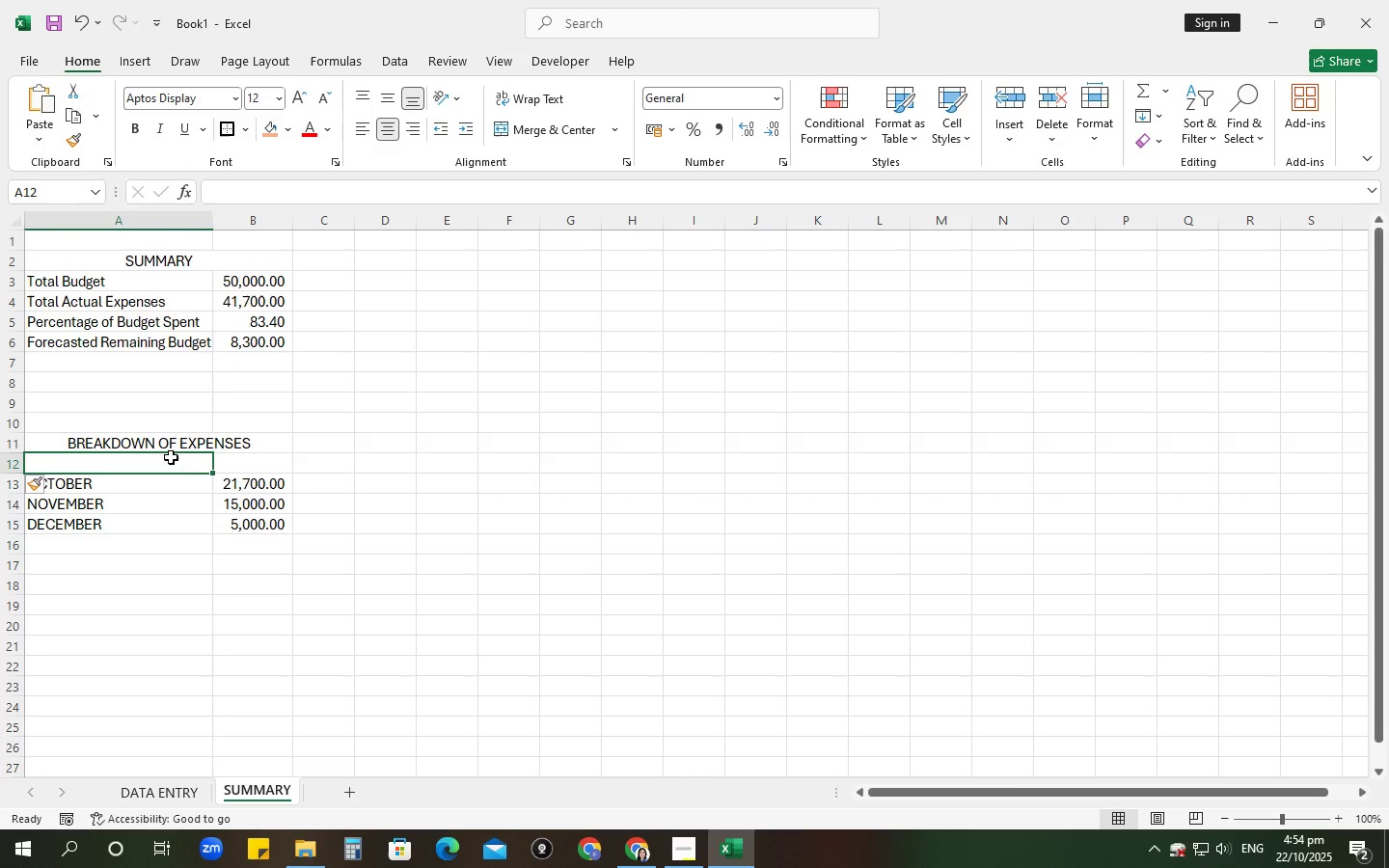 
type(MONTH)
key(Tab)
type(TOTAL)
 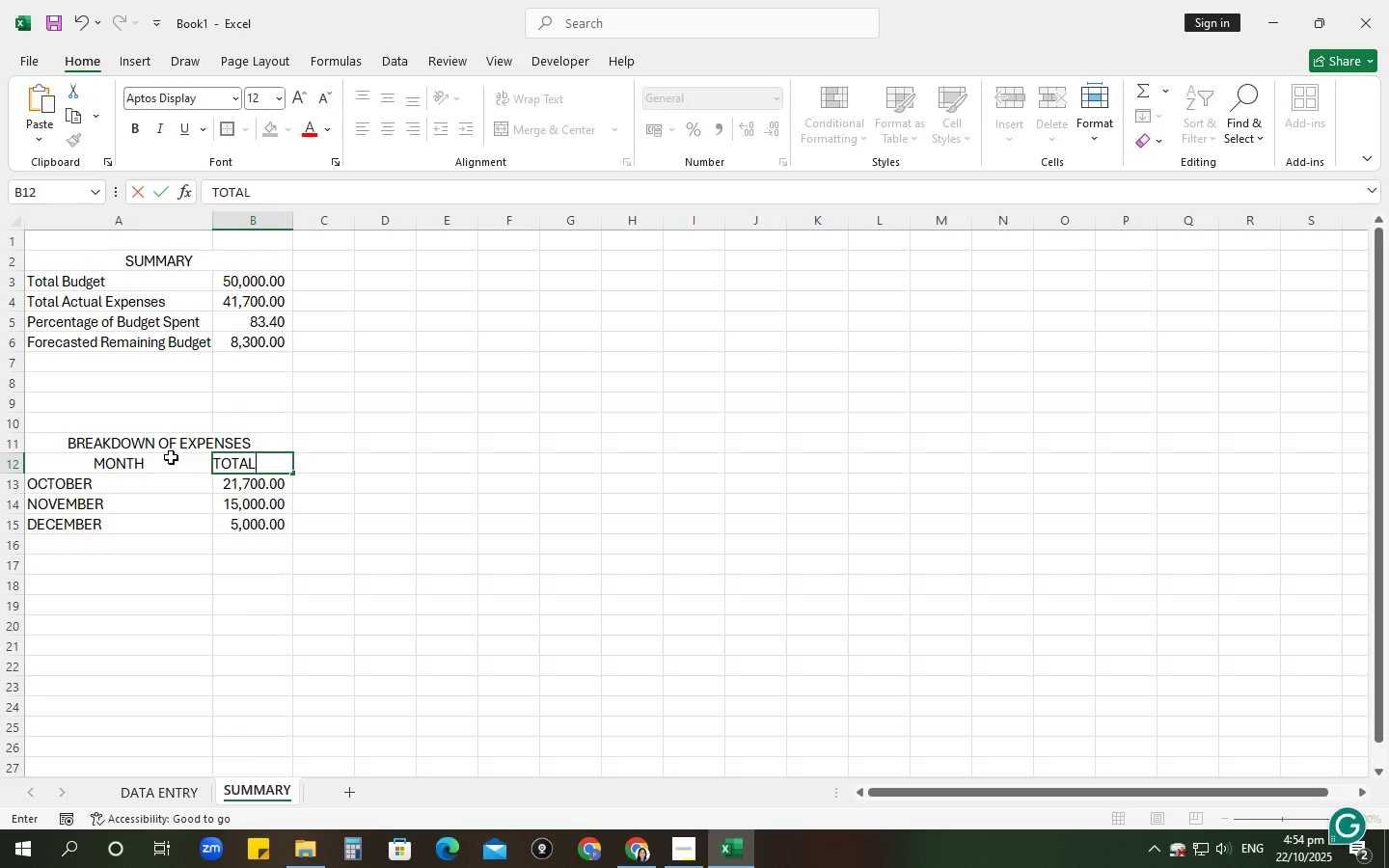 
key(Enter)
 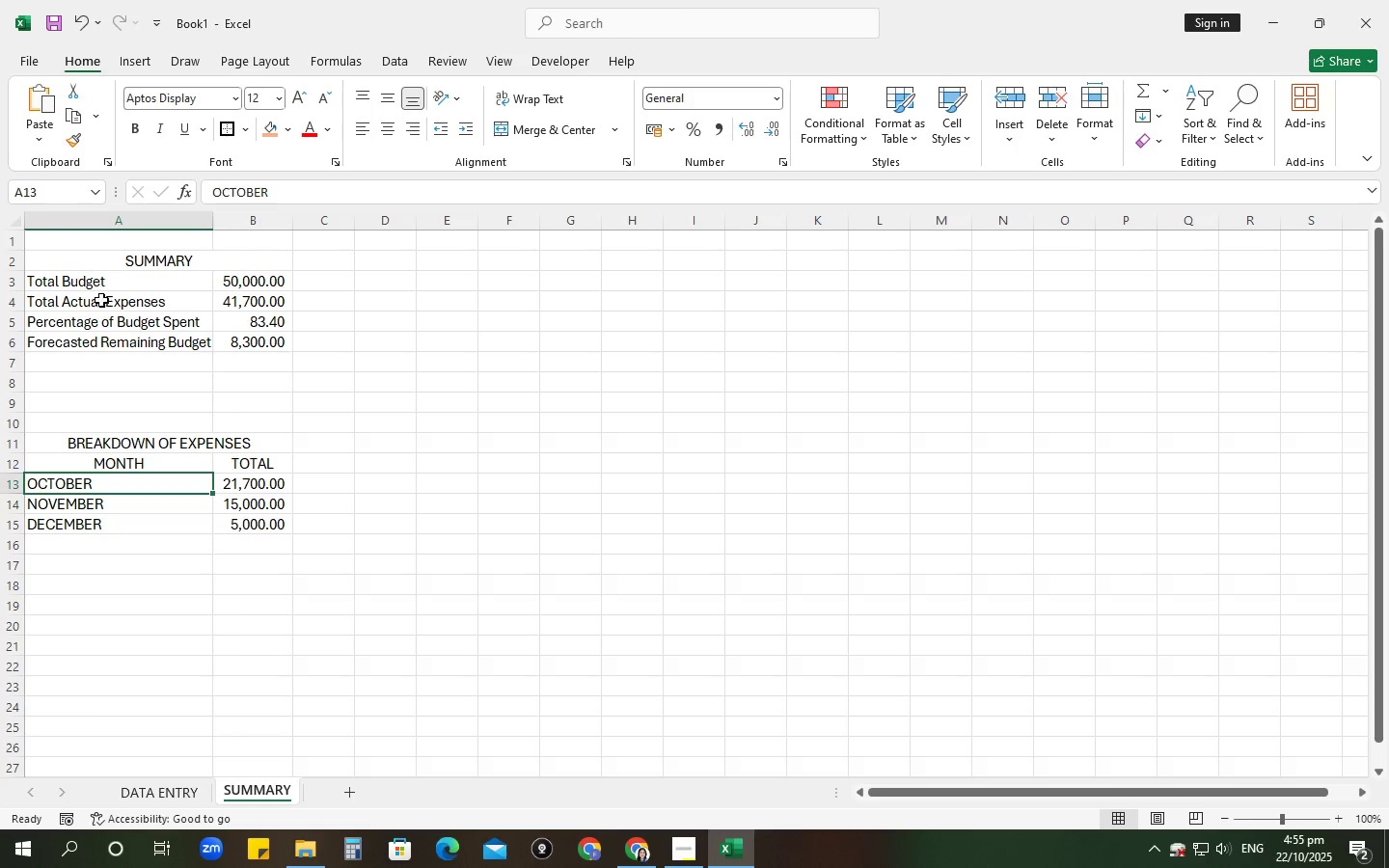 
left_click_drag(start_coordinate=[104, 280], to_coordinate=[216, 285])
 